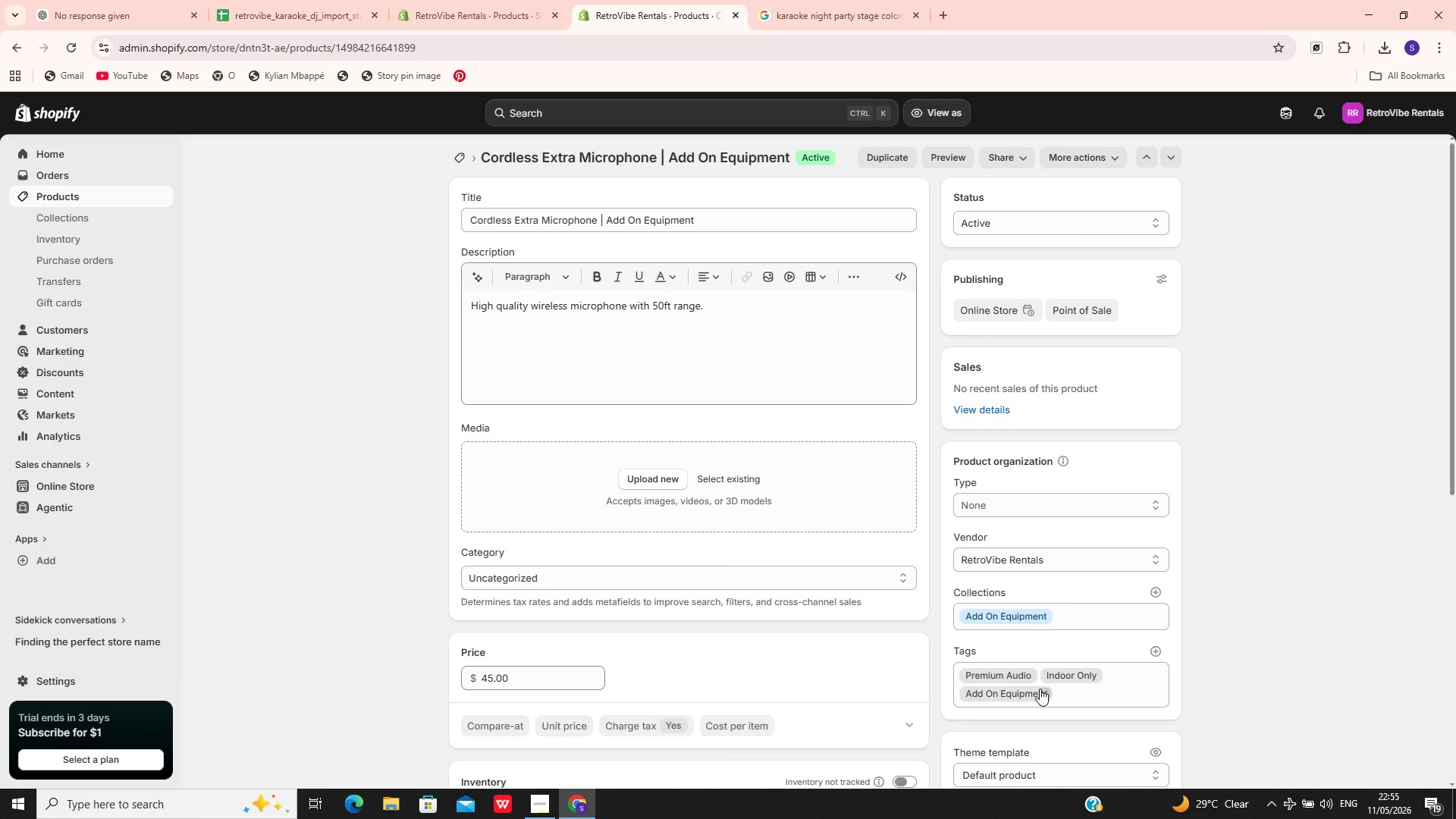 
wait(12.31)
 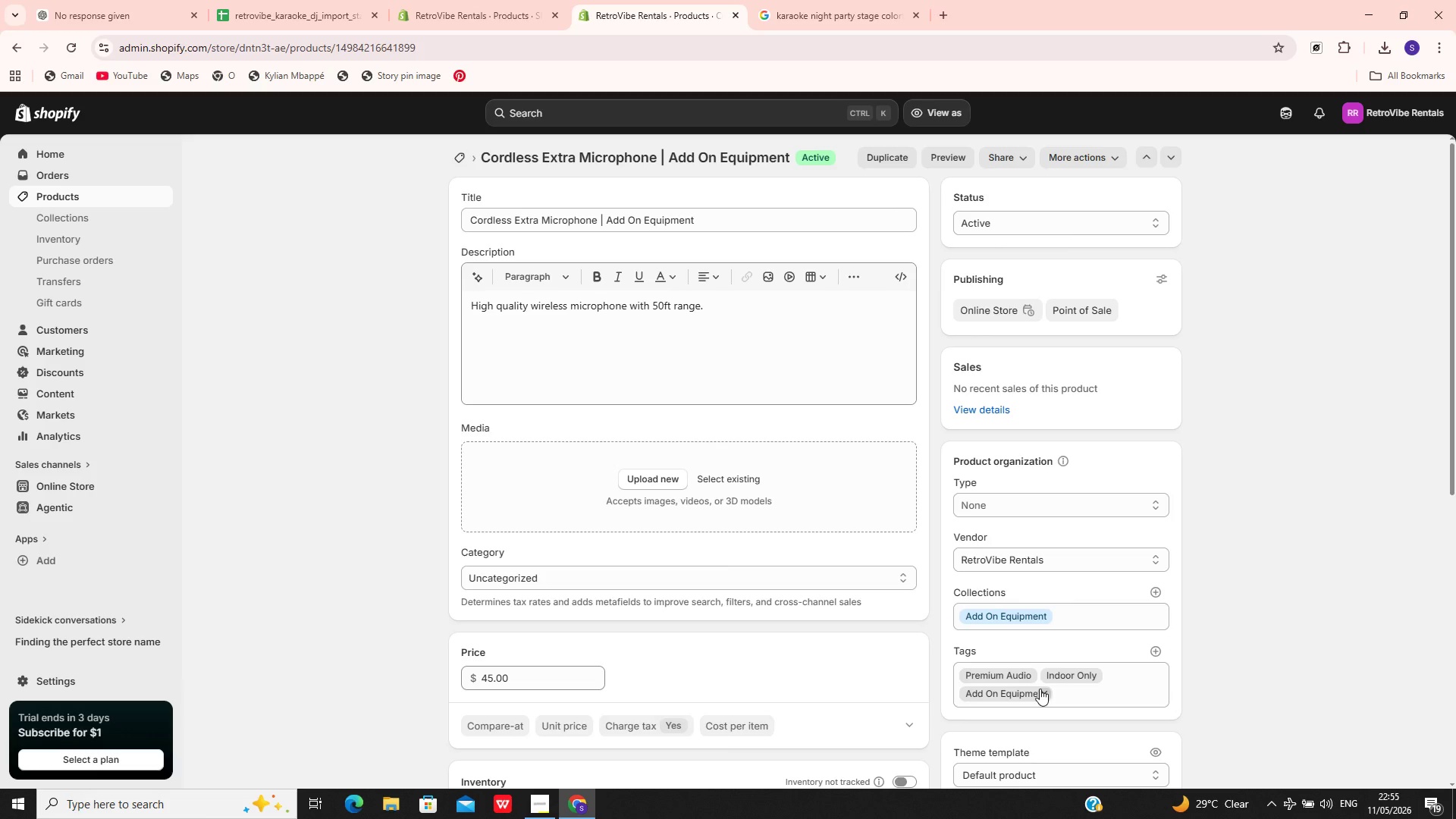 
left_click([99, 199])
 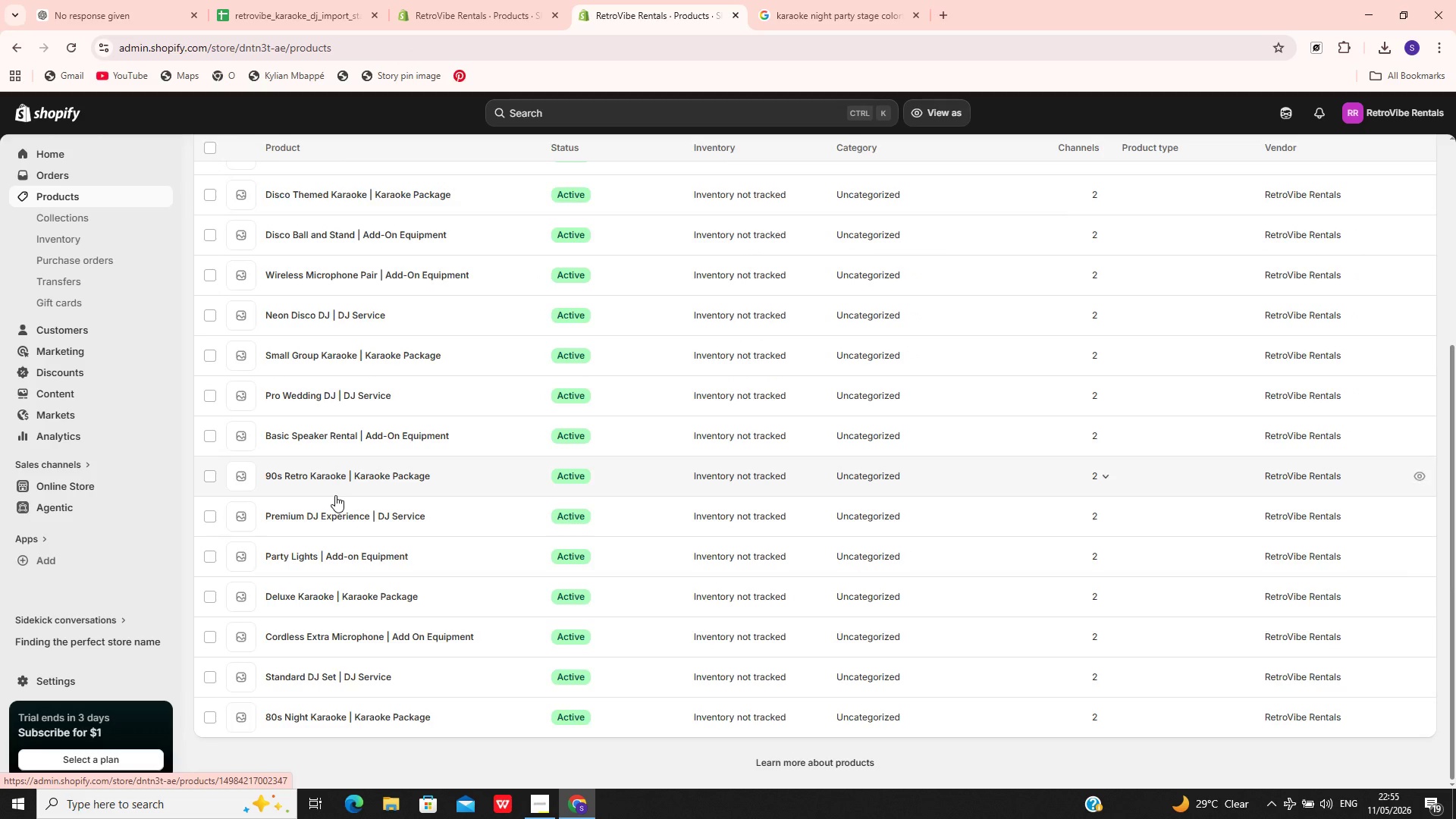 
wait(5.7)
 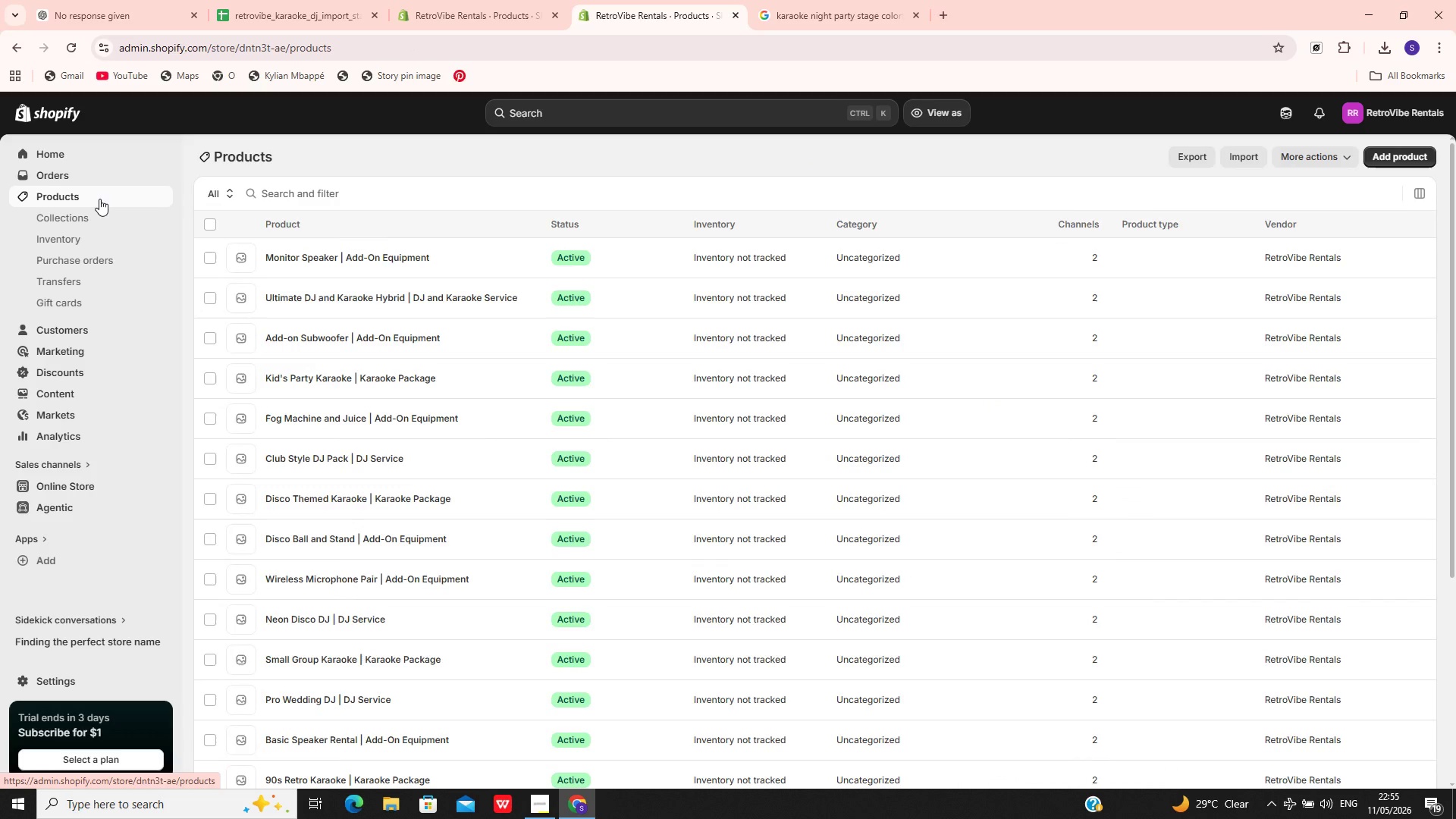 
left_click([474, 681])
 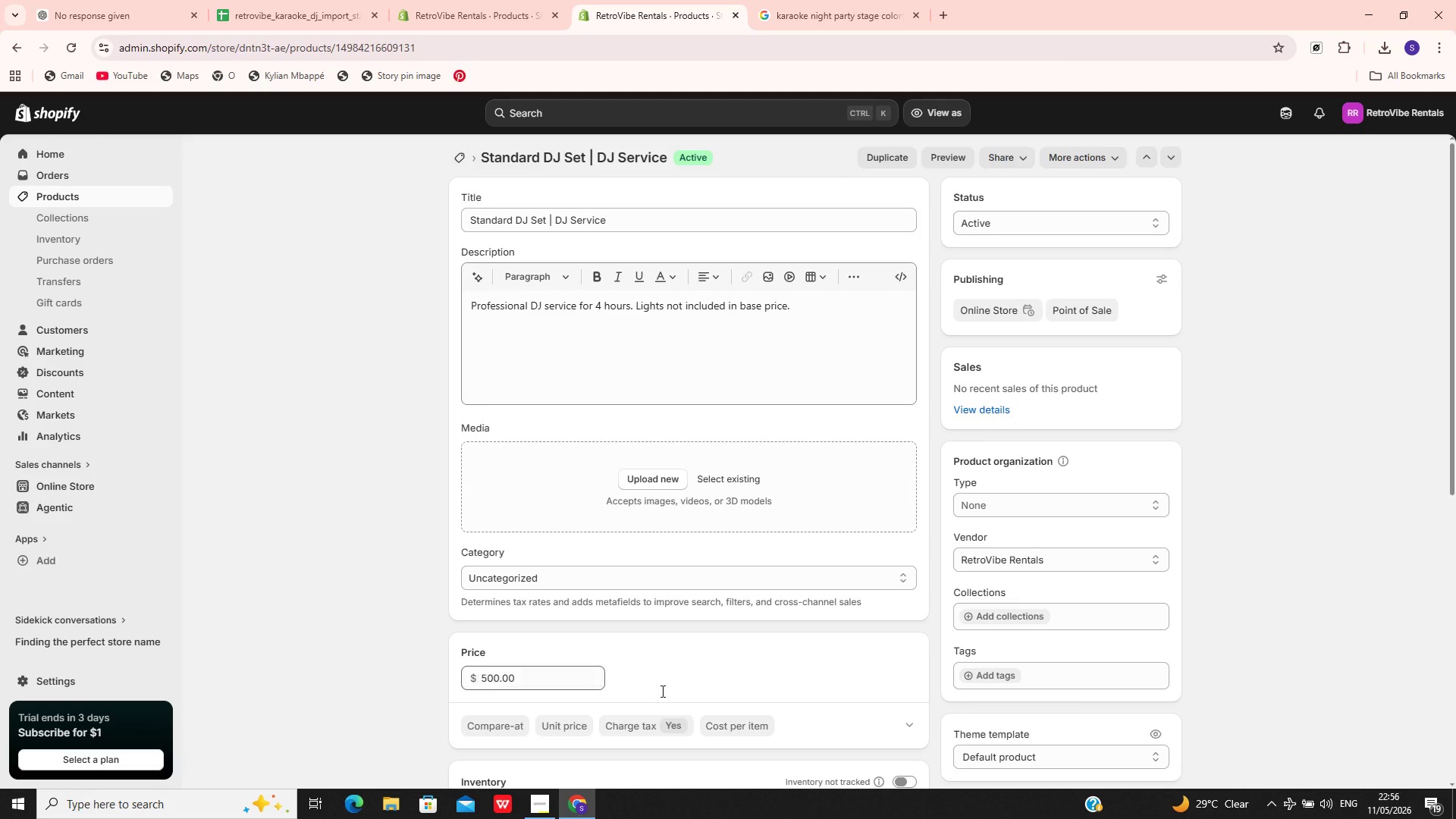 
left_click([999, 670])
 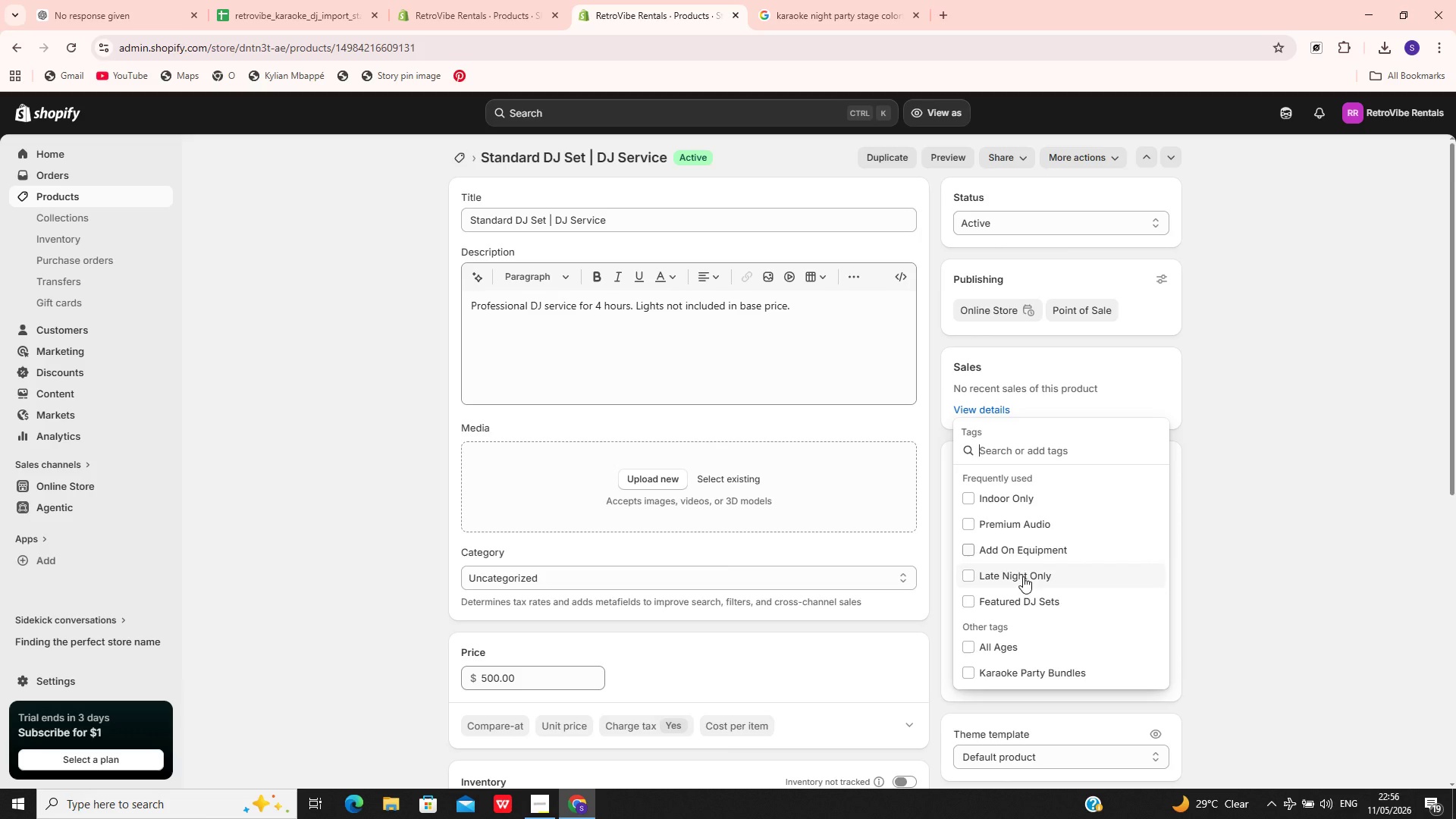 
left_click([1021, 595])
 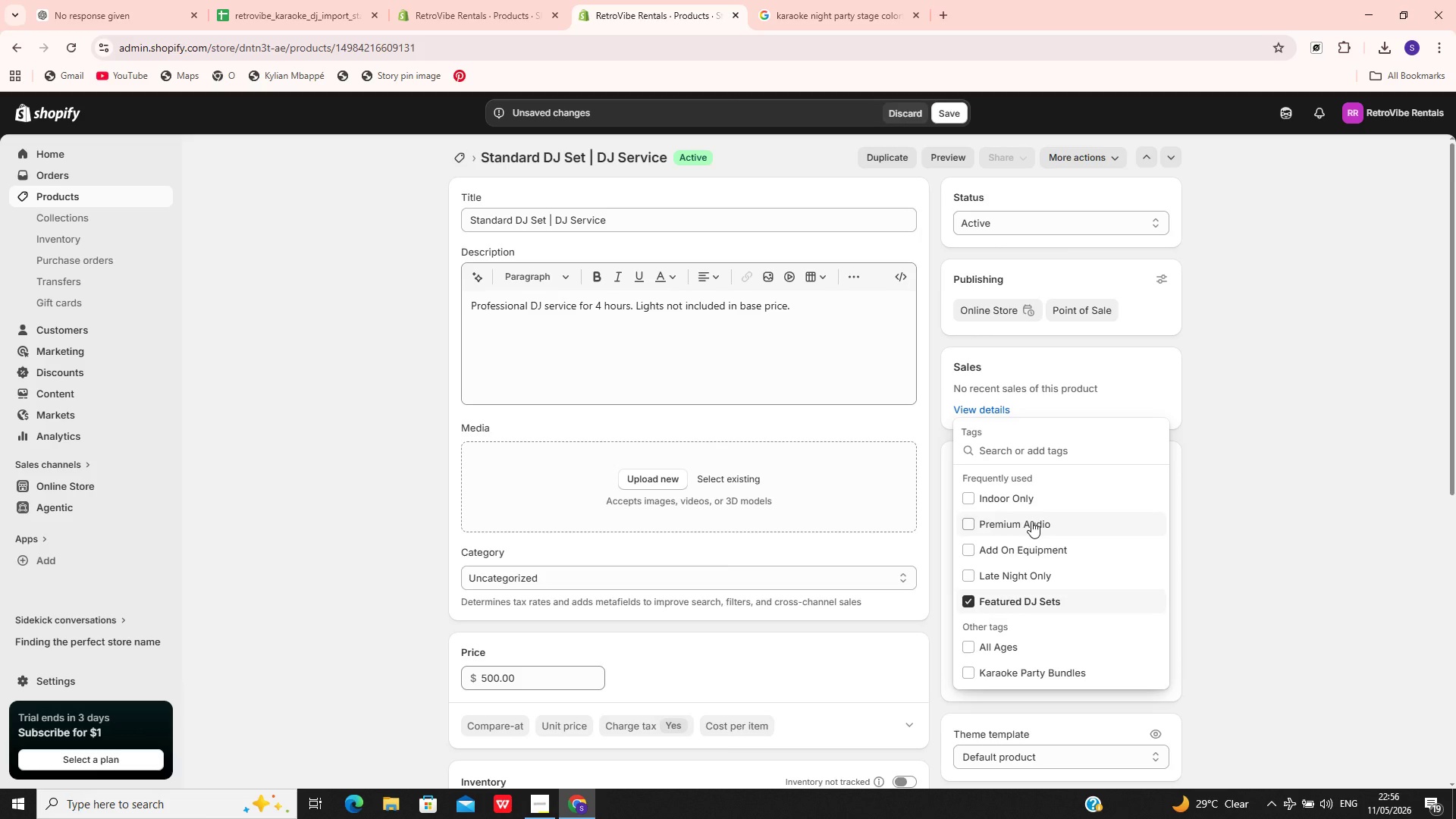 
left_click([1032, 519])
 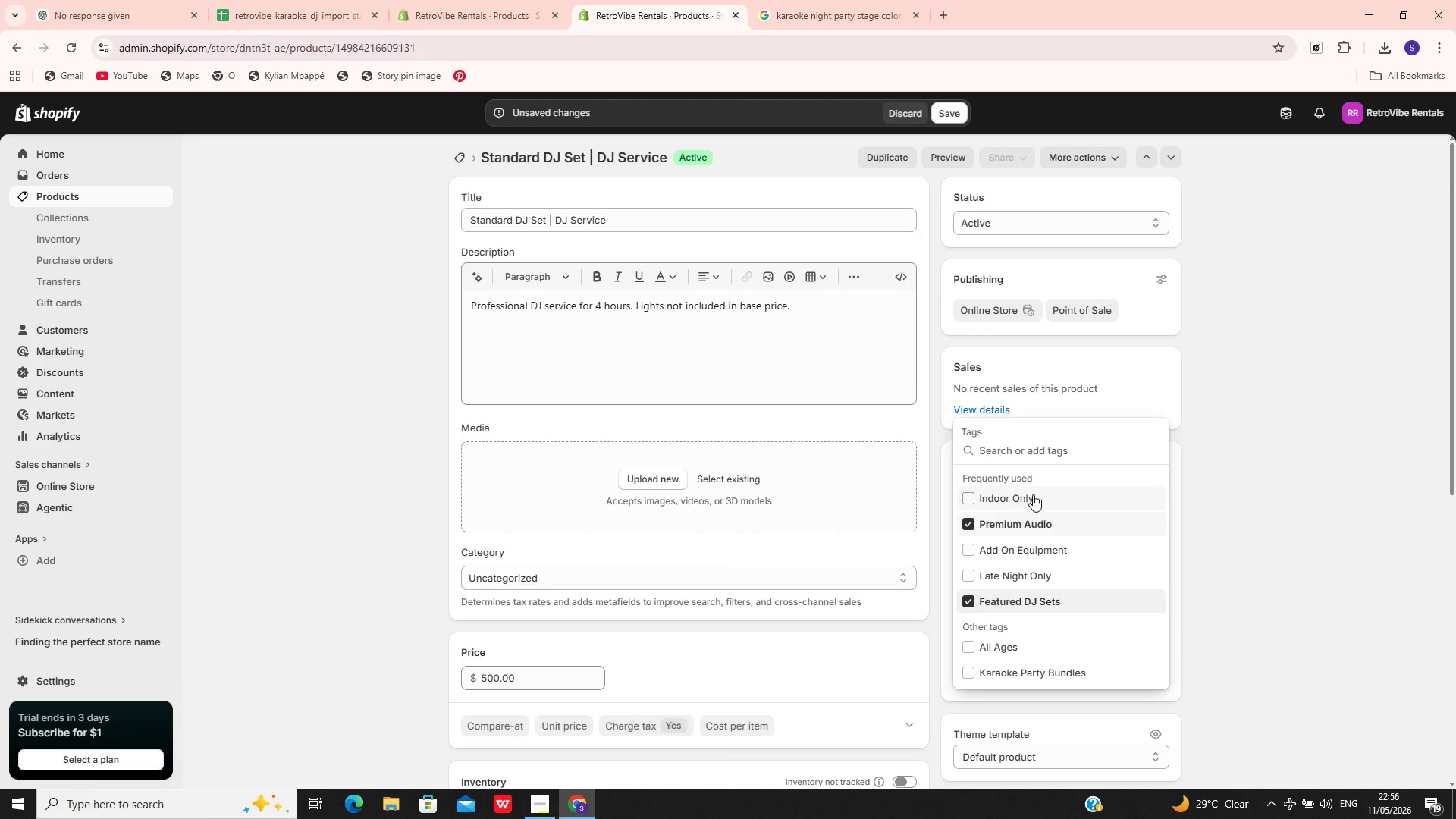 
left_click([1033, 494])
 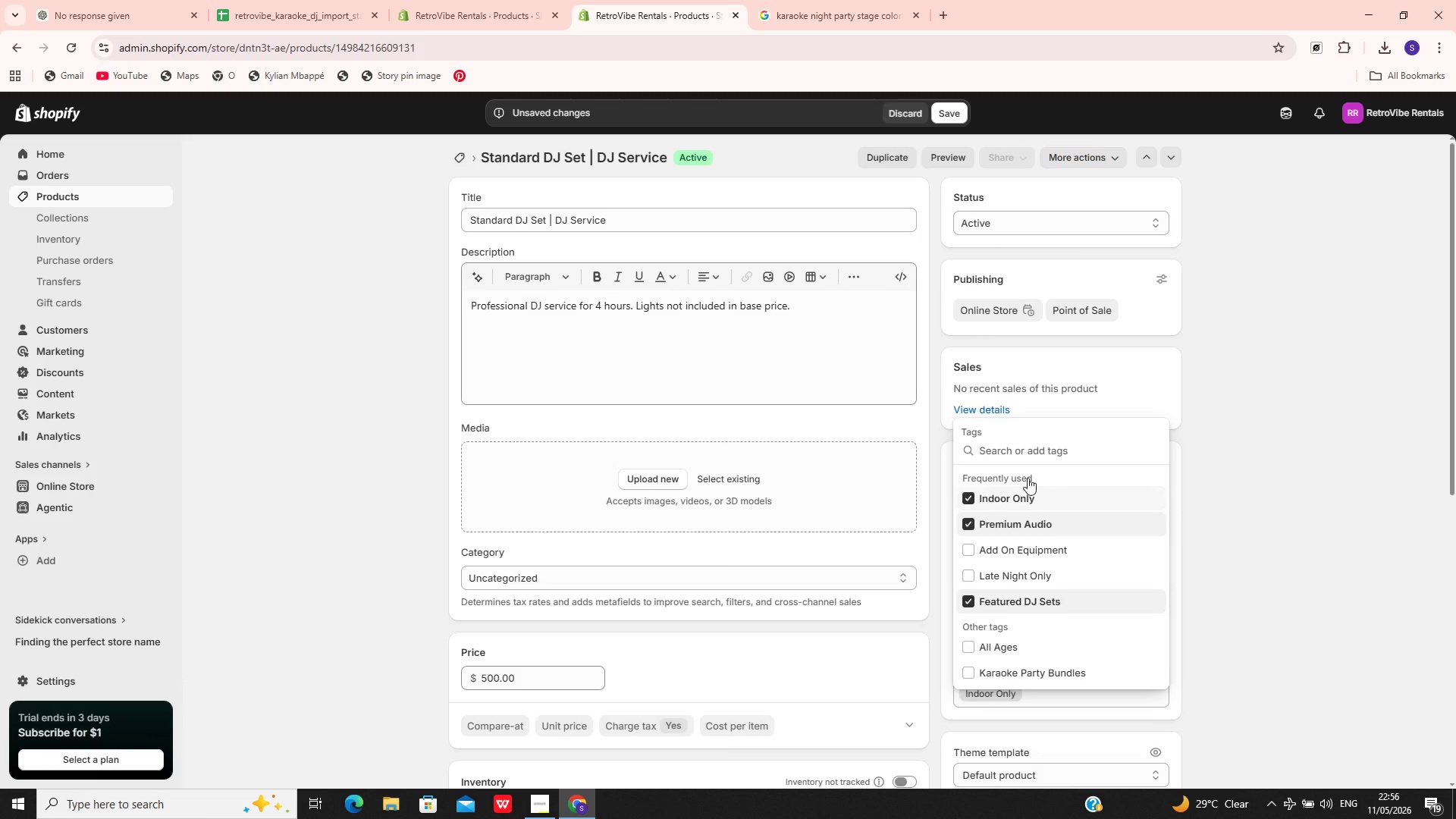 
left_click([940, 108])
 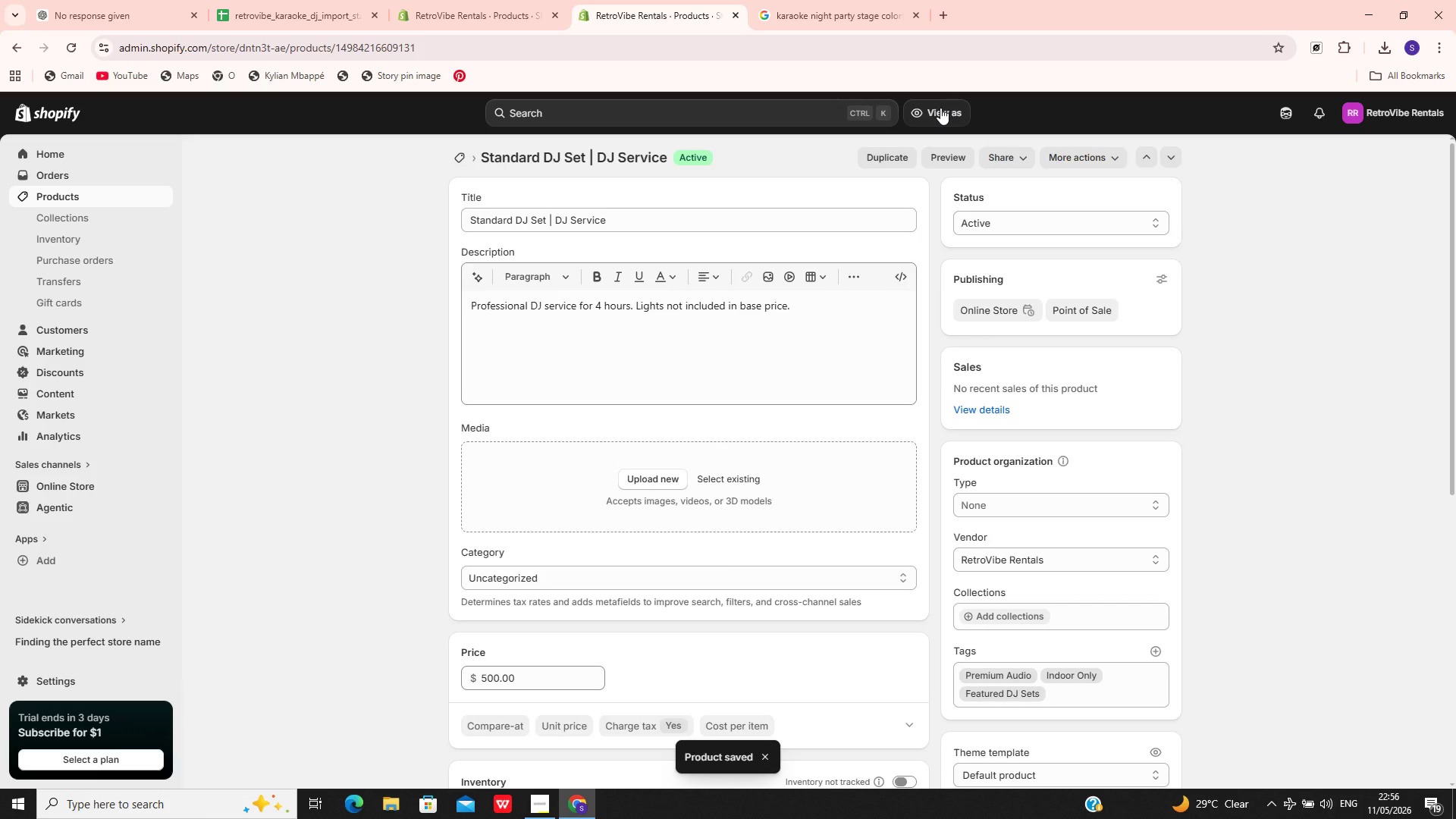 
wait(12.44)
 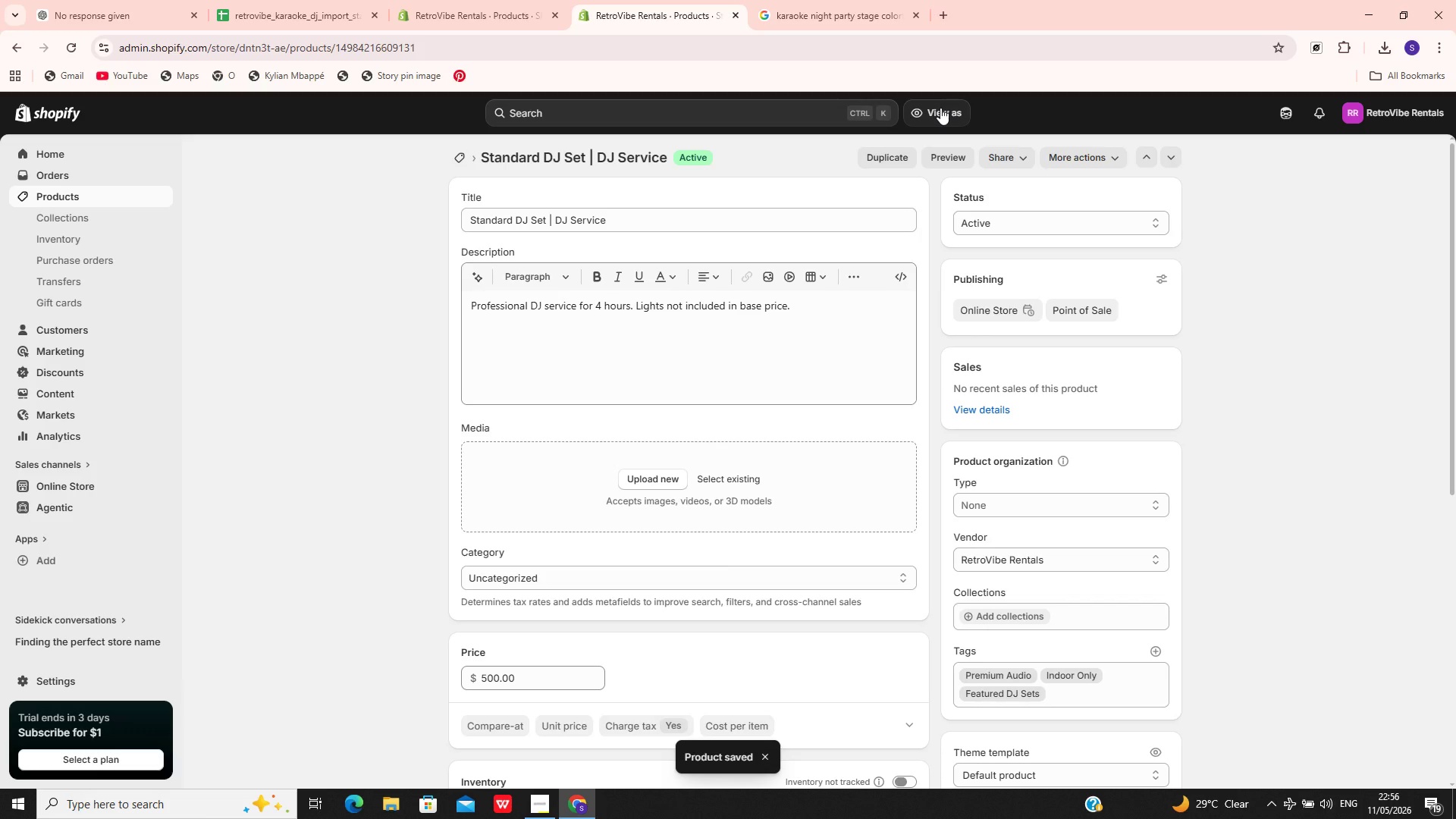 
left_click([99, 193])
 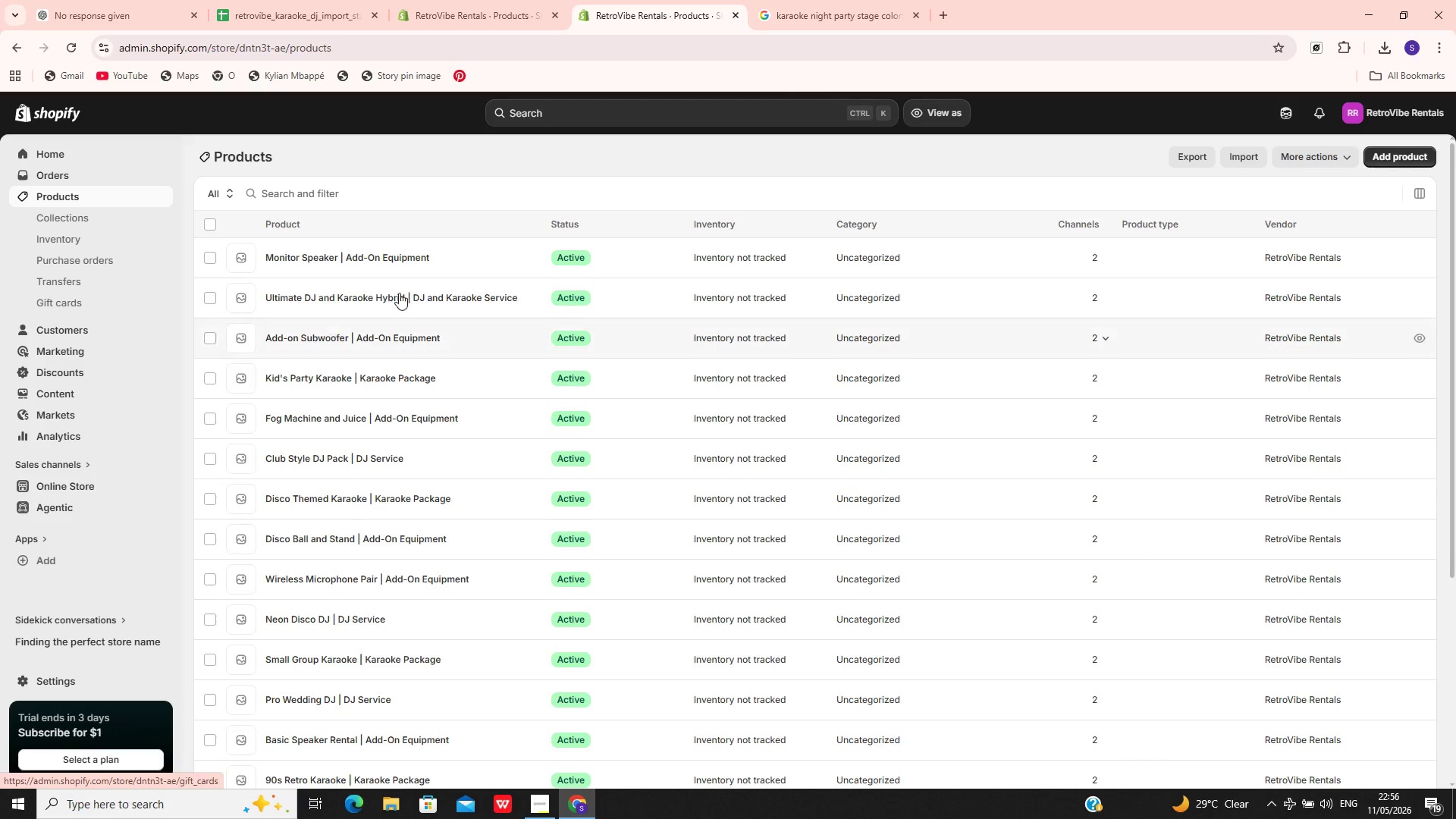 
wait(9.52)
 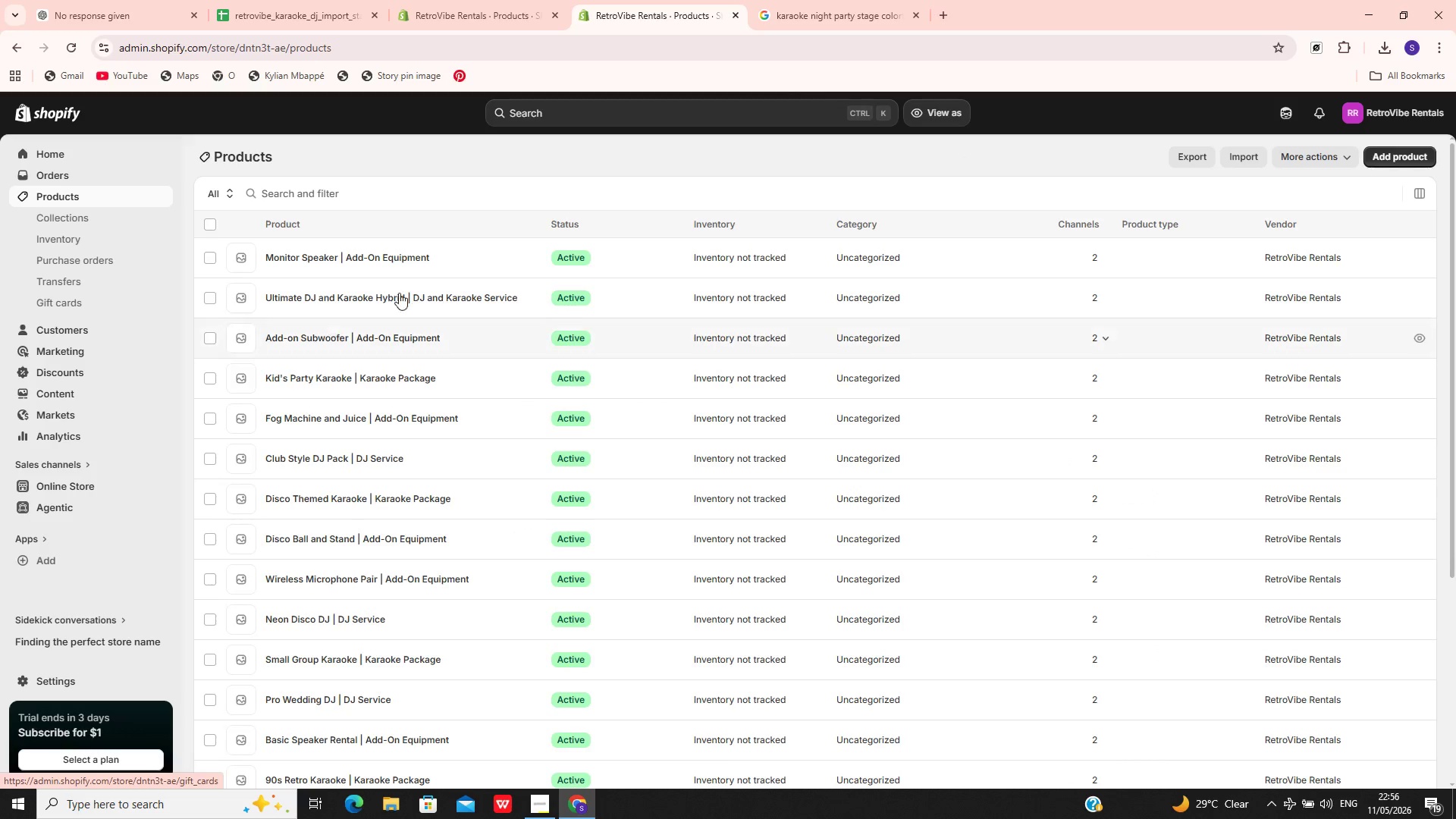 
left_click([475, 712])
 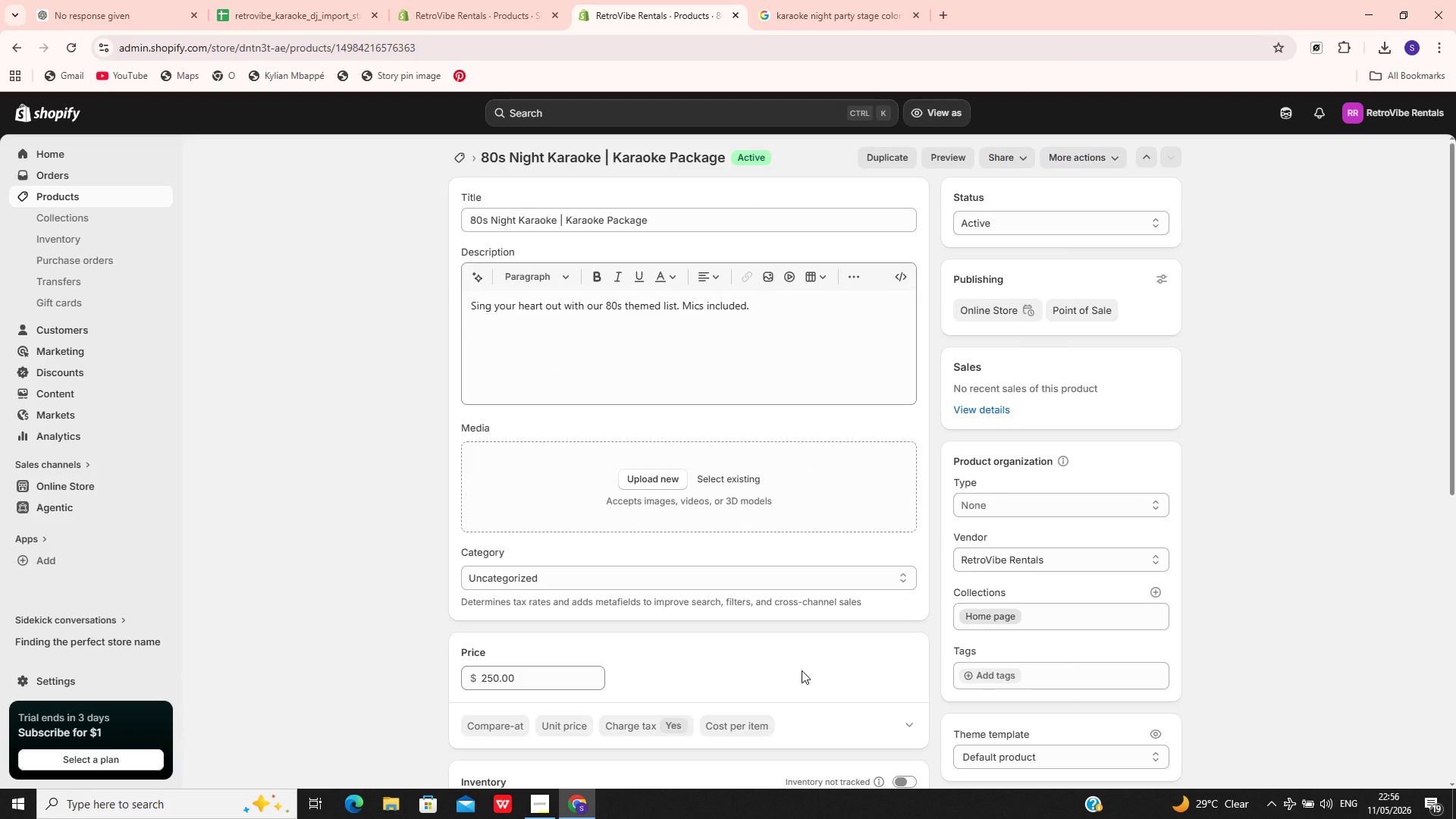 
wait(10.2)
 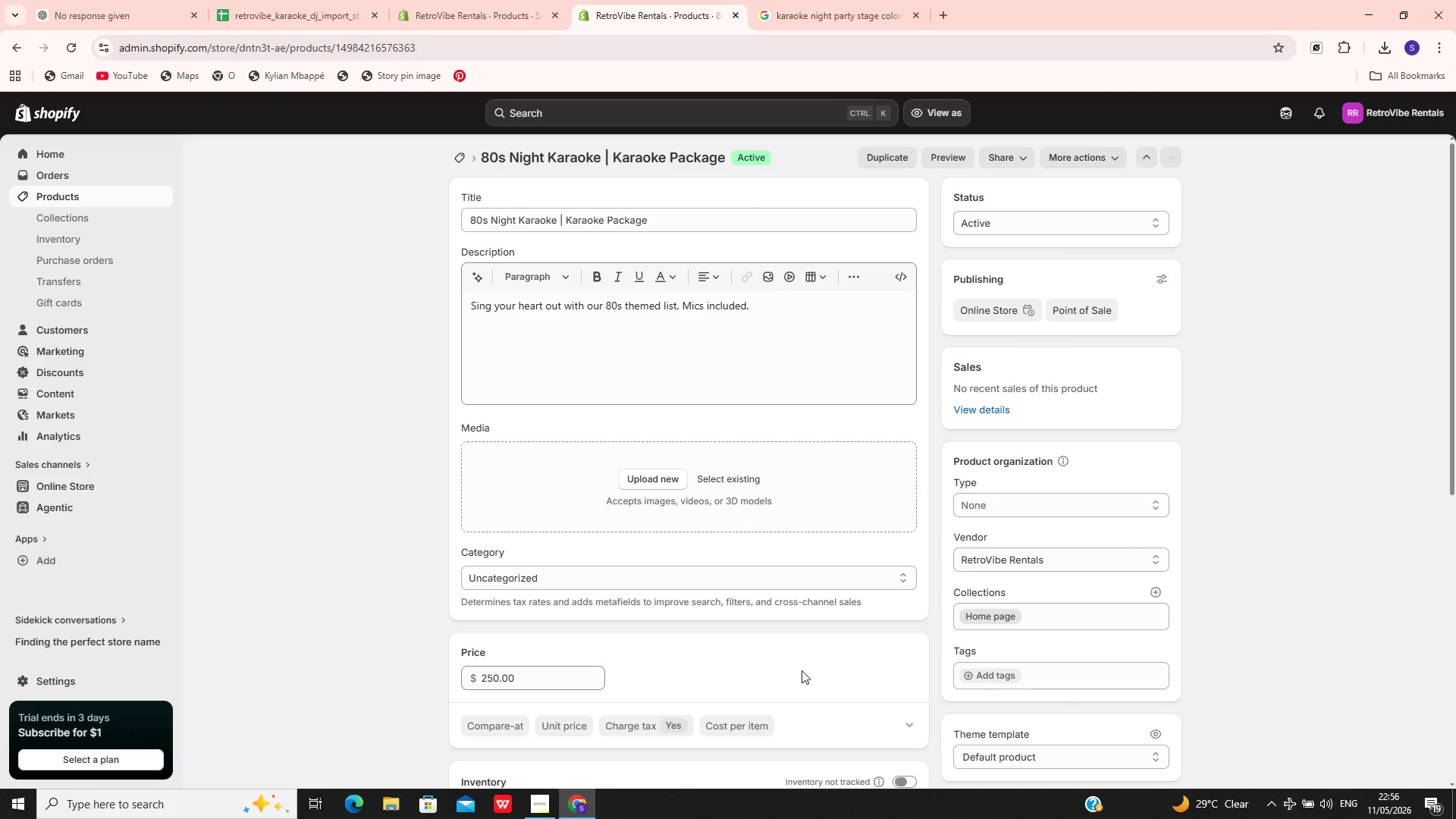 
left_click([978, 679])
 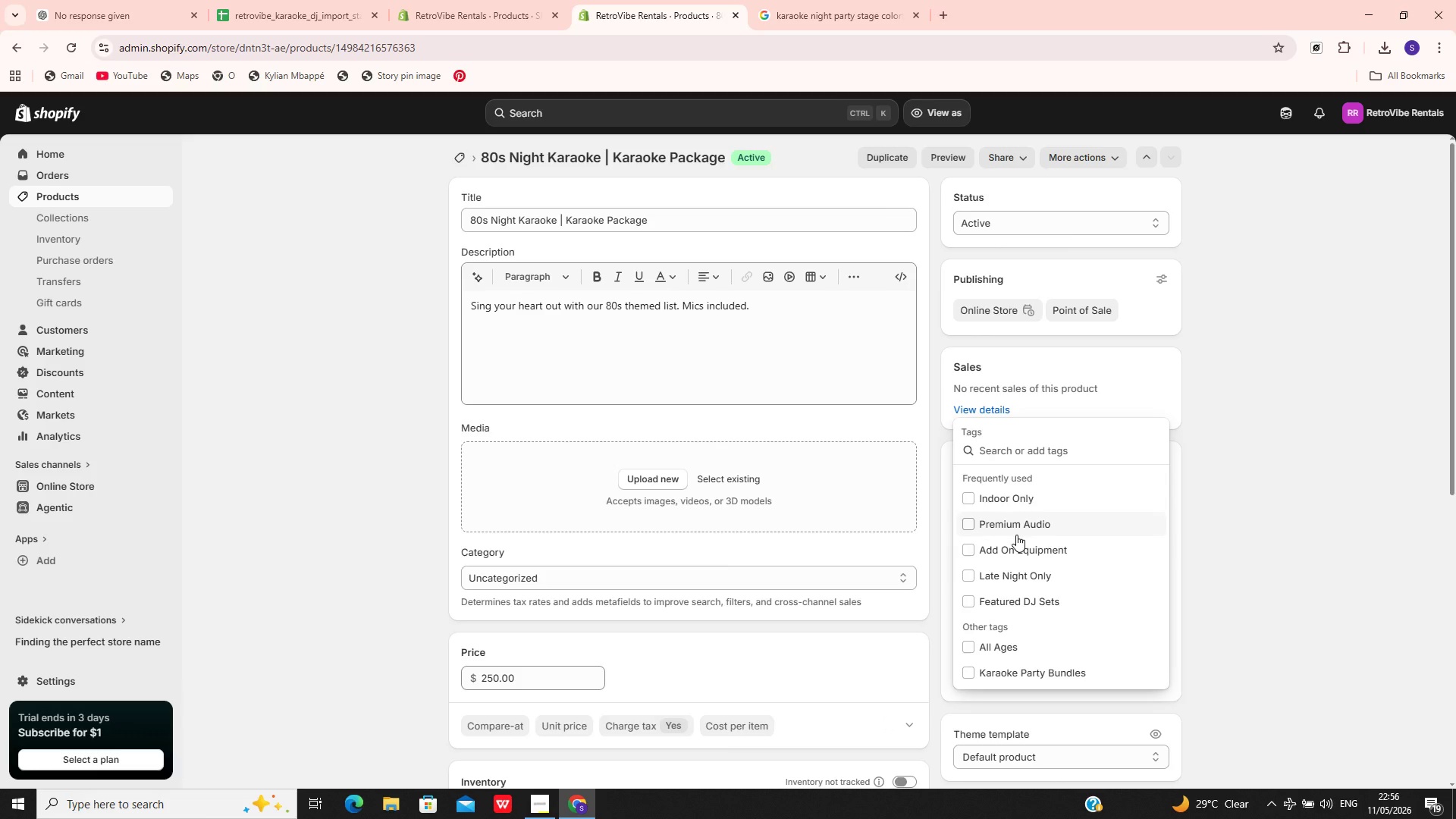 
left_click([1016, 673])
 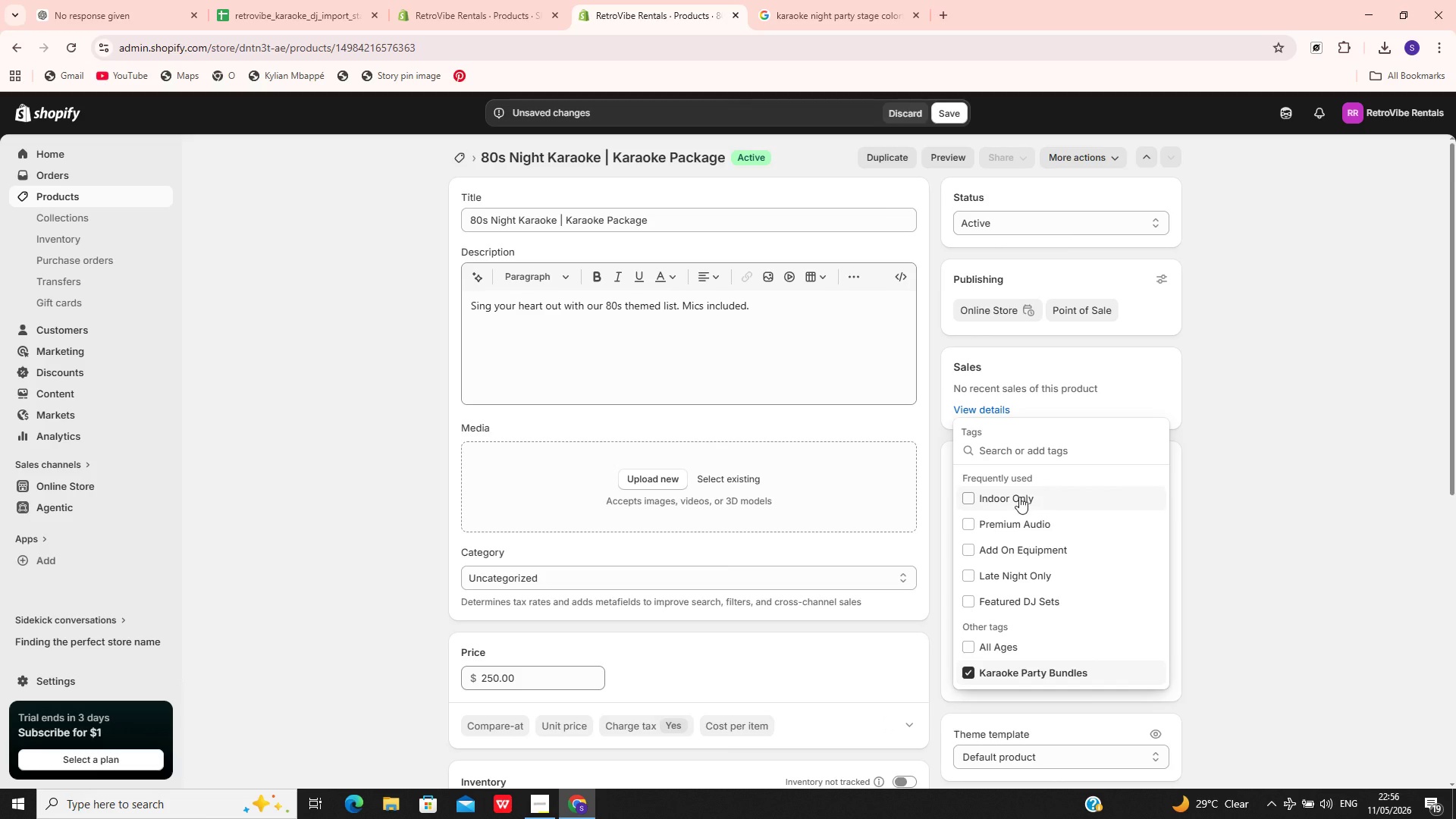 
left_click([1018, 496])
 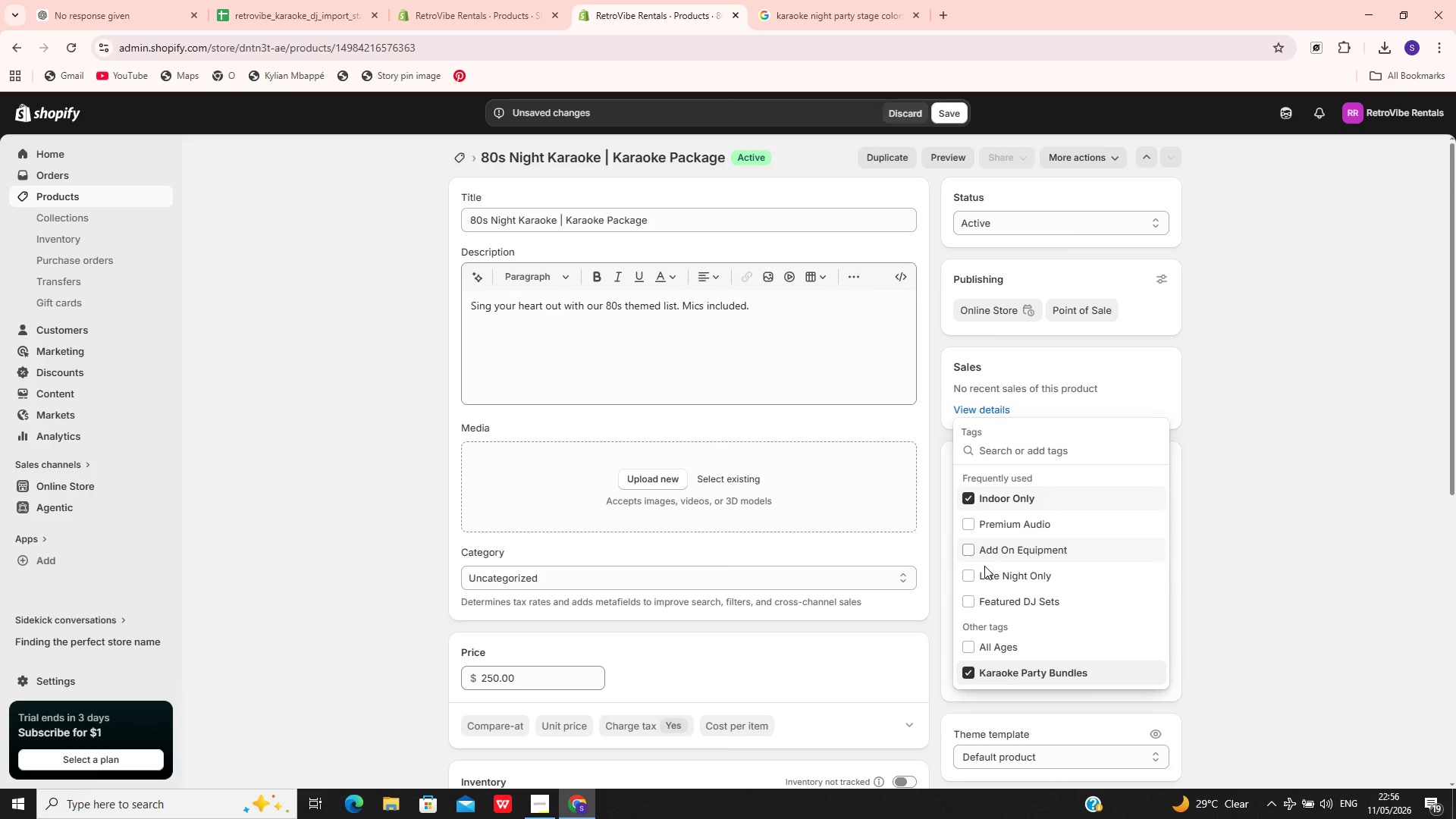 
left_click([985, 647])
 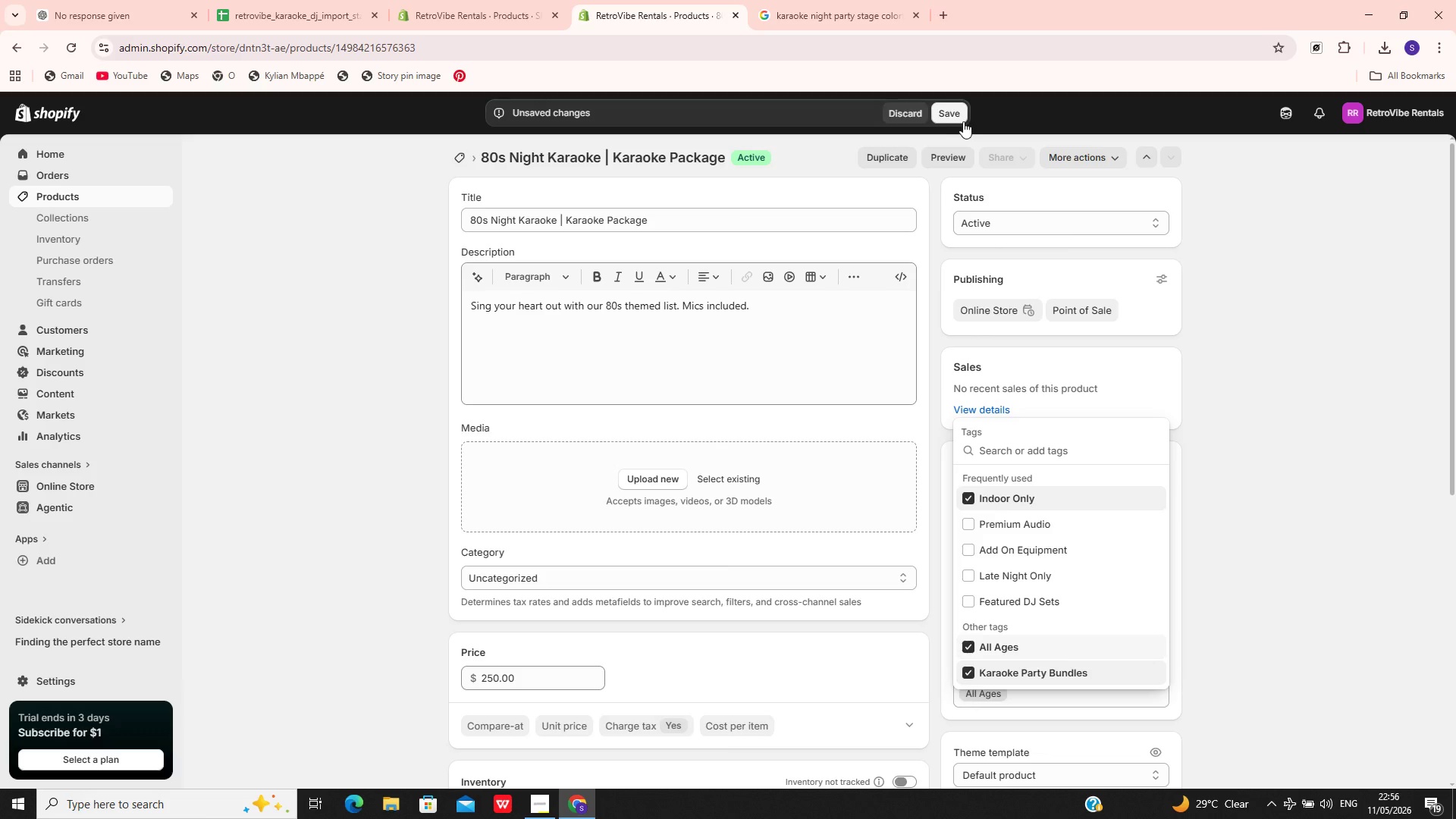 
left_click([949, 115])
 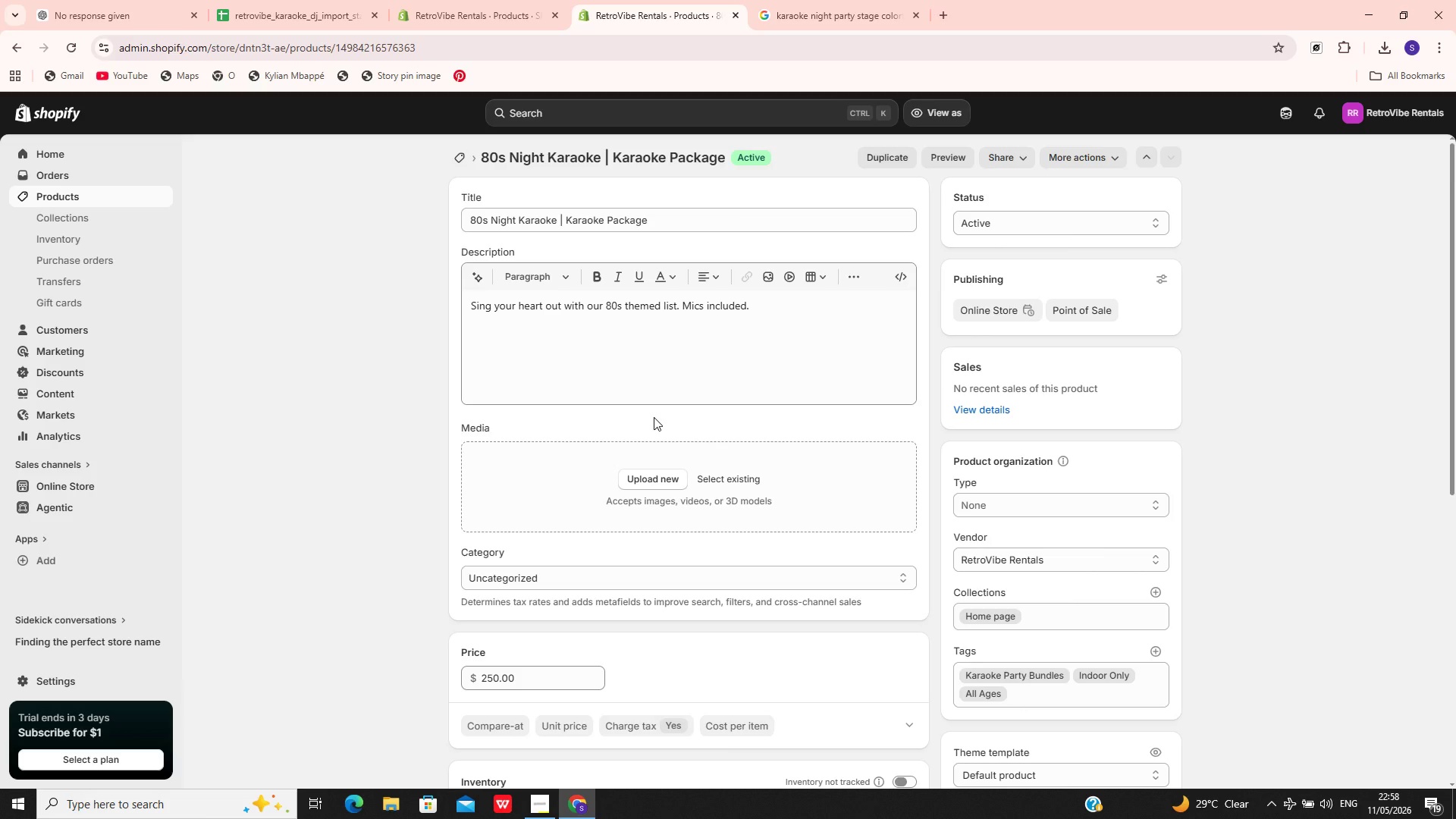 
wait(76.48)
 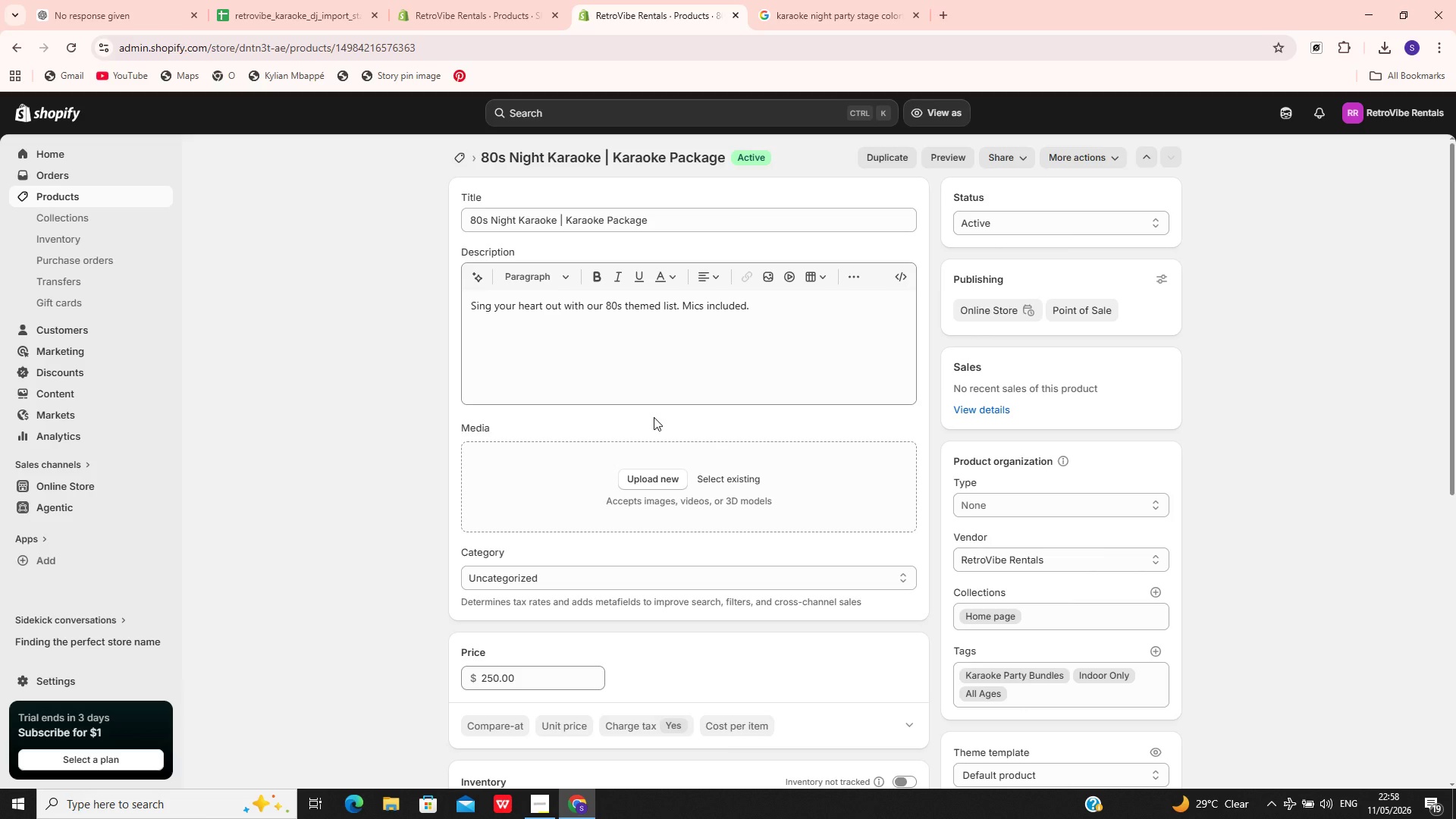 
left_click([61, 220])
 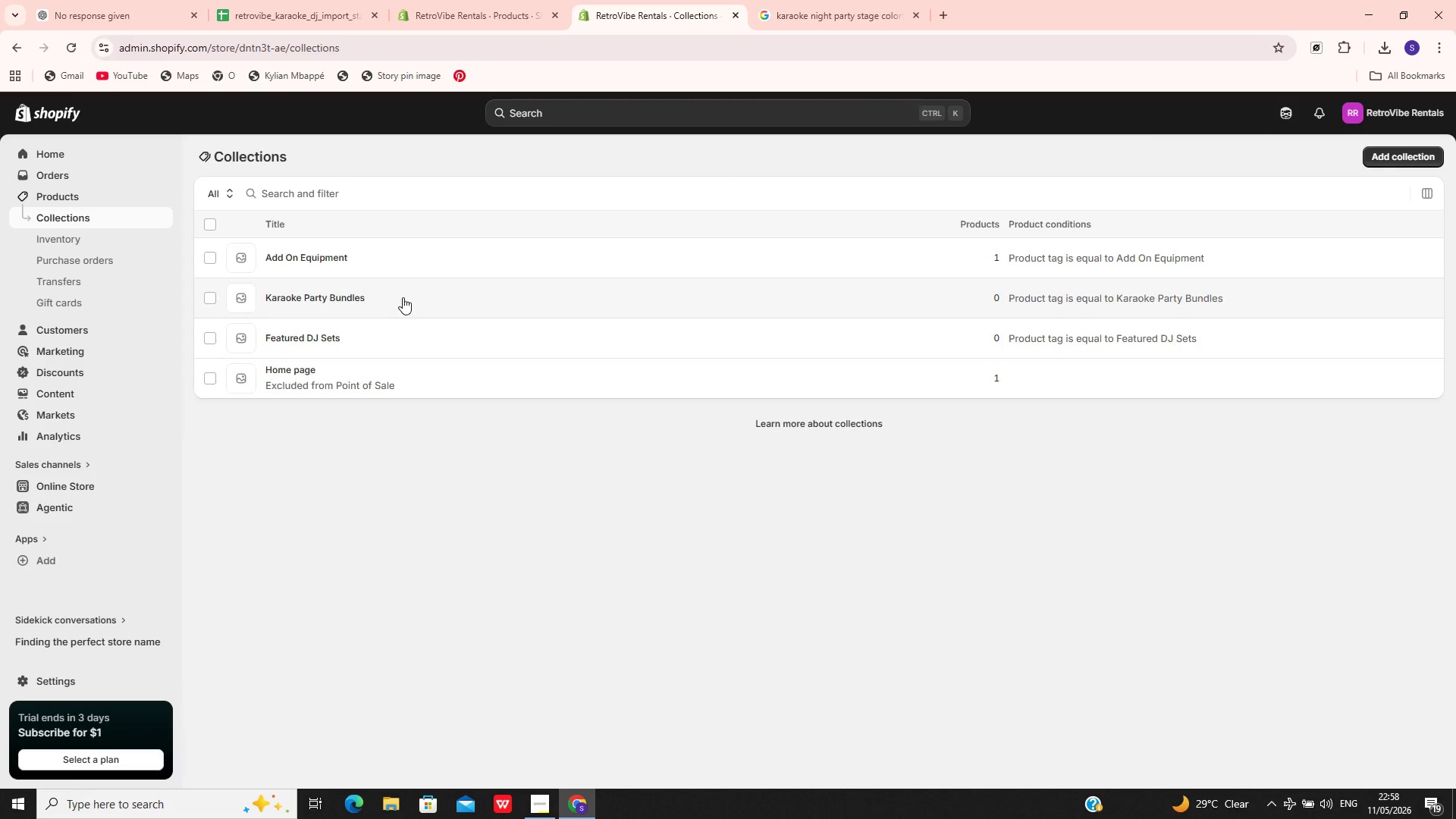 
left_click([468, 552])
 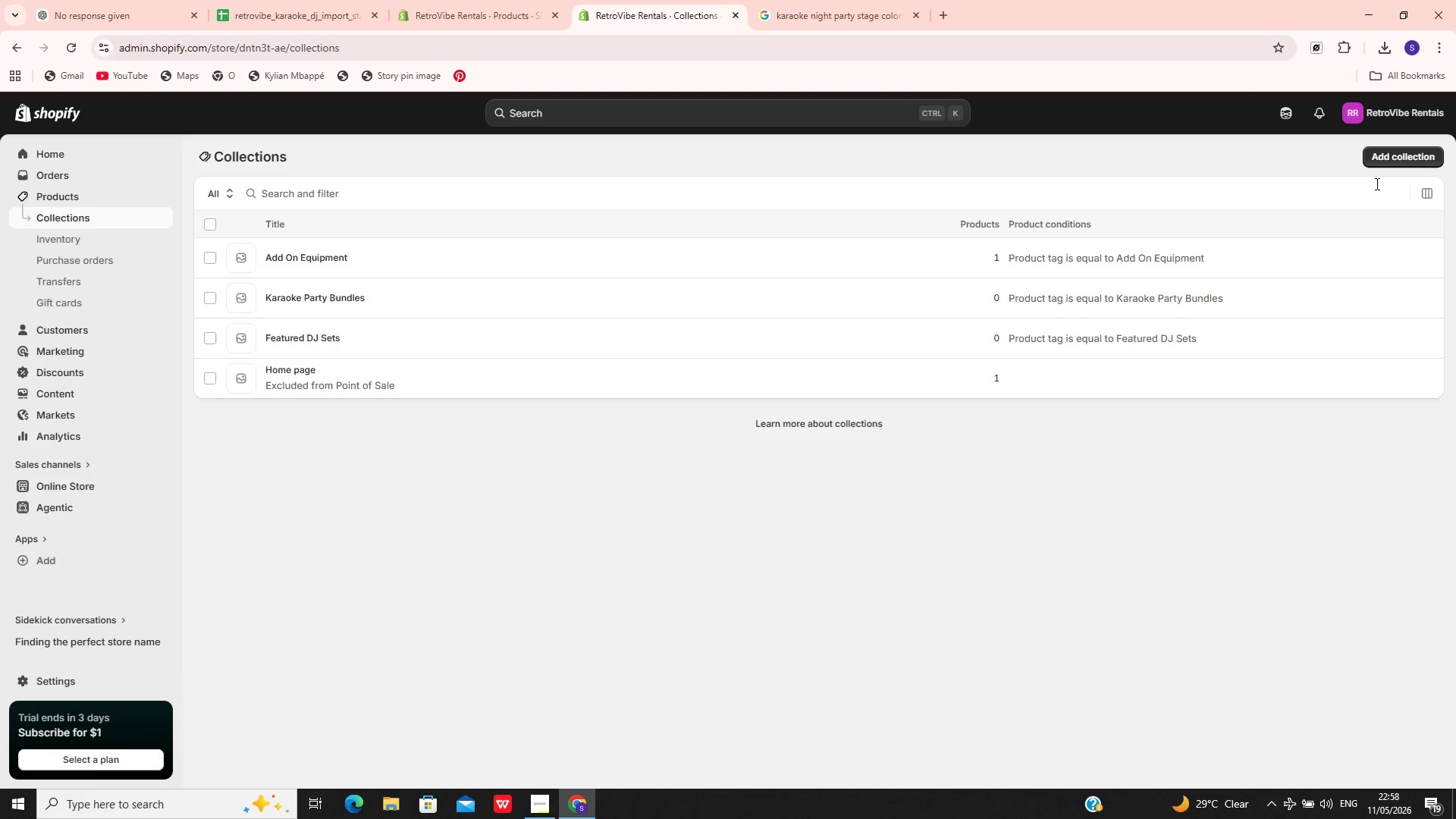 
left_click([1387, 154])
 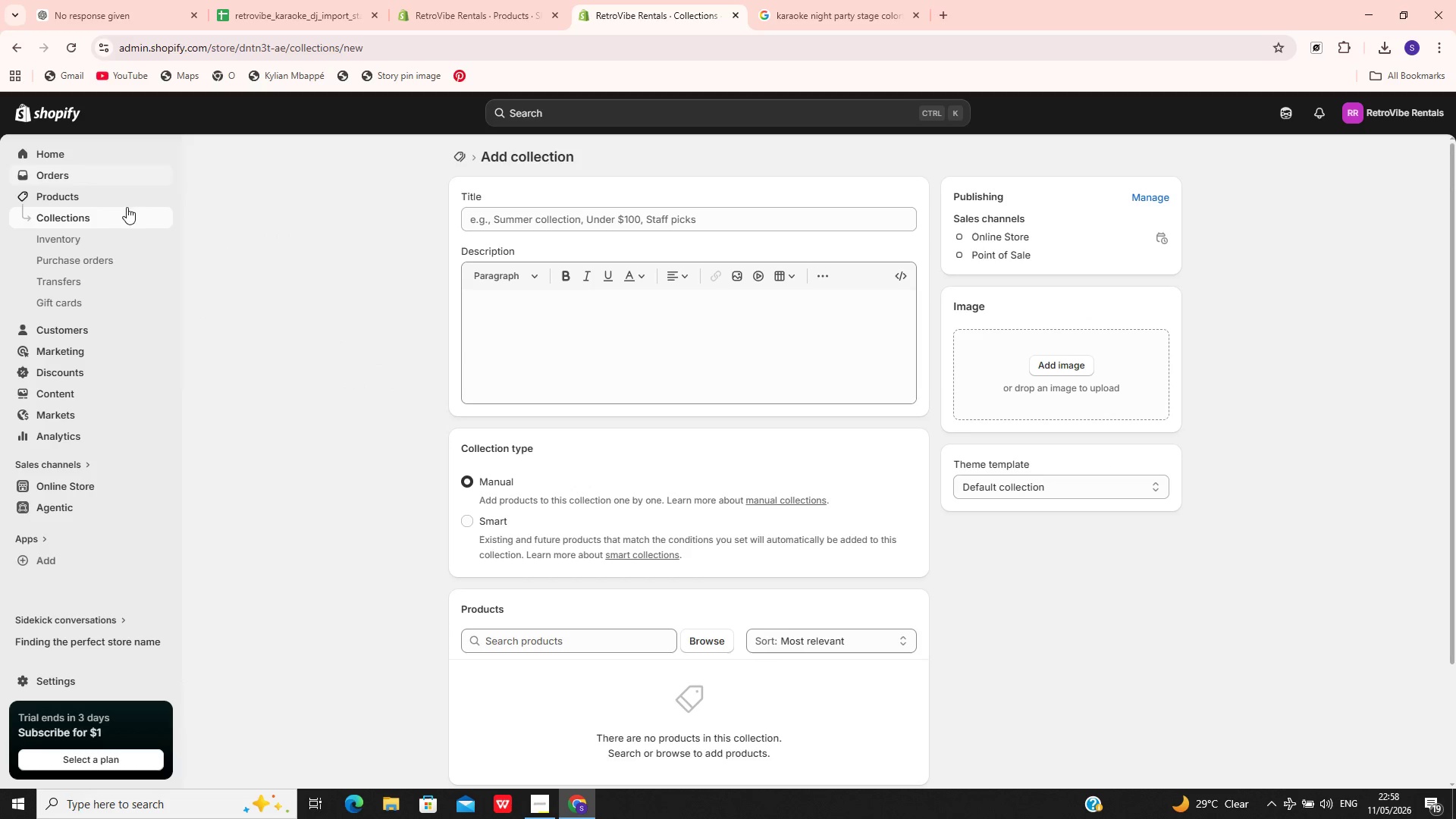 
left_click([122, 213])
 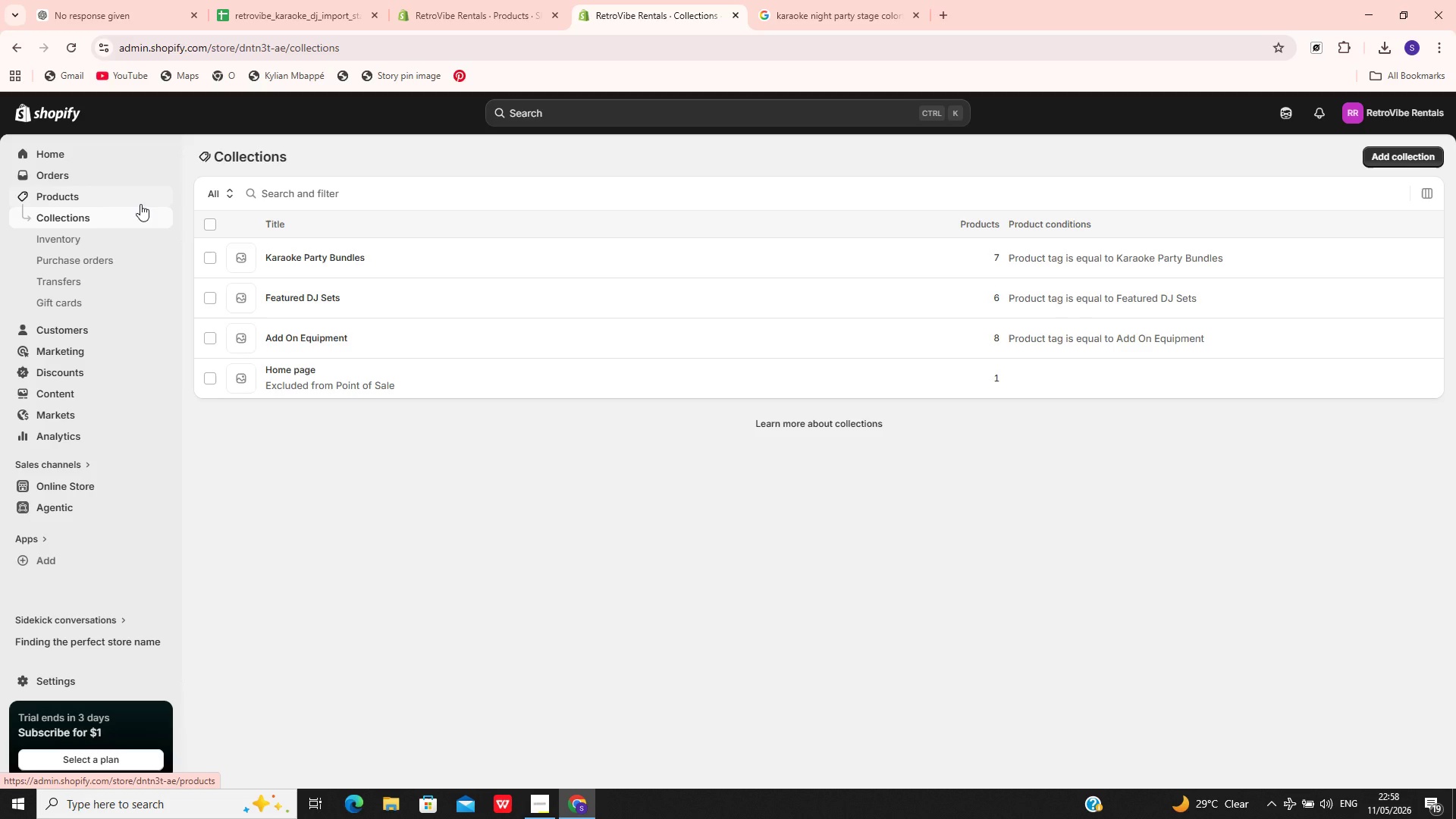 
wait(20.11)
 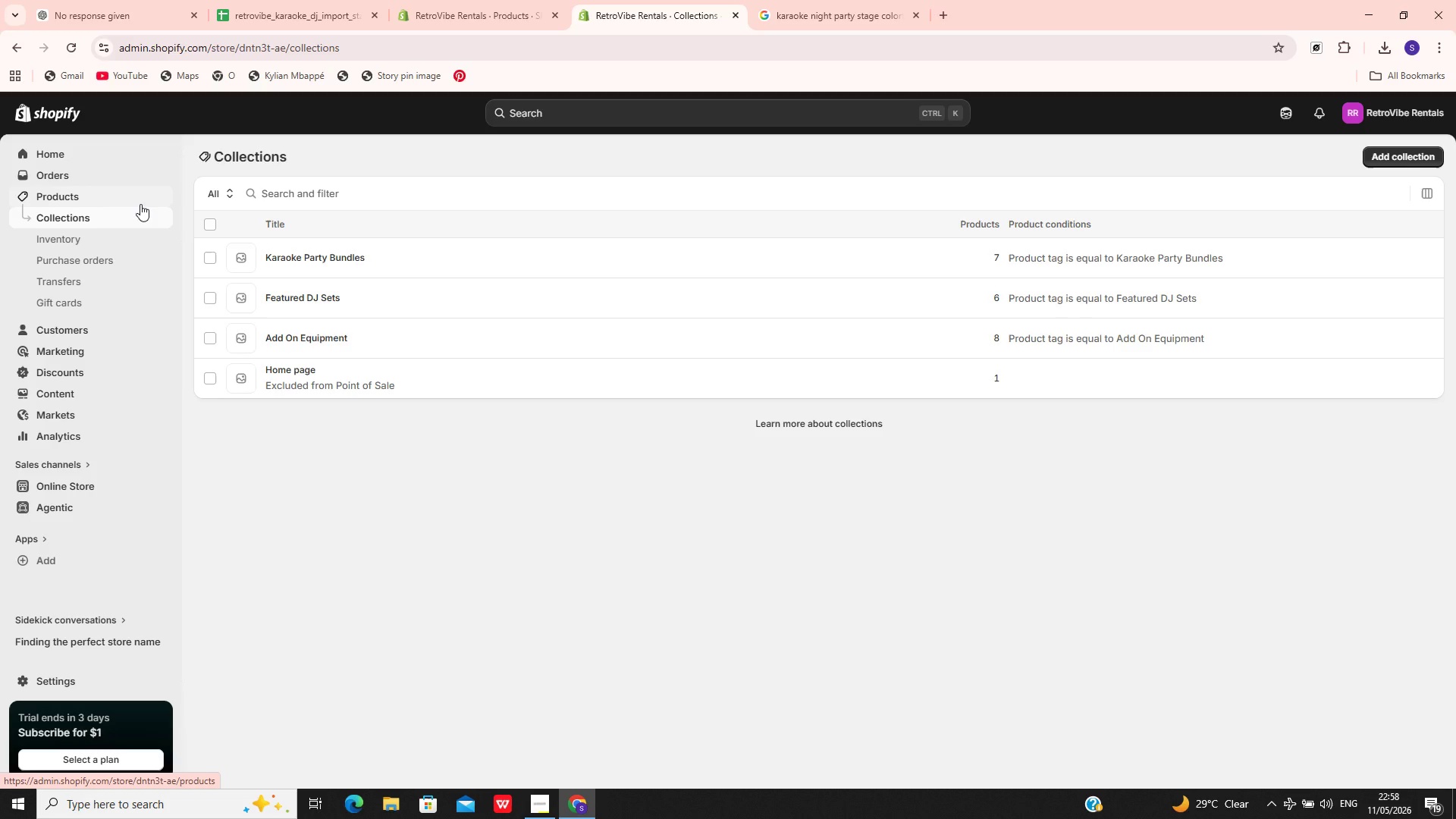 
left_click([87, 477])
 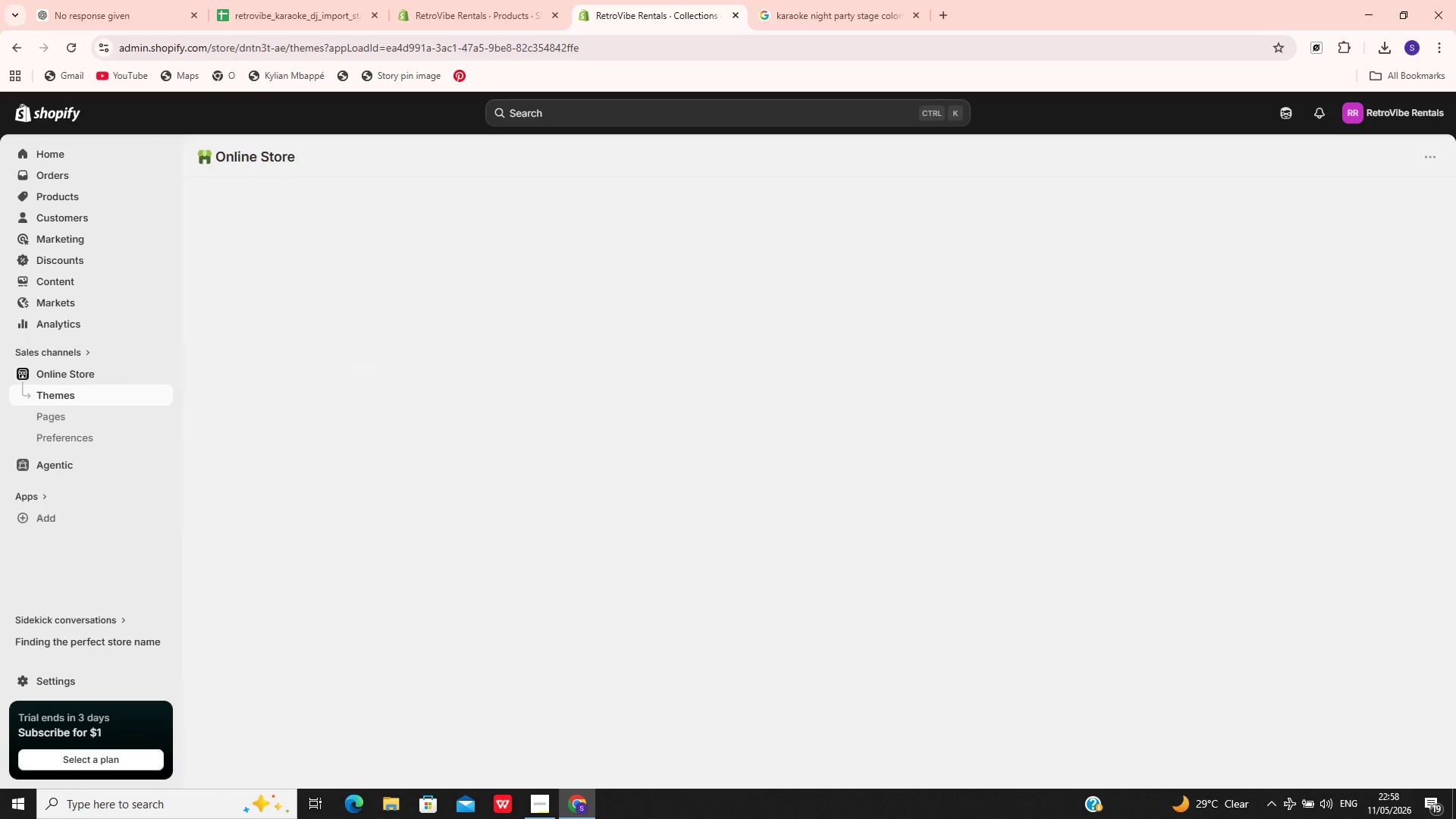 
mouse_move([560, 793])
 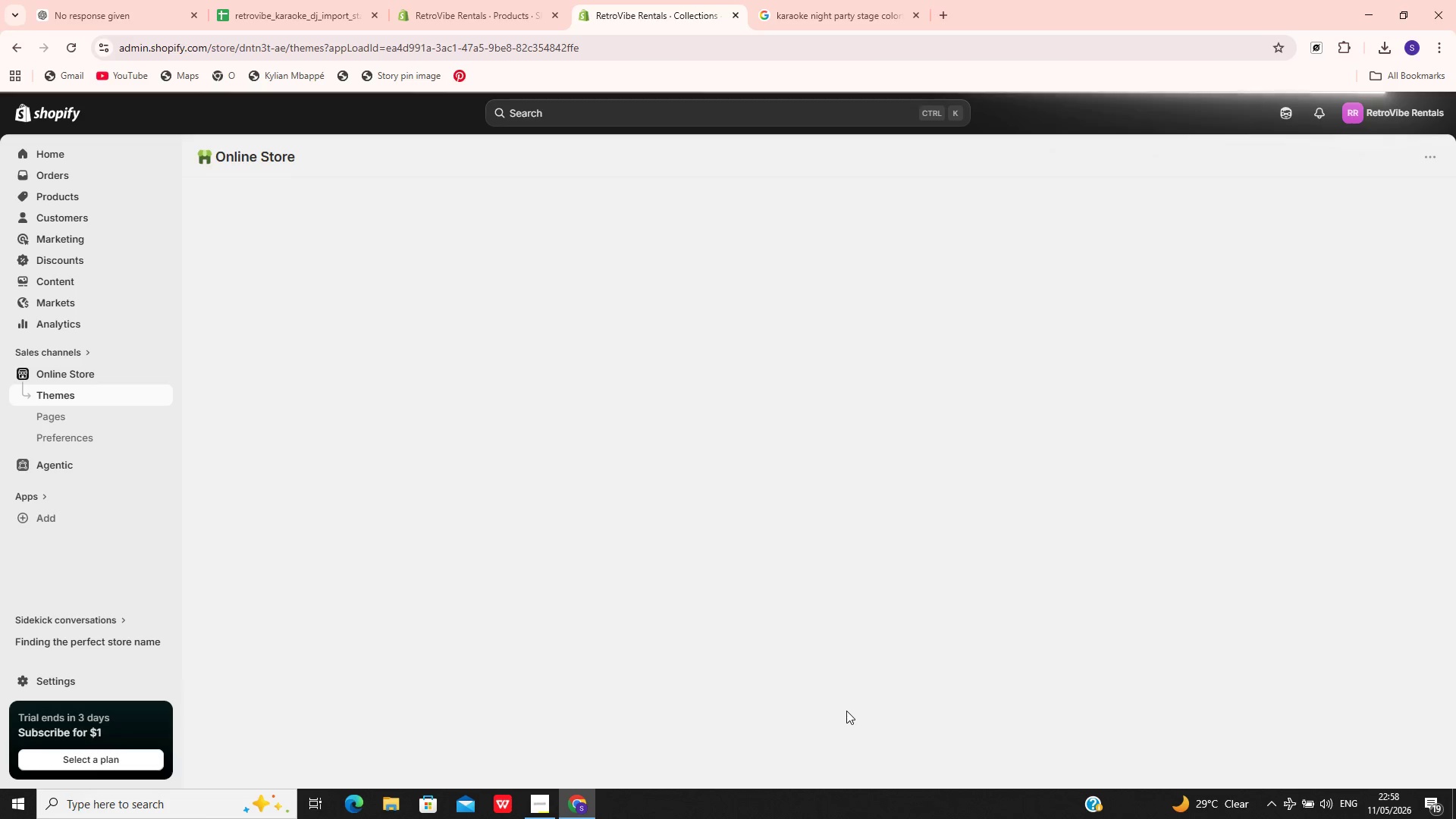 
wait(9.46)
 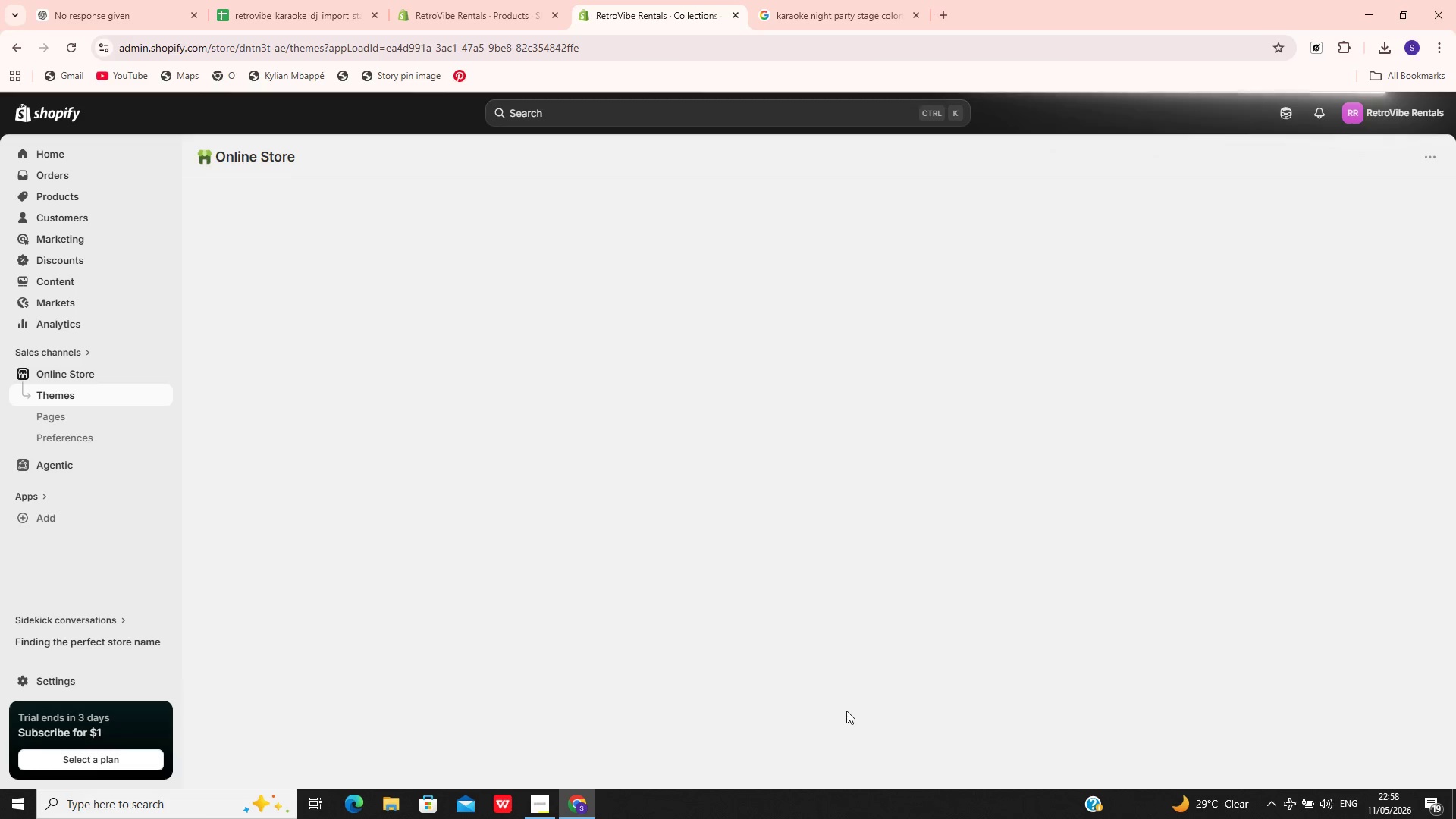 
left_click([1122, 680])
 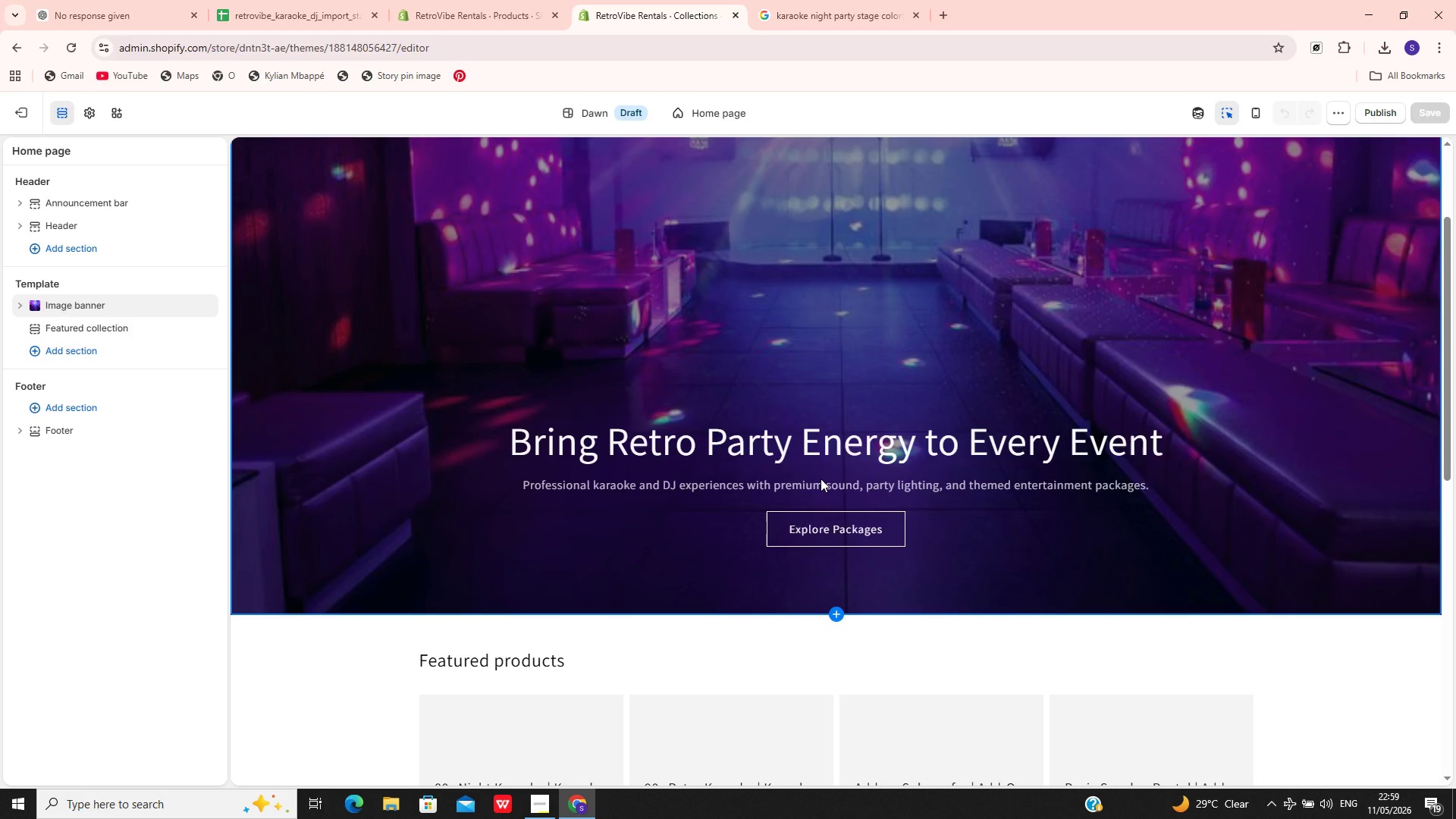 
wait(23.55)
 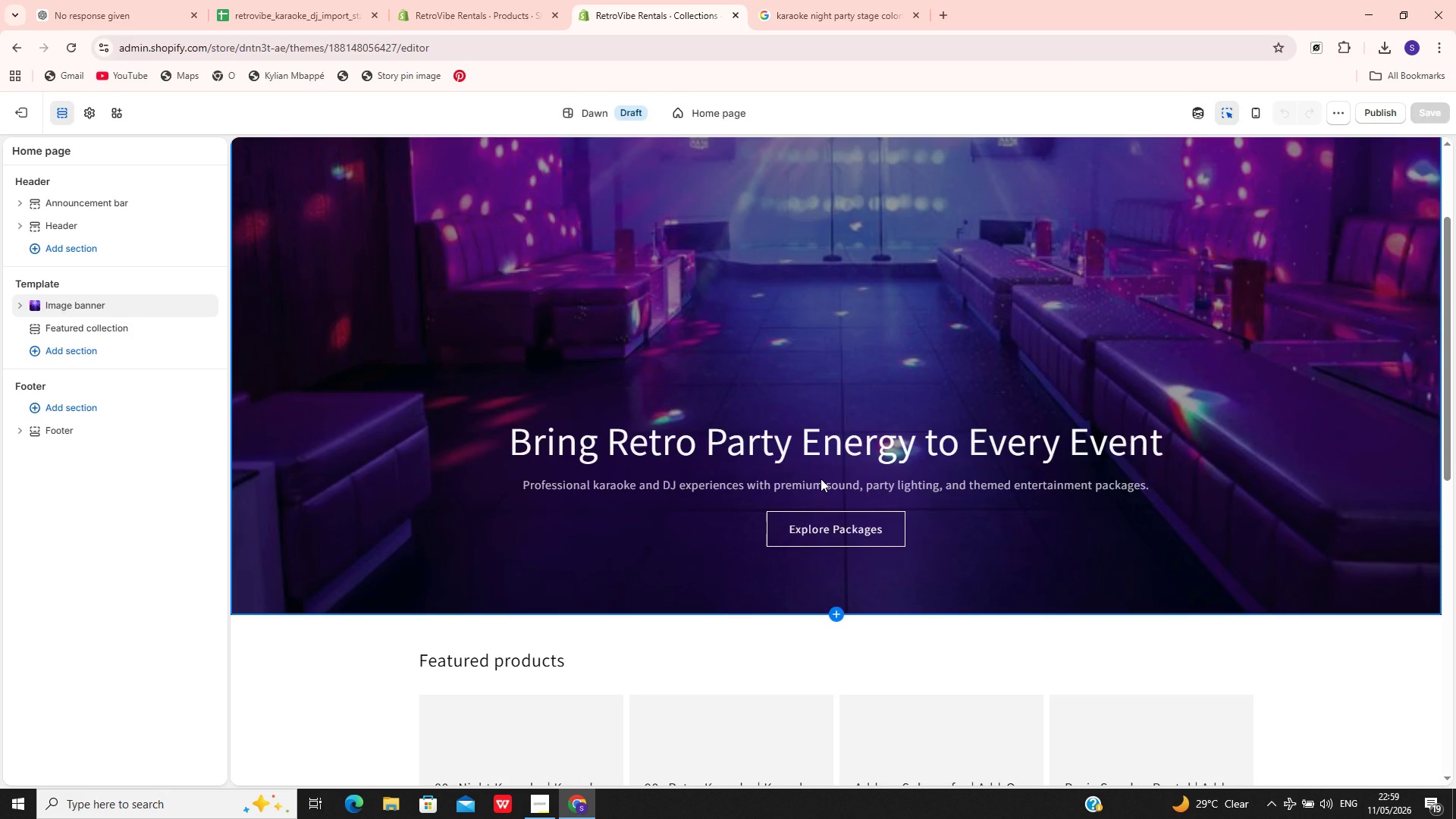 
left_click([65, 355])
 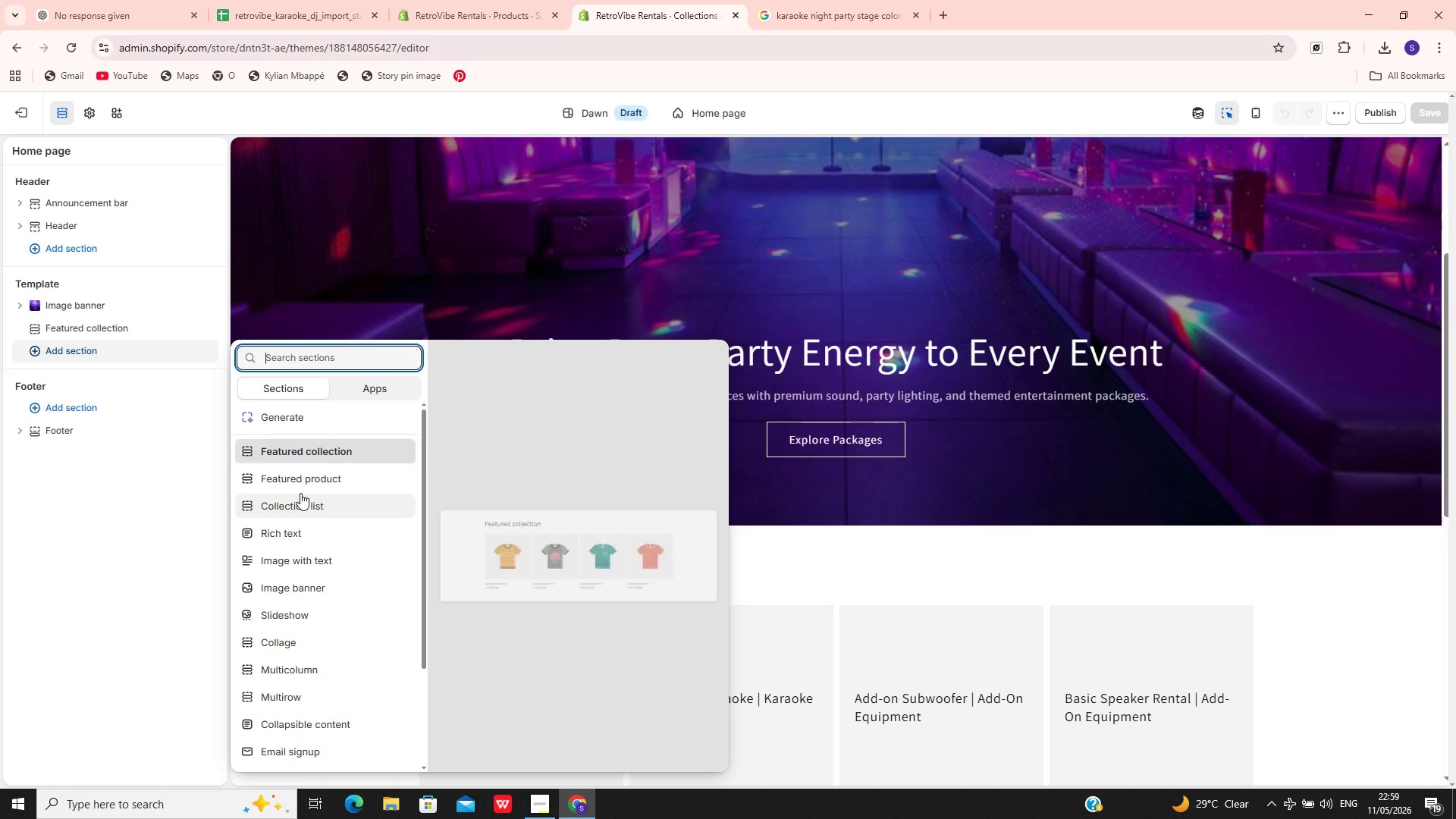 
left_click([300, 499])
 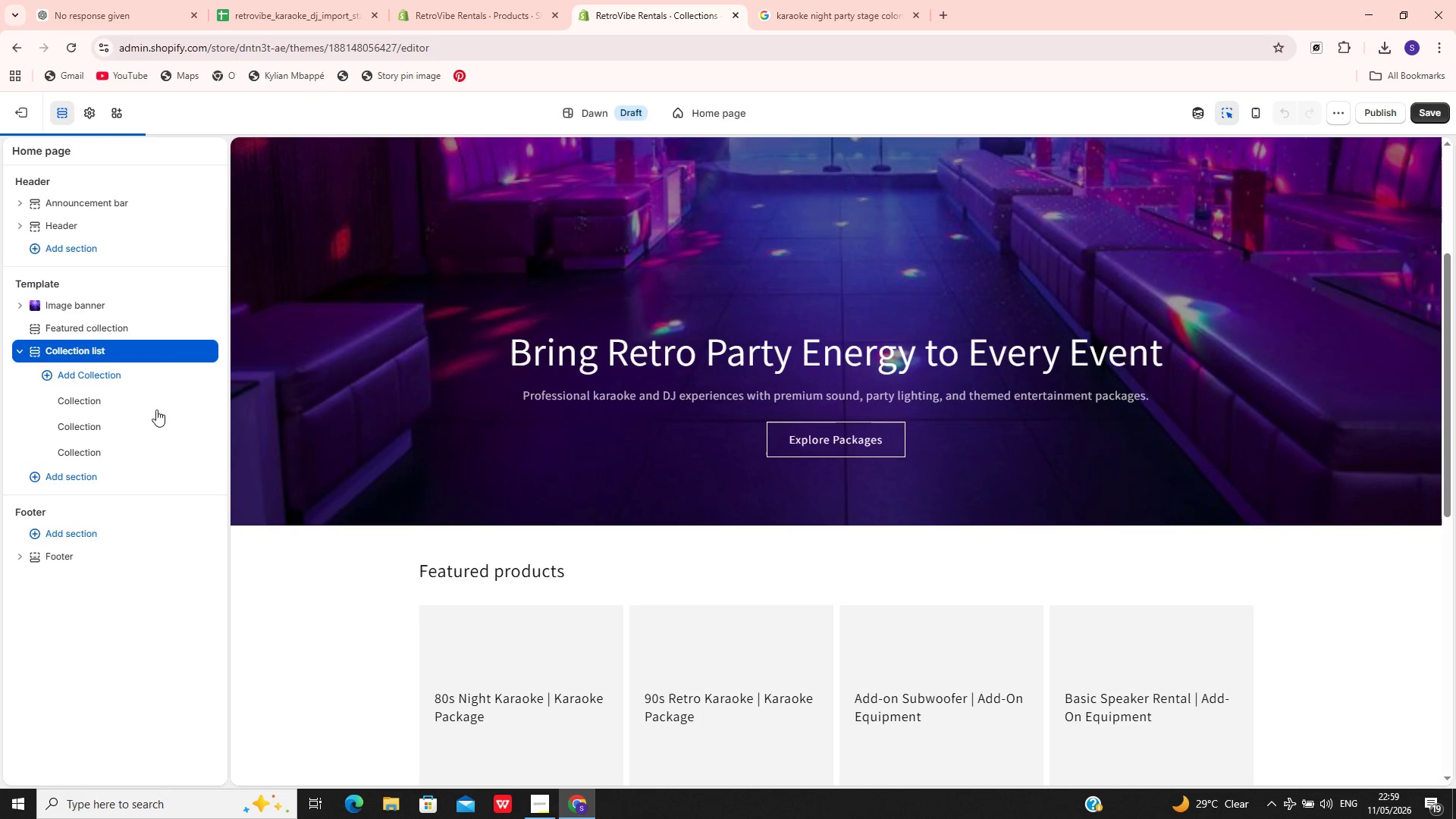 
mouse_move([112, 390])
 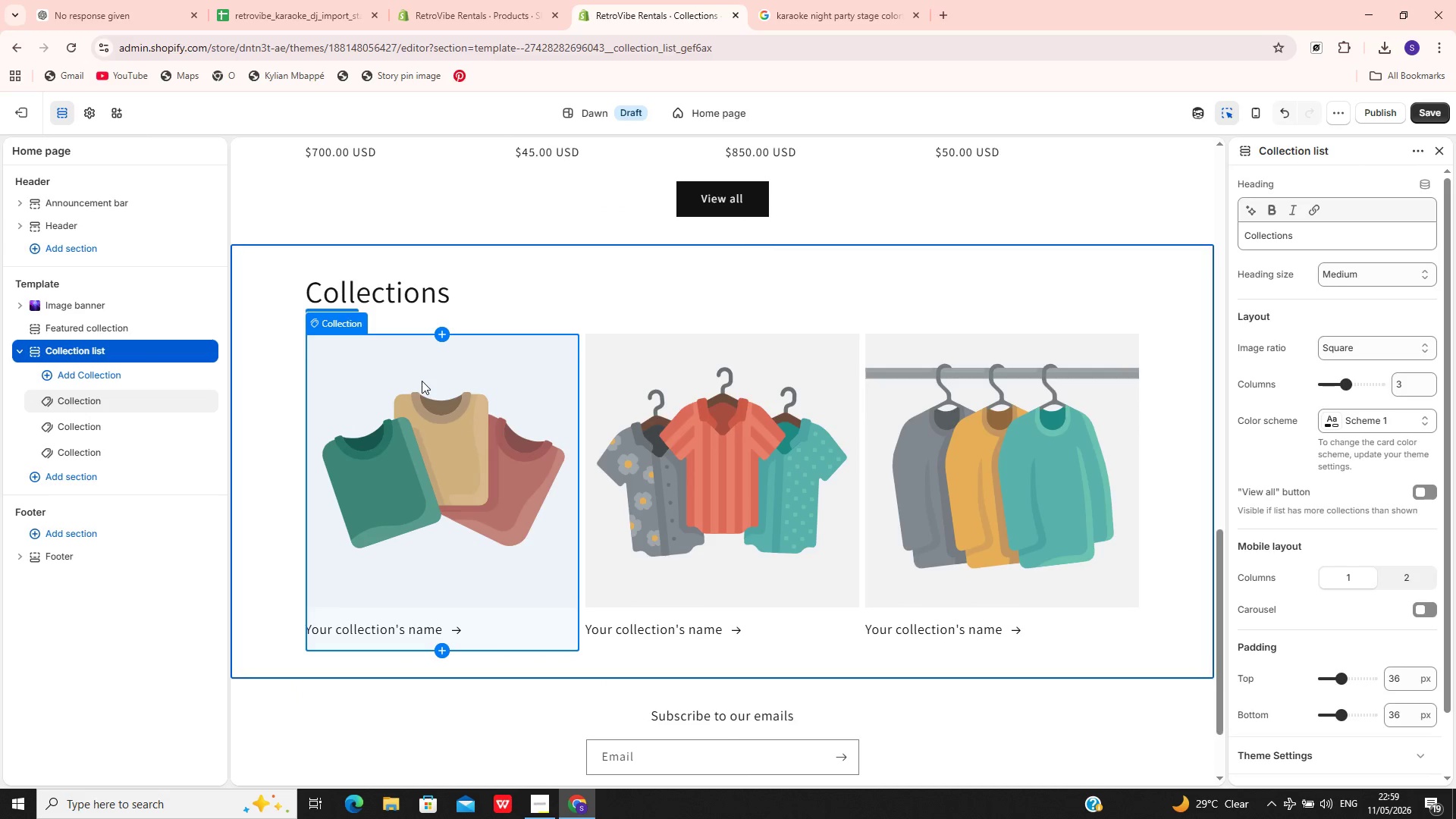 
left_click([422, 381])
 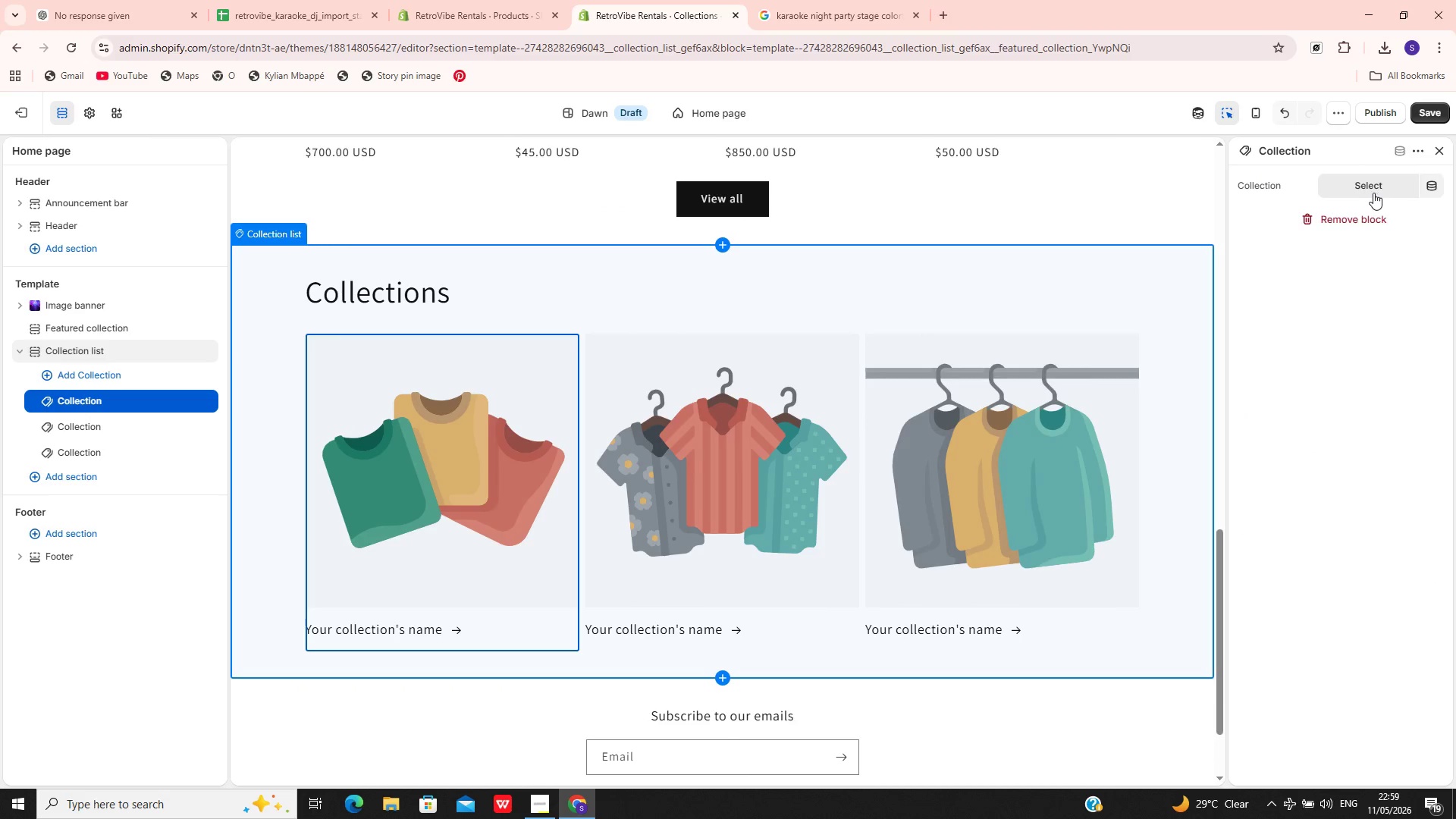 
left_click([1367, 187])
 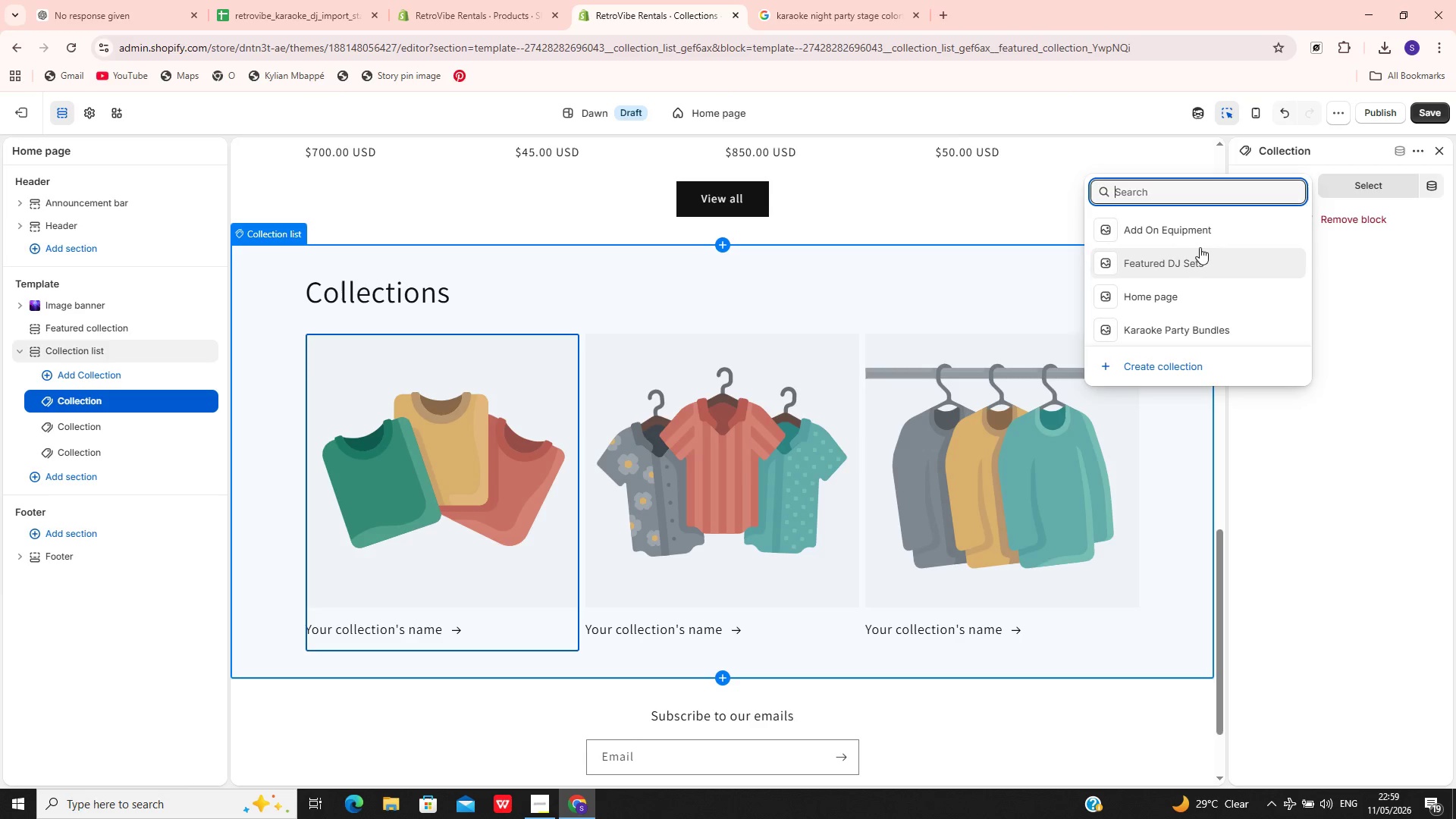 
wait(5.41)
 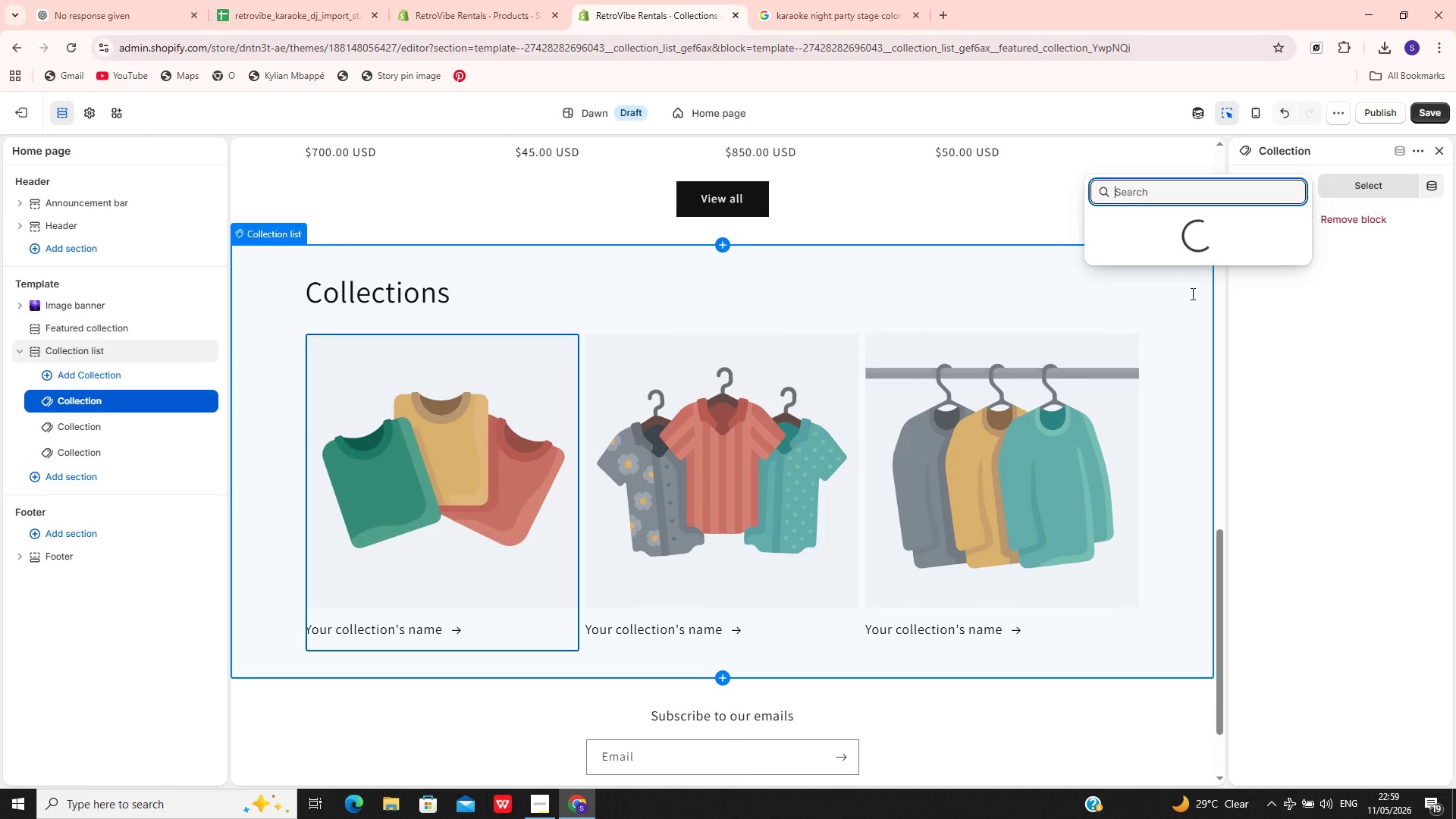 
left_click([1178, 264])
 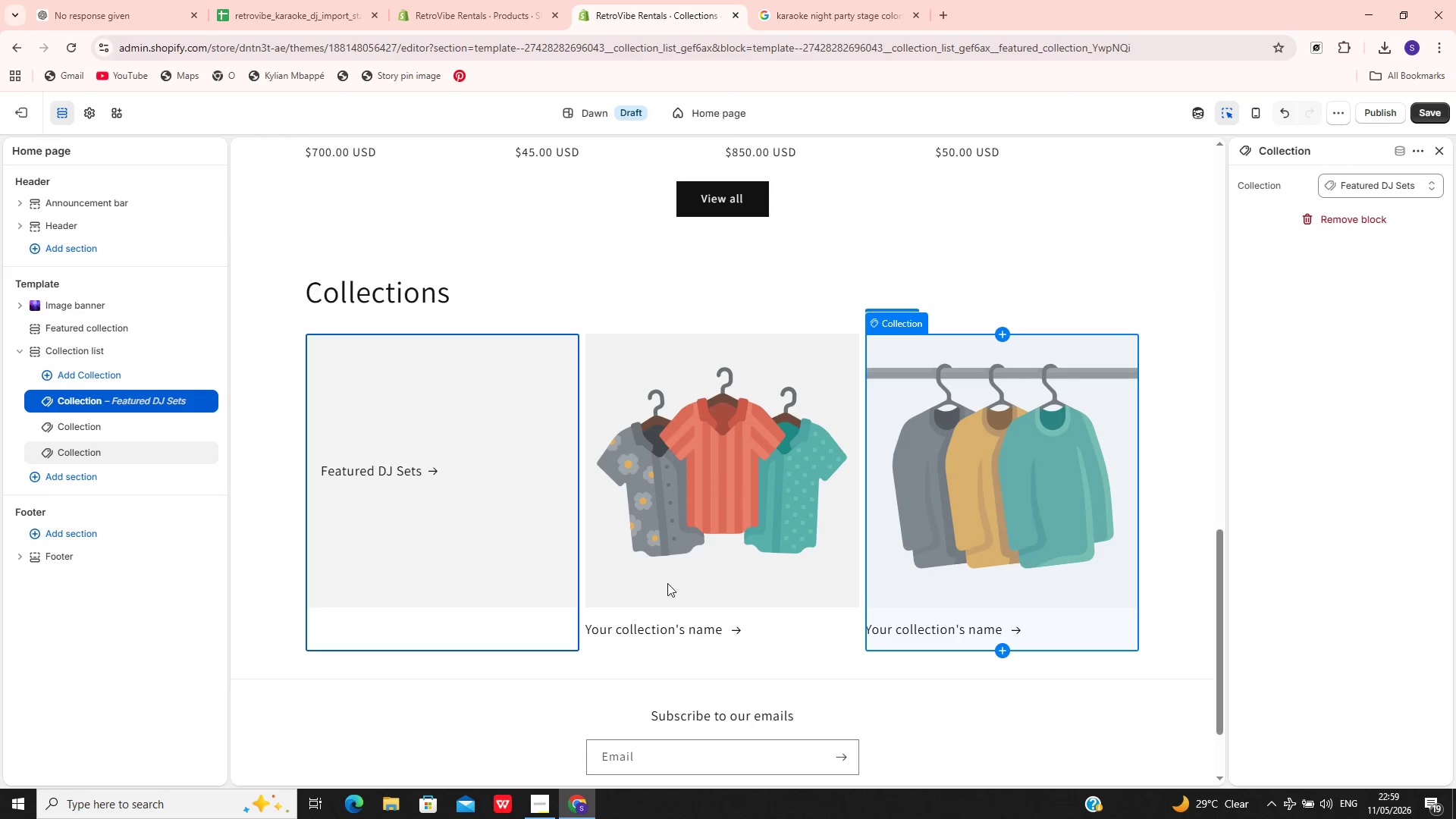 
left_click([674, 465])
 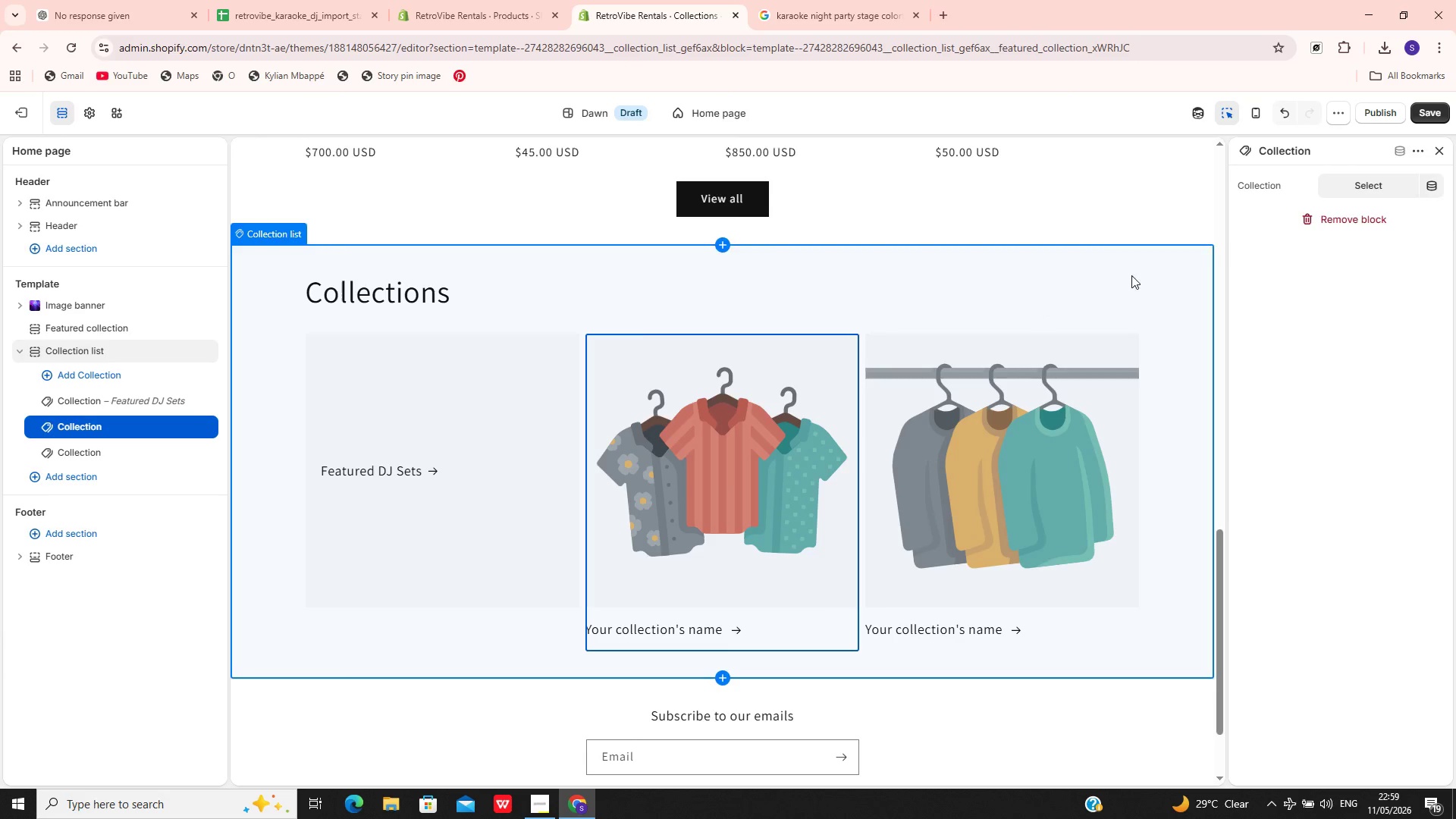 
left_click([1376, 192])
 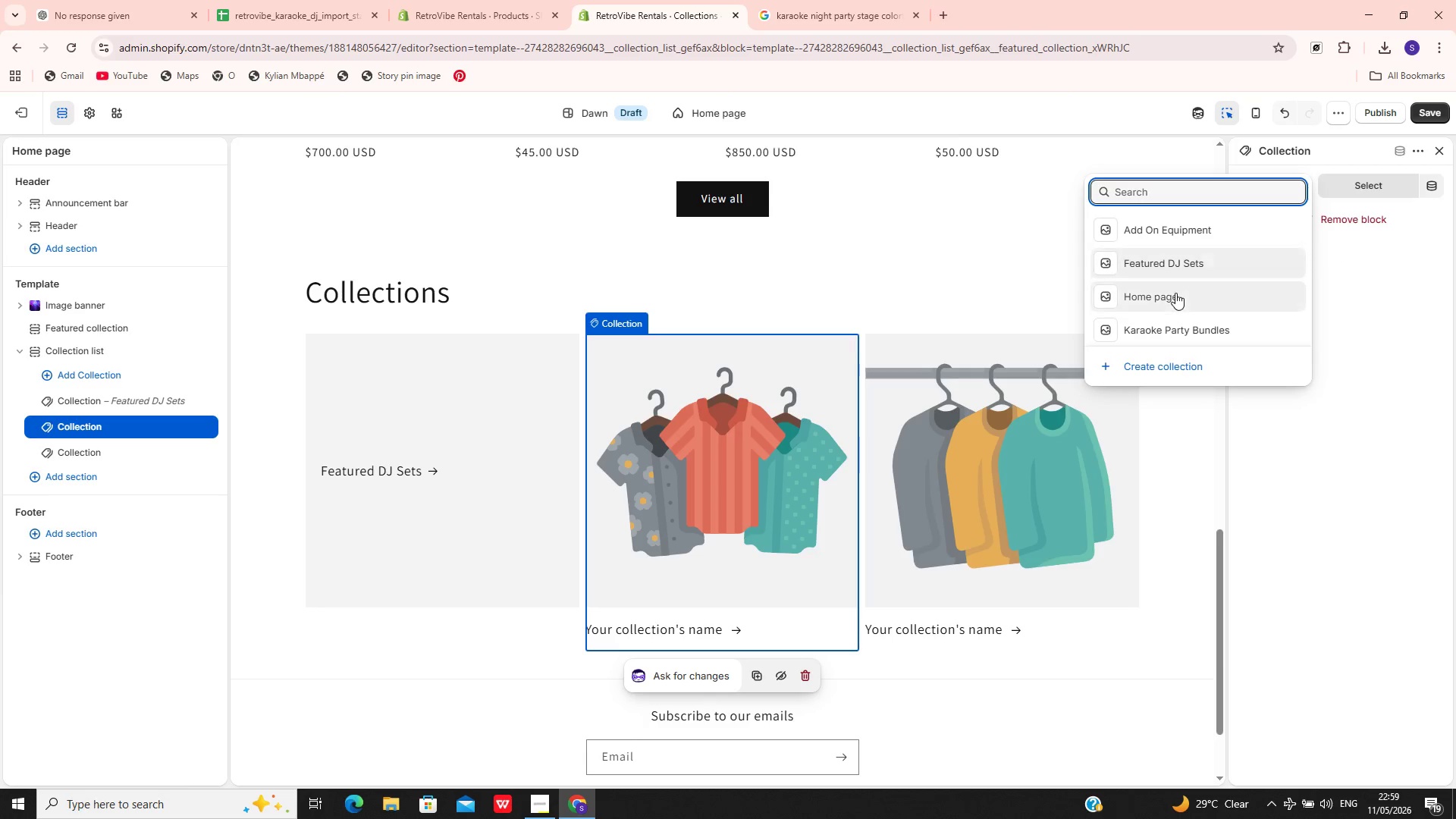 
left_click([1181, 322])
 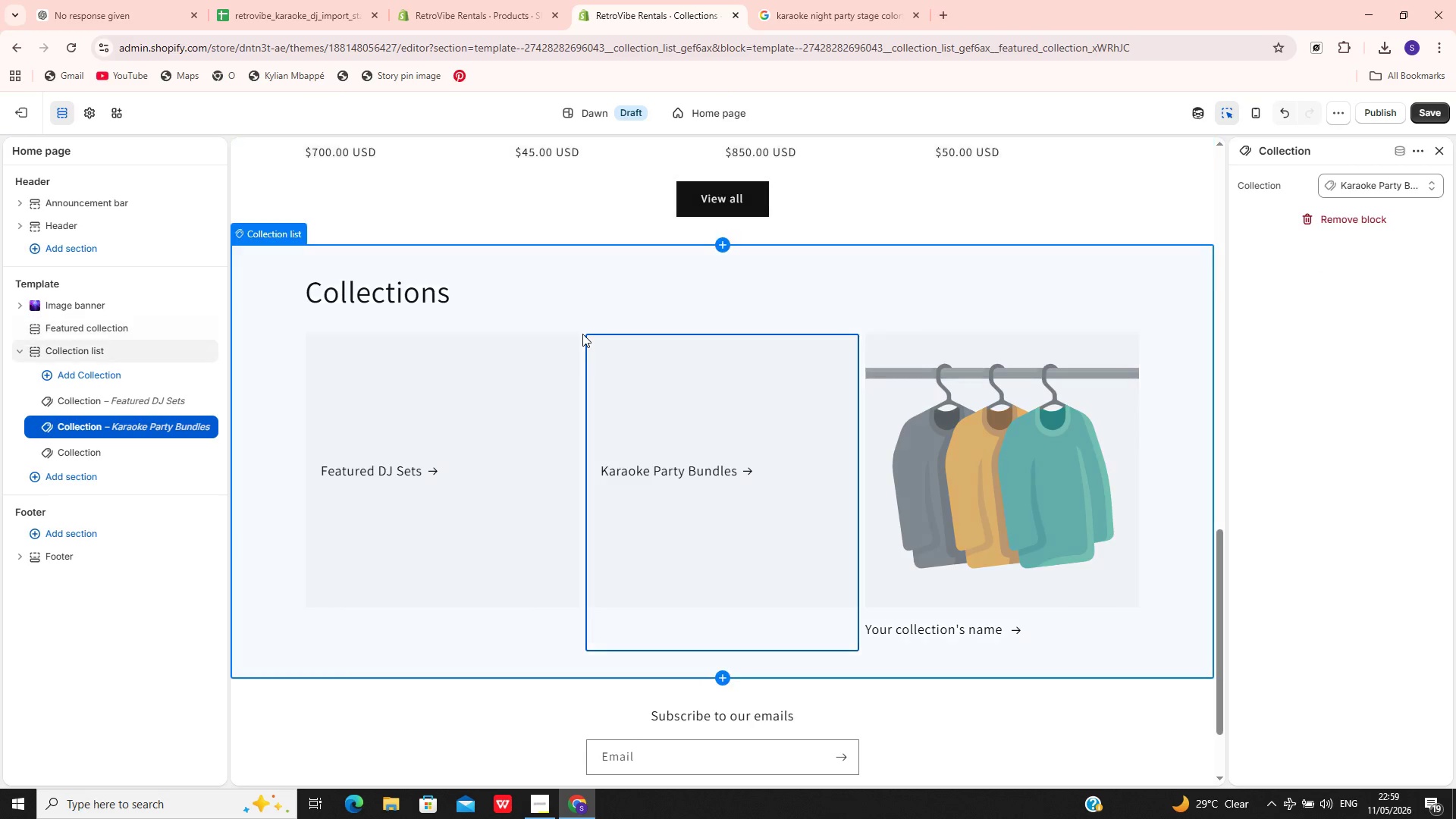 
wait(5.92)
 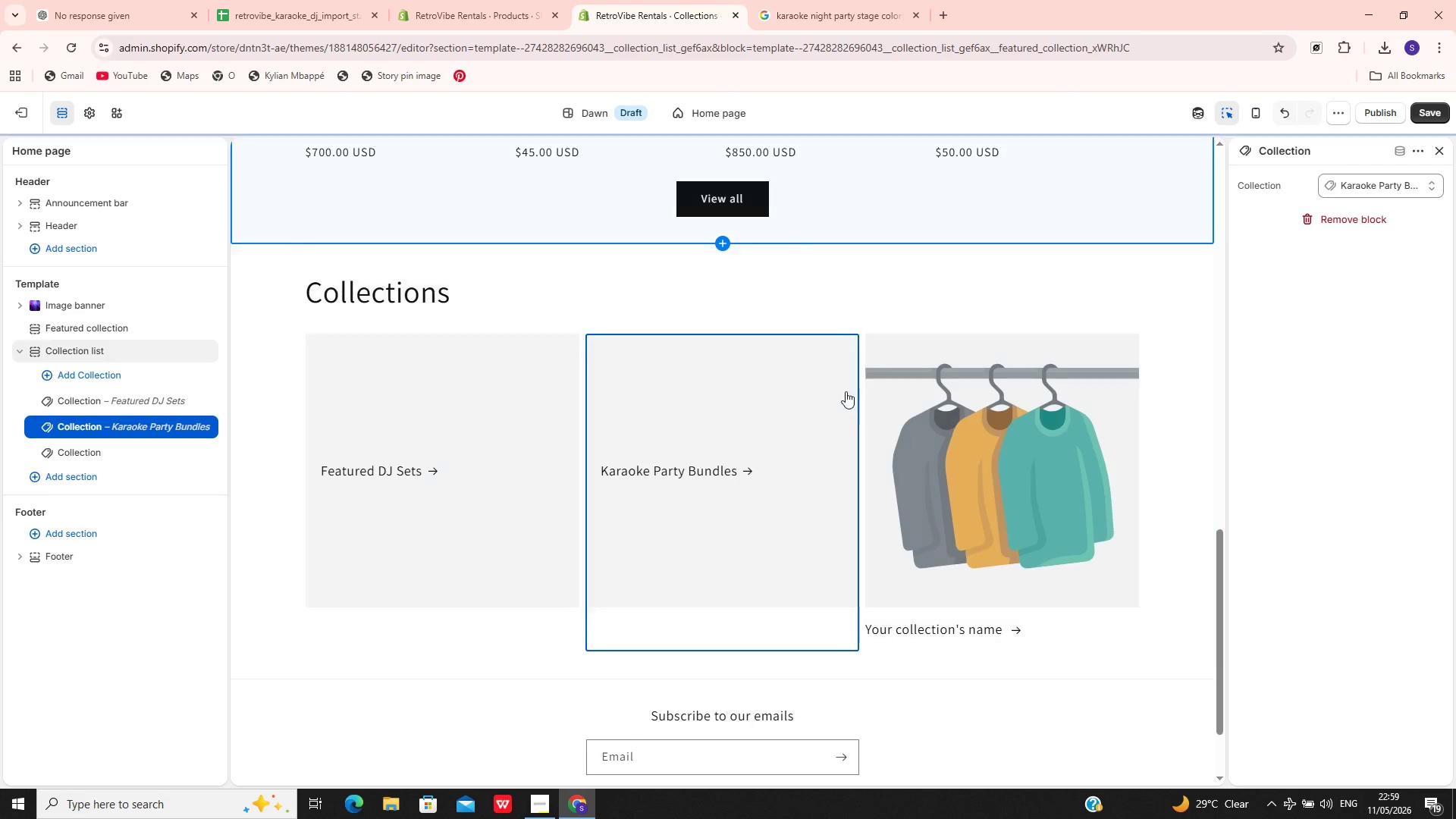 
left_click([1037, 459])
 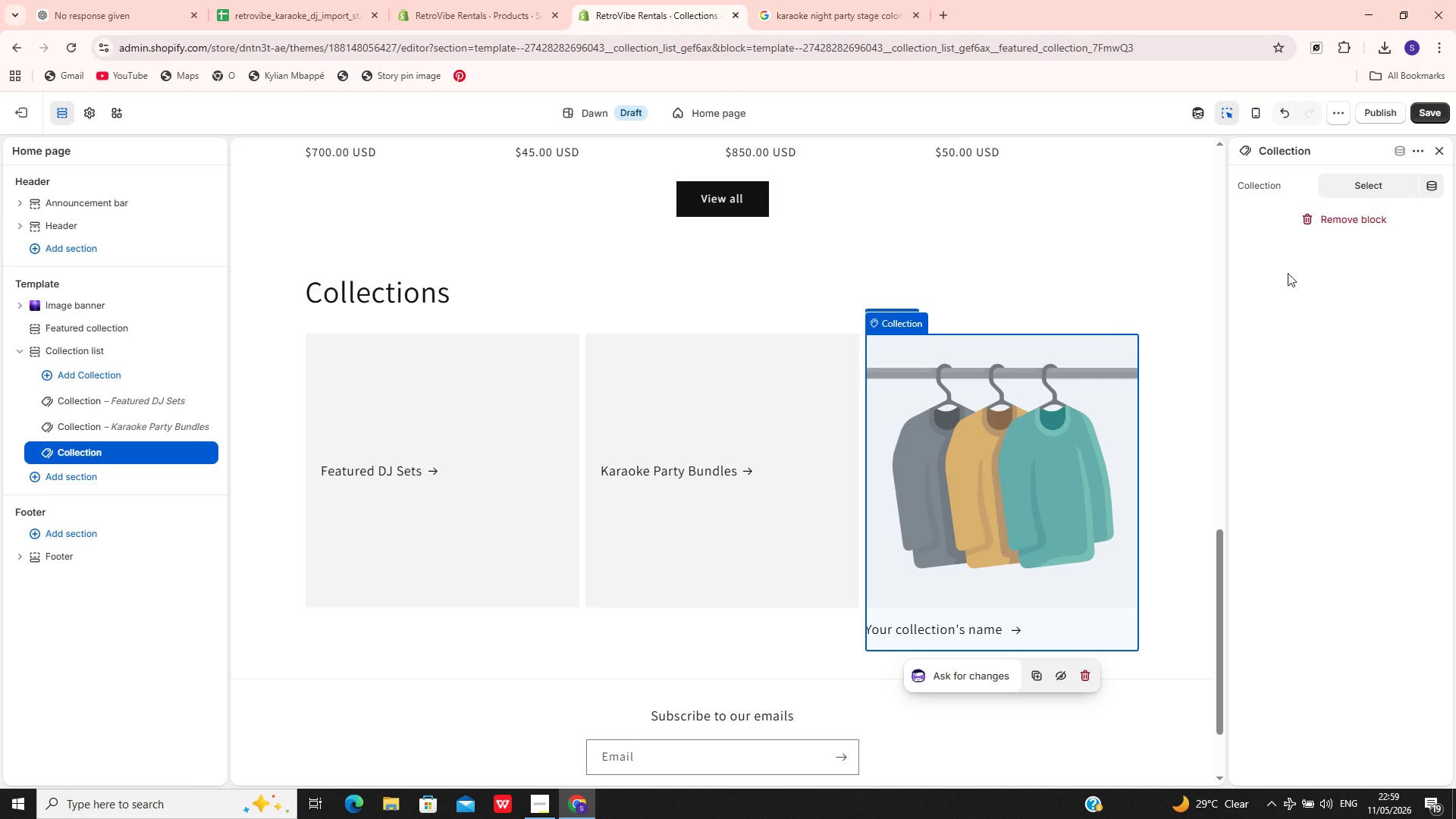 
left_click([1371, 183])
 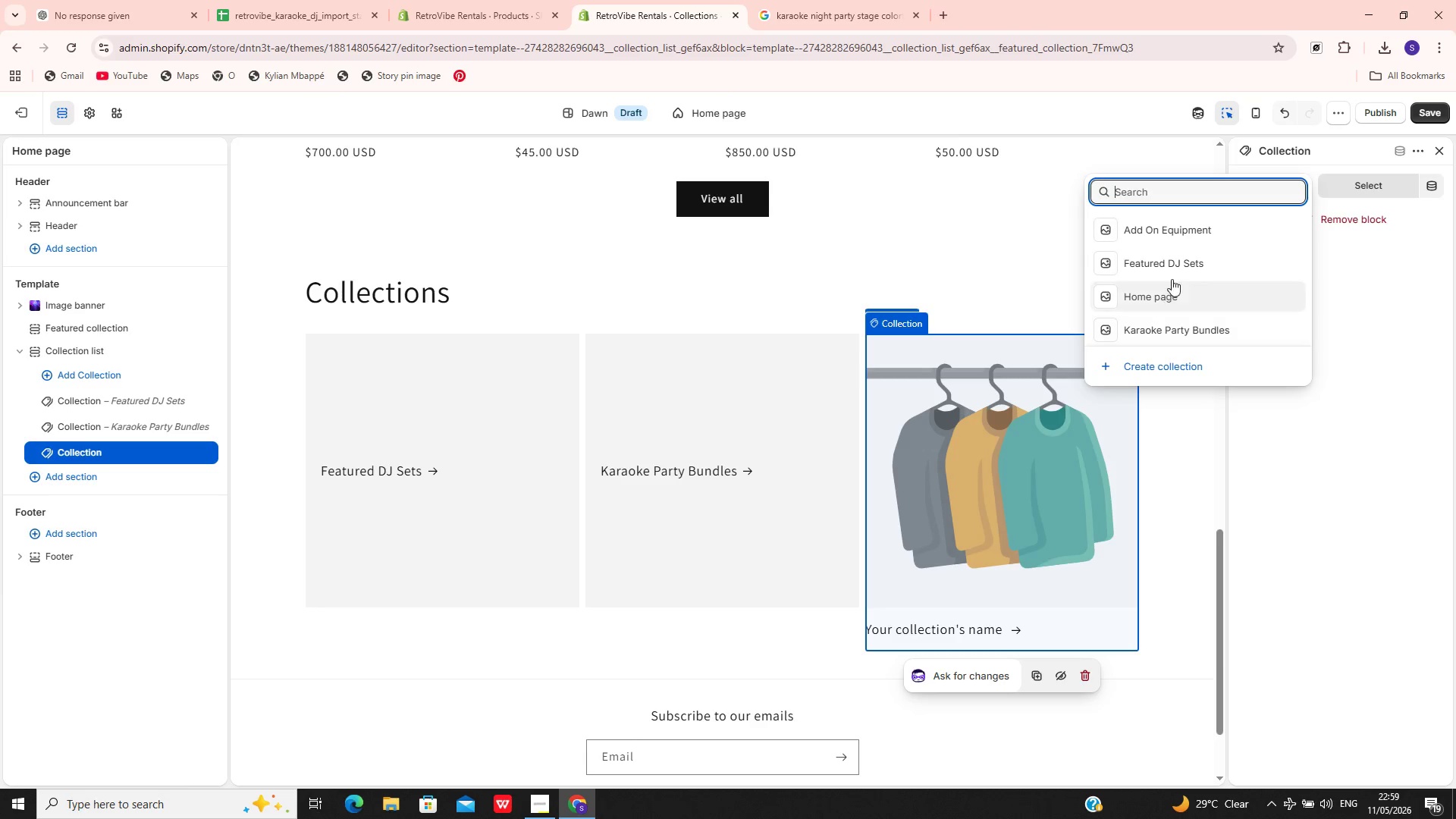 
left_click([1177, 231])
 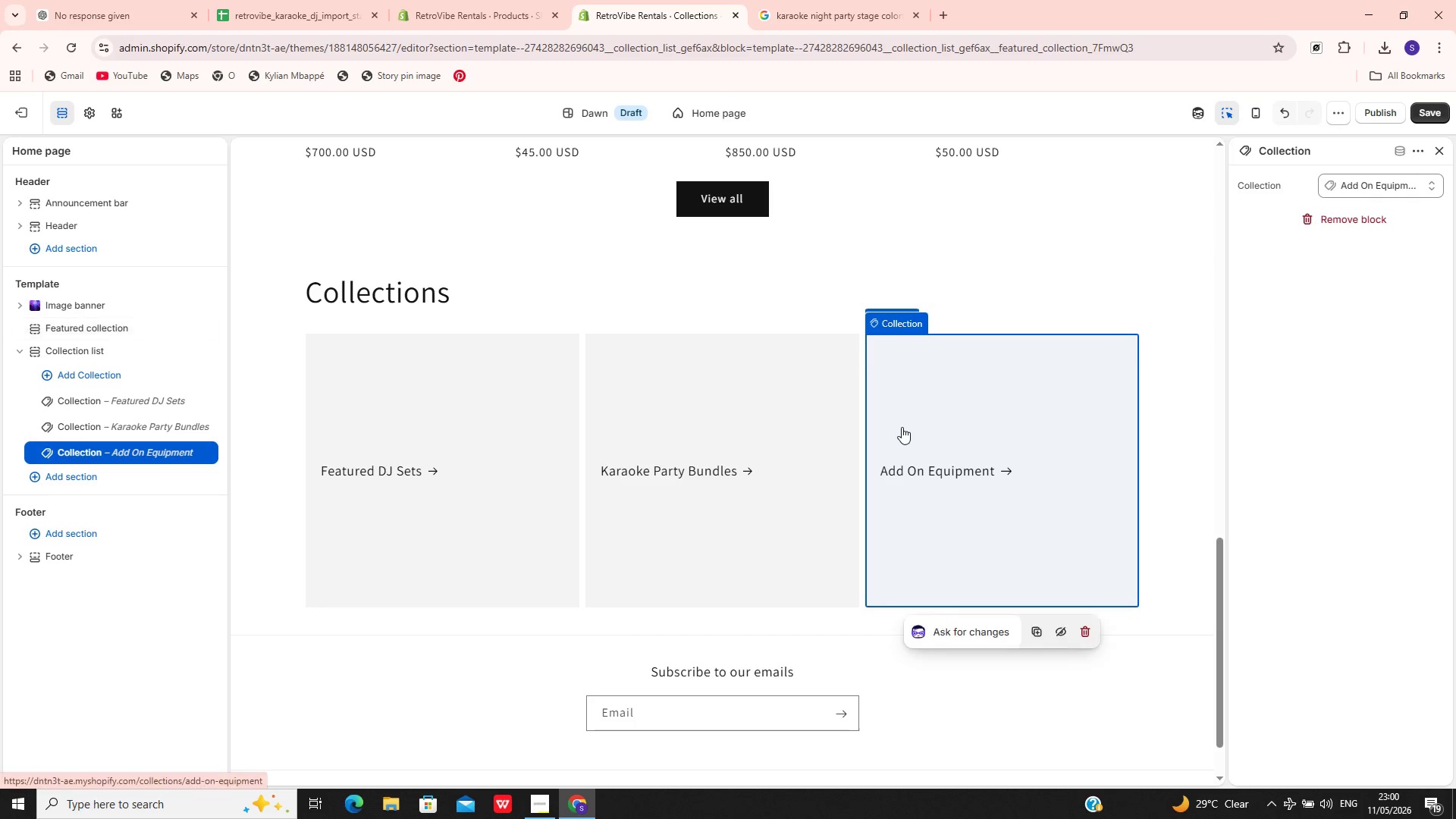 
mouse_move([763, 469])
 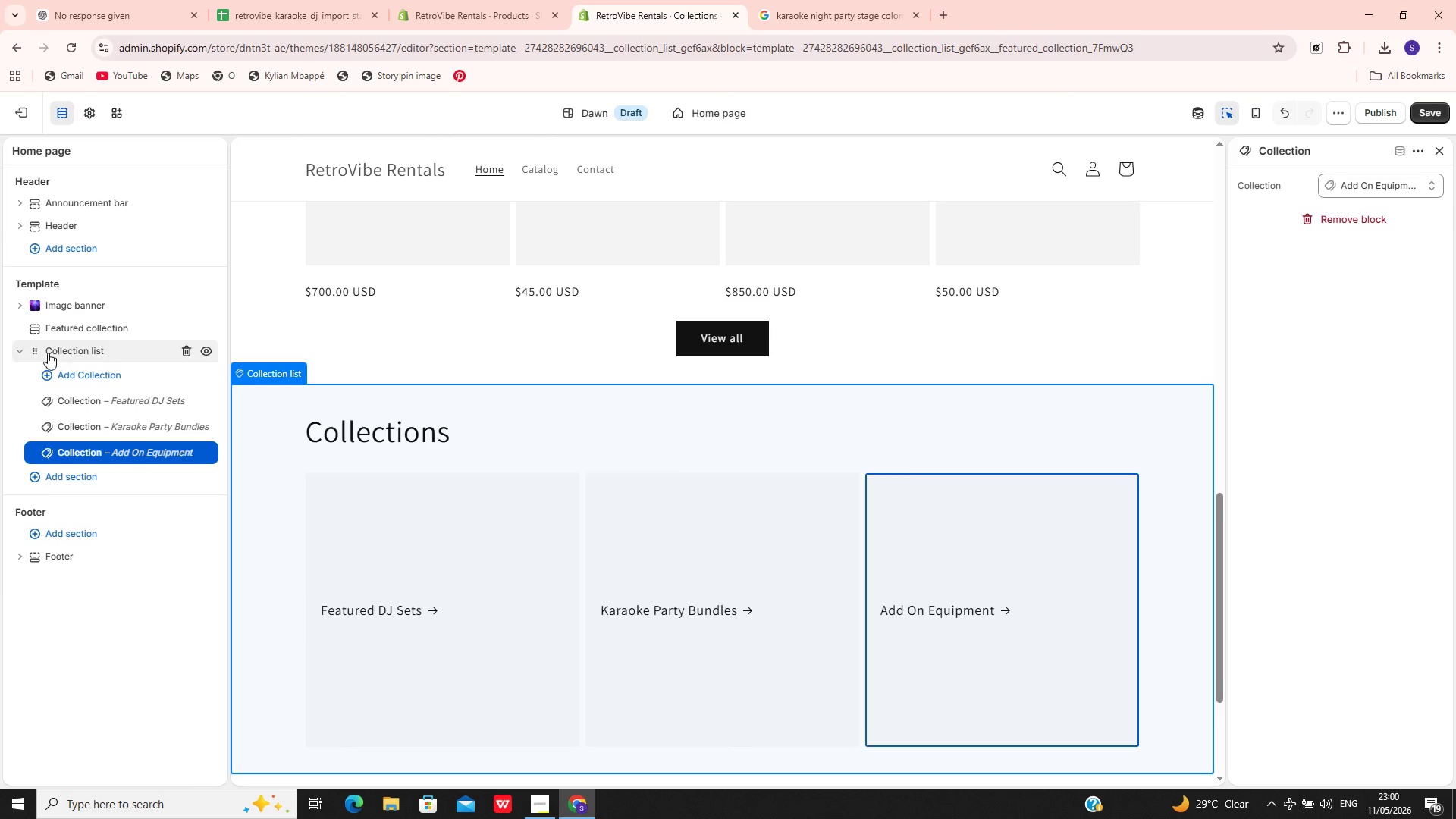 
left_click_drag(start_coordinate=[39, 353], to_coordinate=[38, 325])
 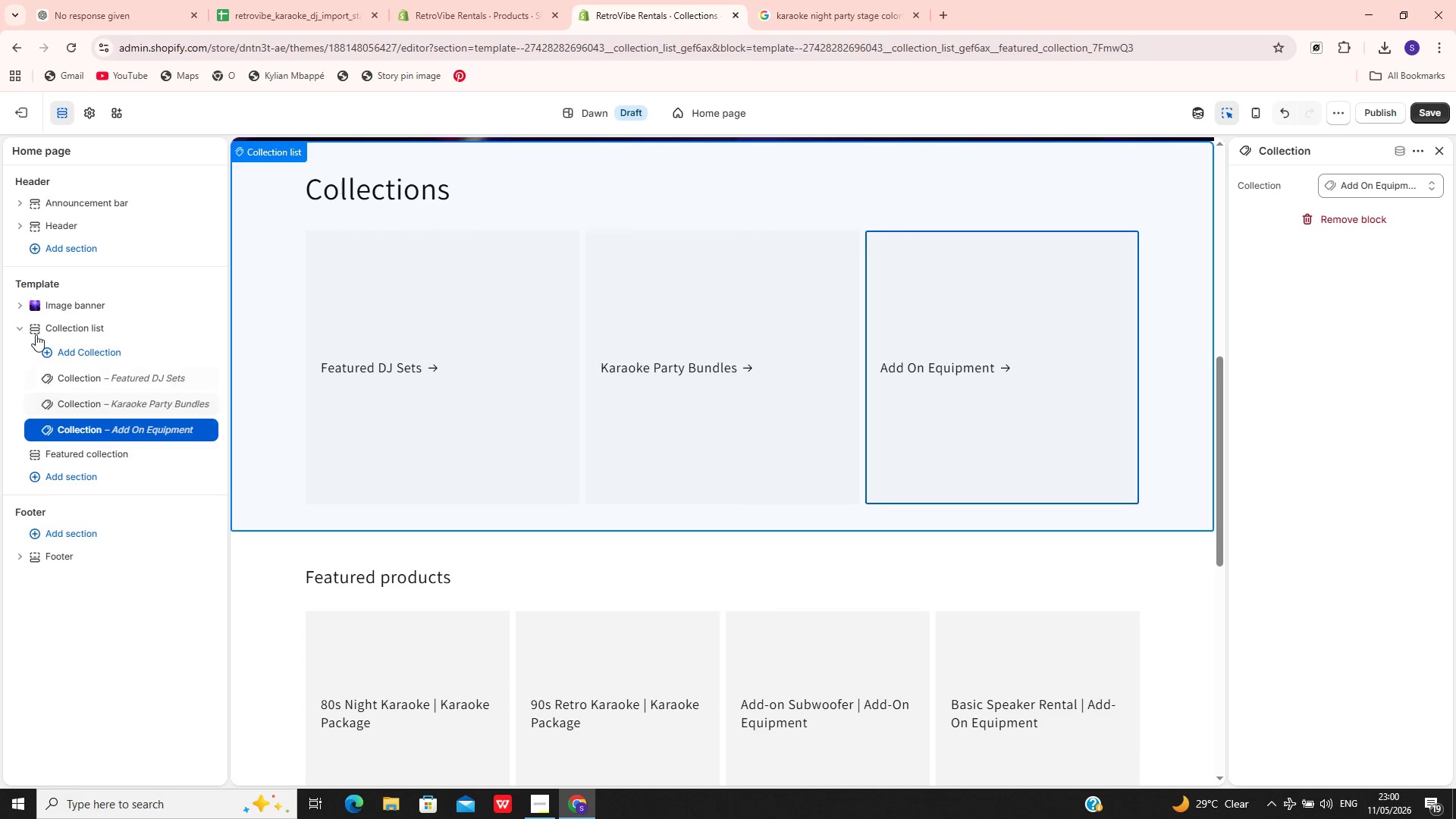 
left_click([15, 322])
 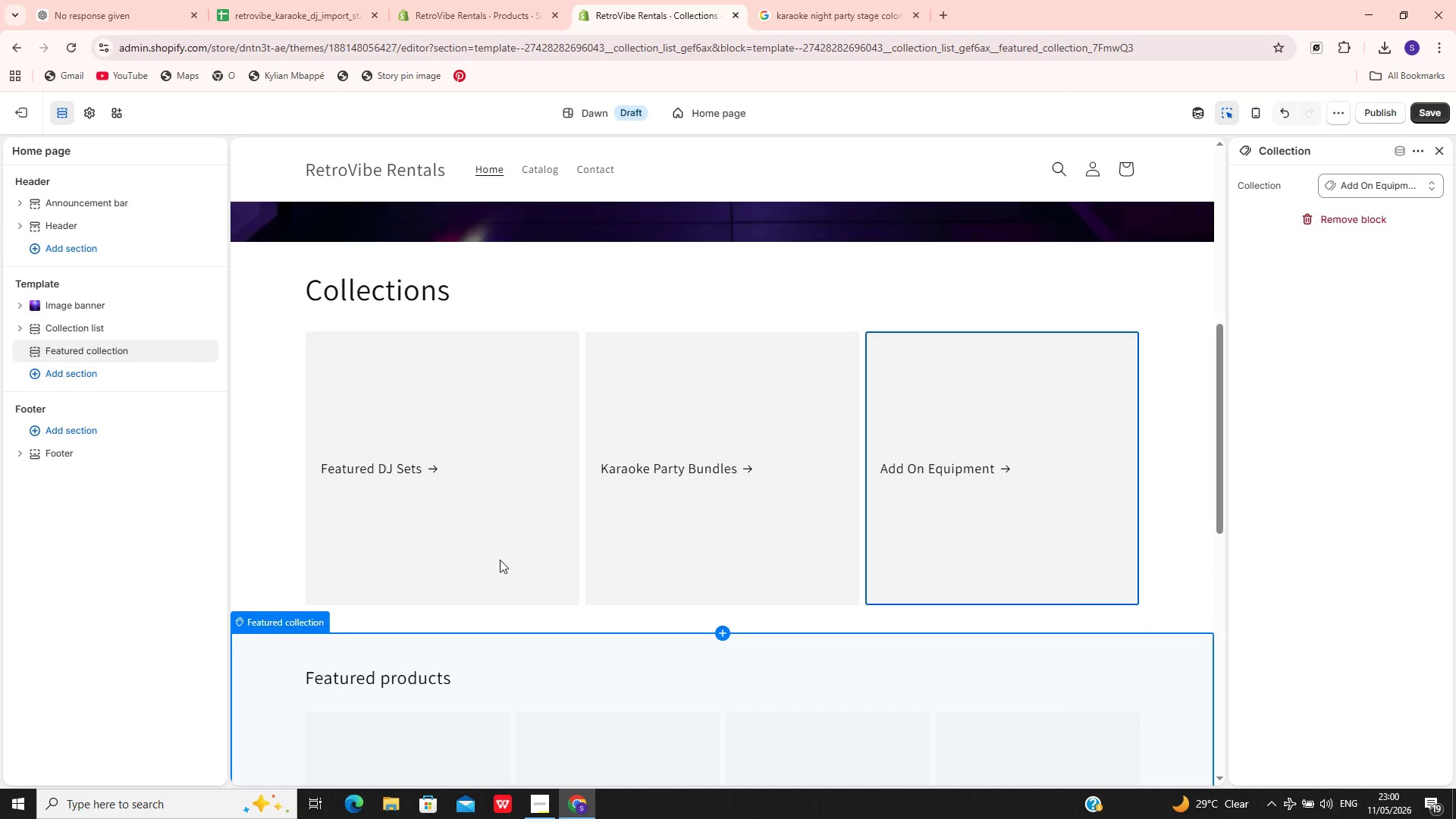 
wait(17.89)
 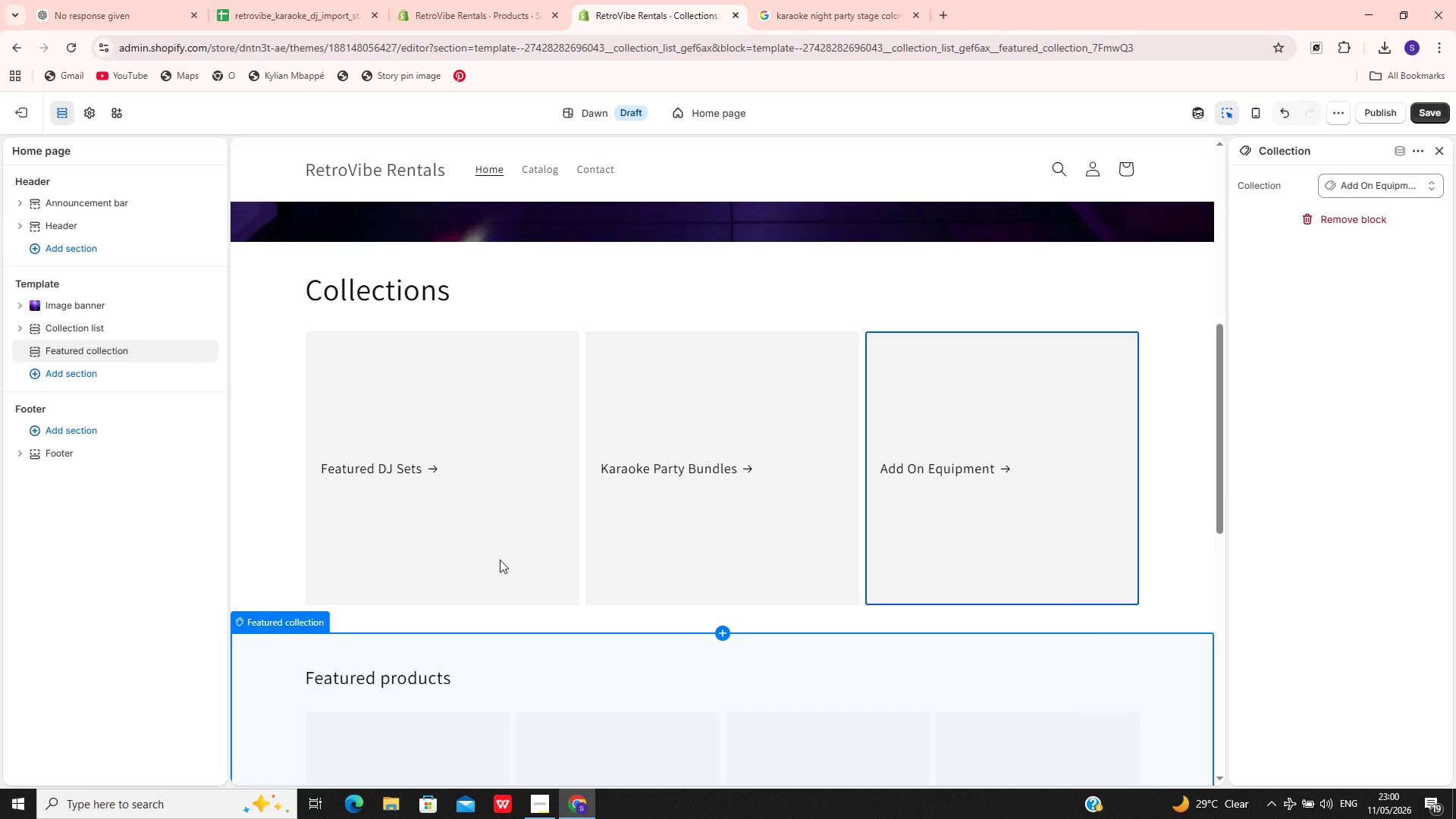 
left_click([472, 566])
 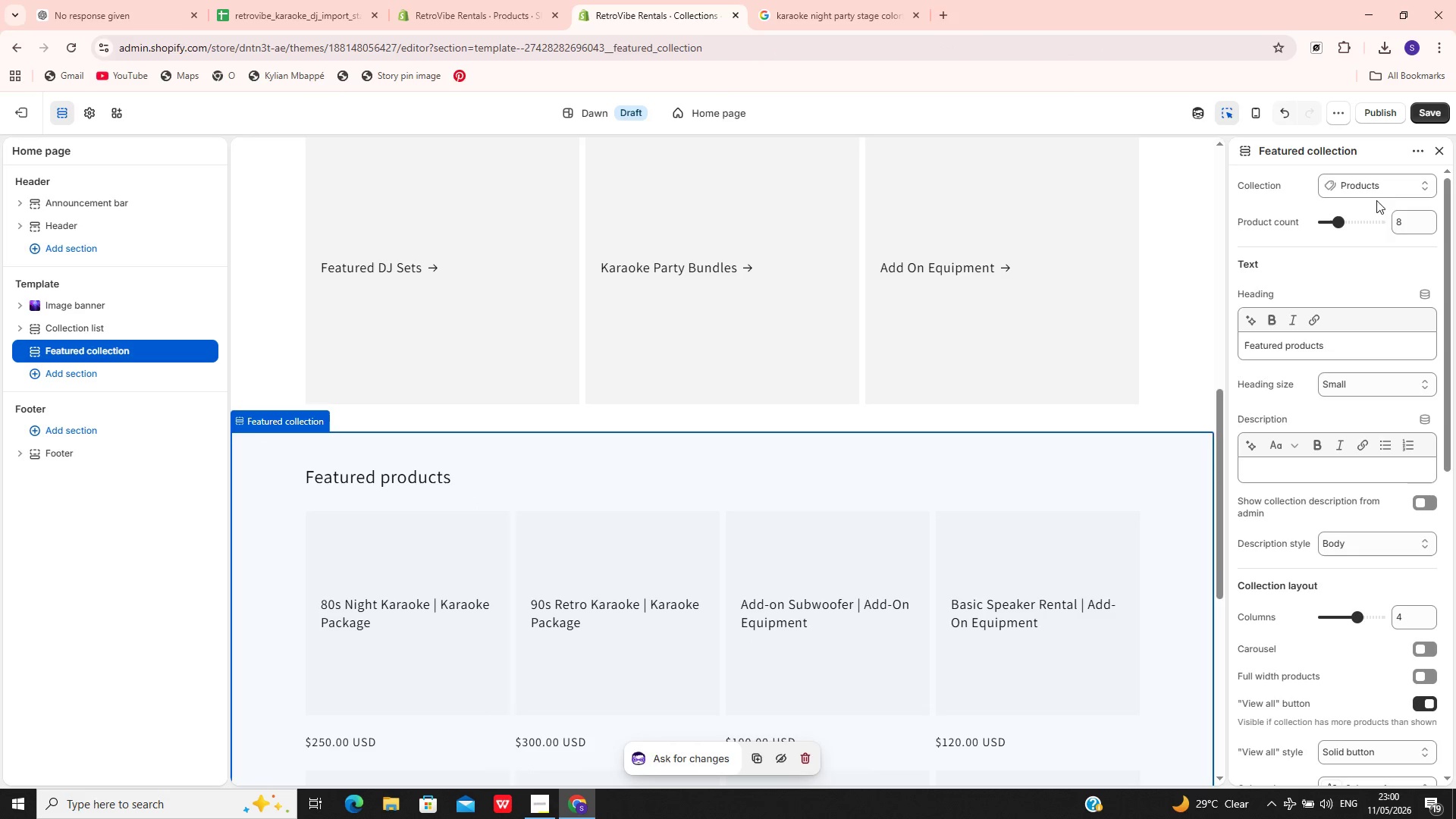 
wait(6.39)
 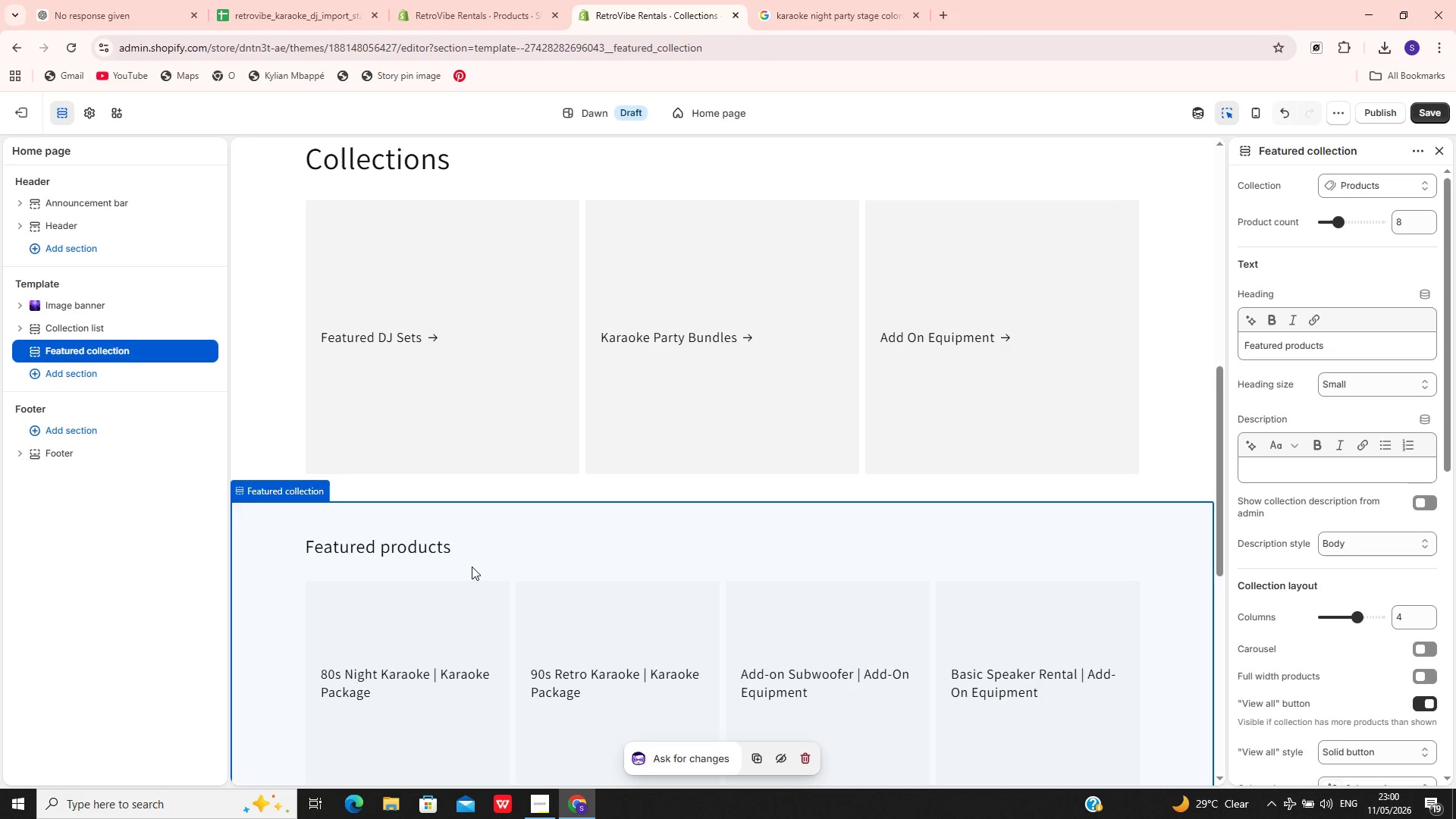 
left_click([1368, 184])
 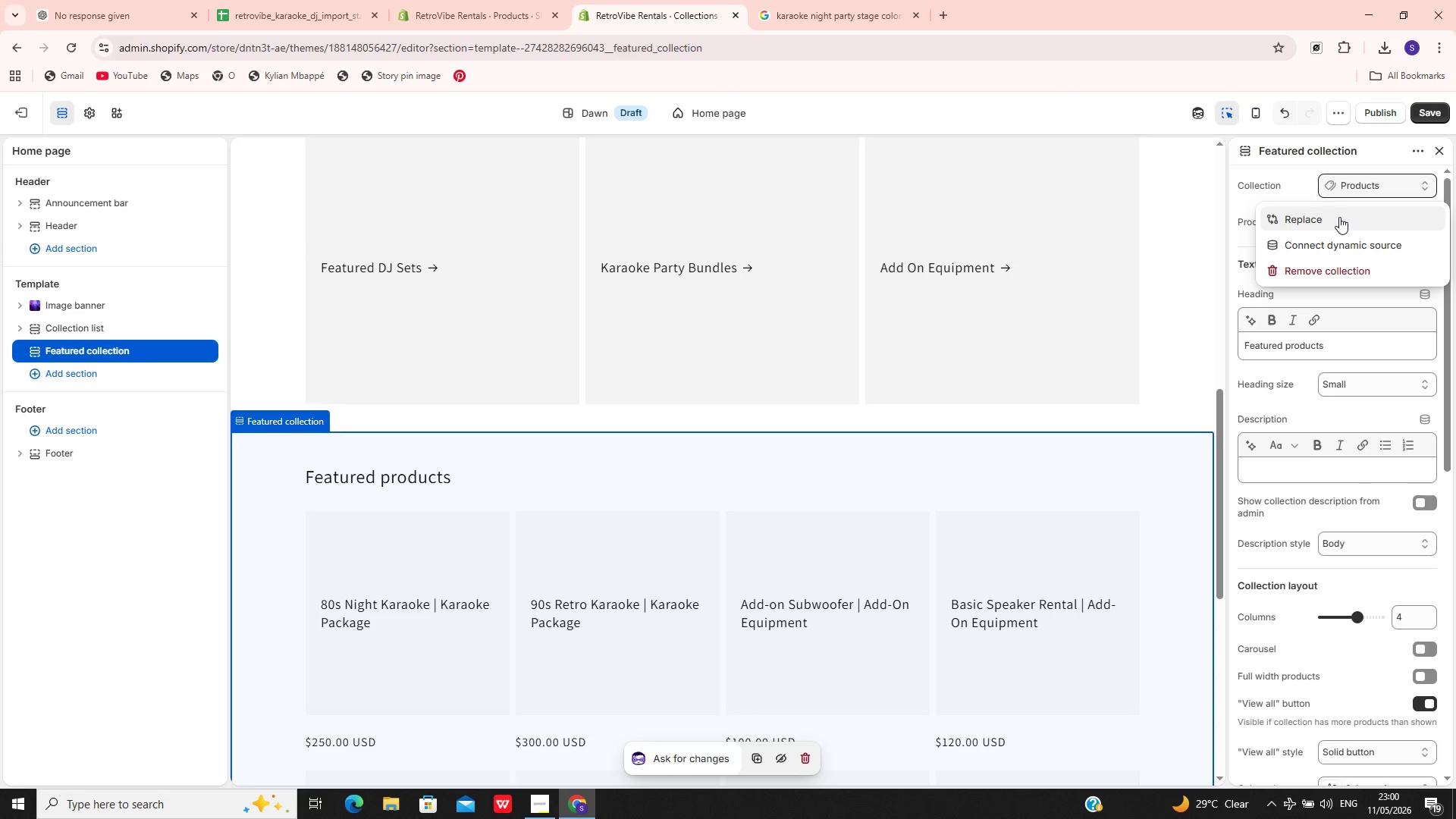 
left_click([1338, 217])
 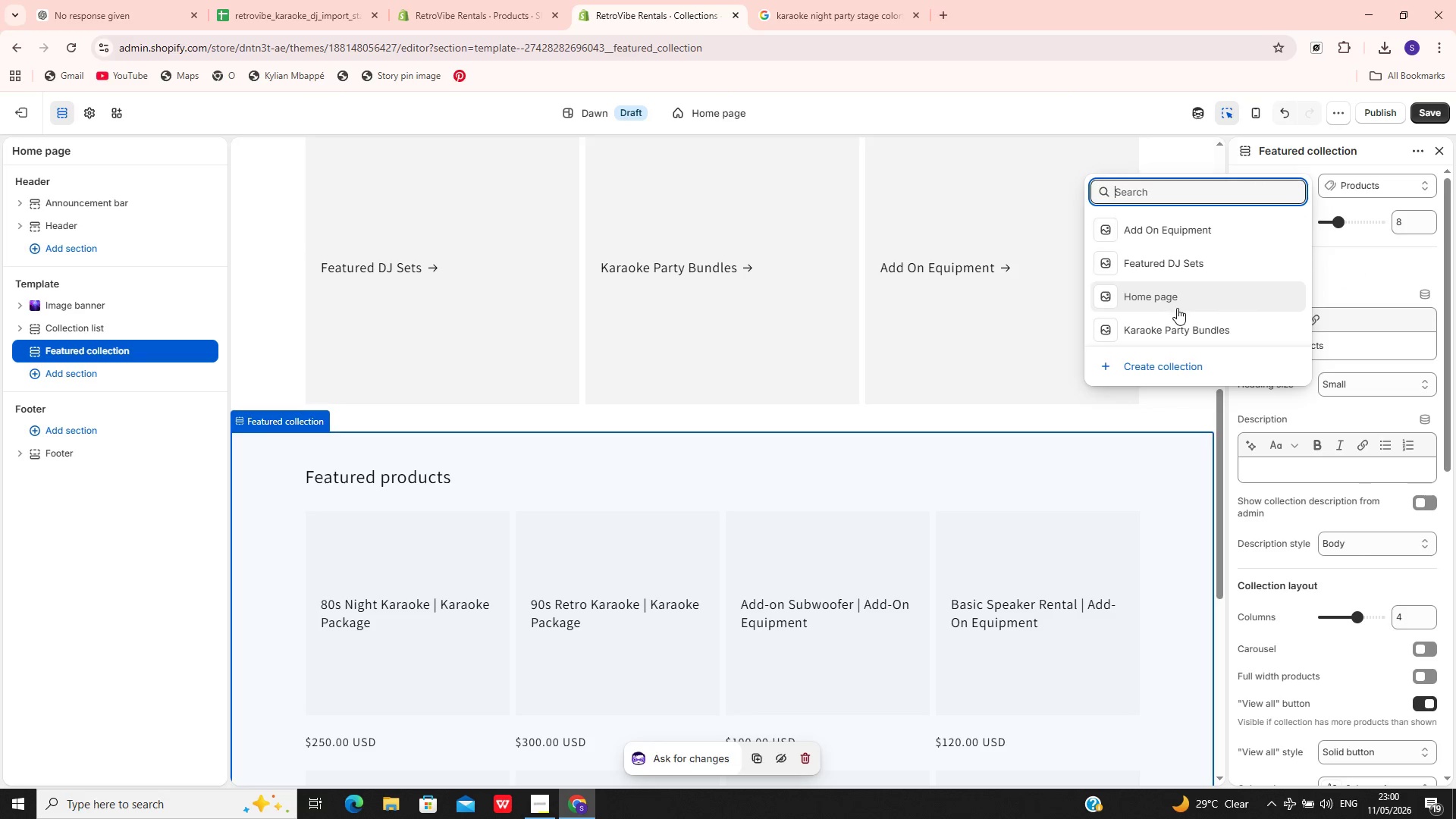 
left_click([1191, 263])
 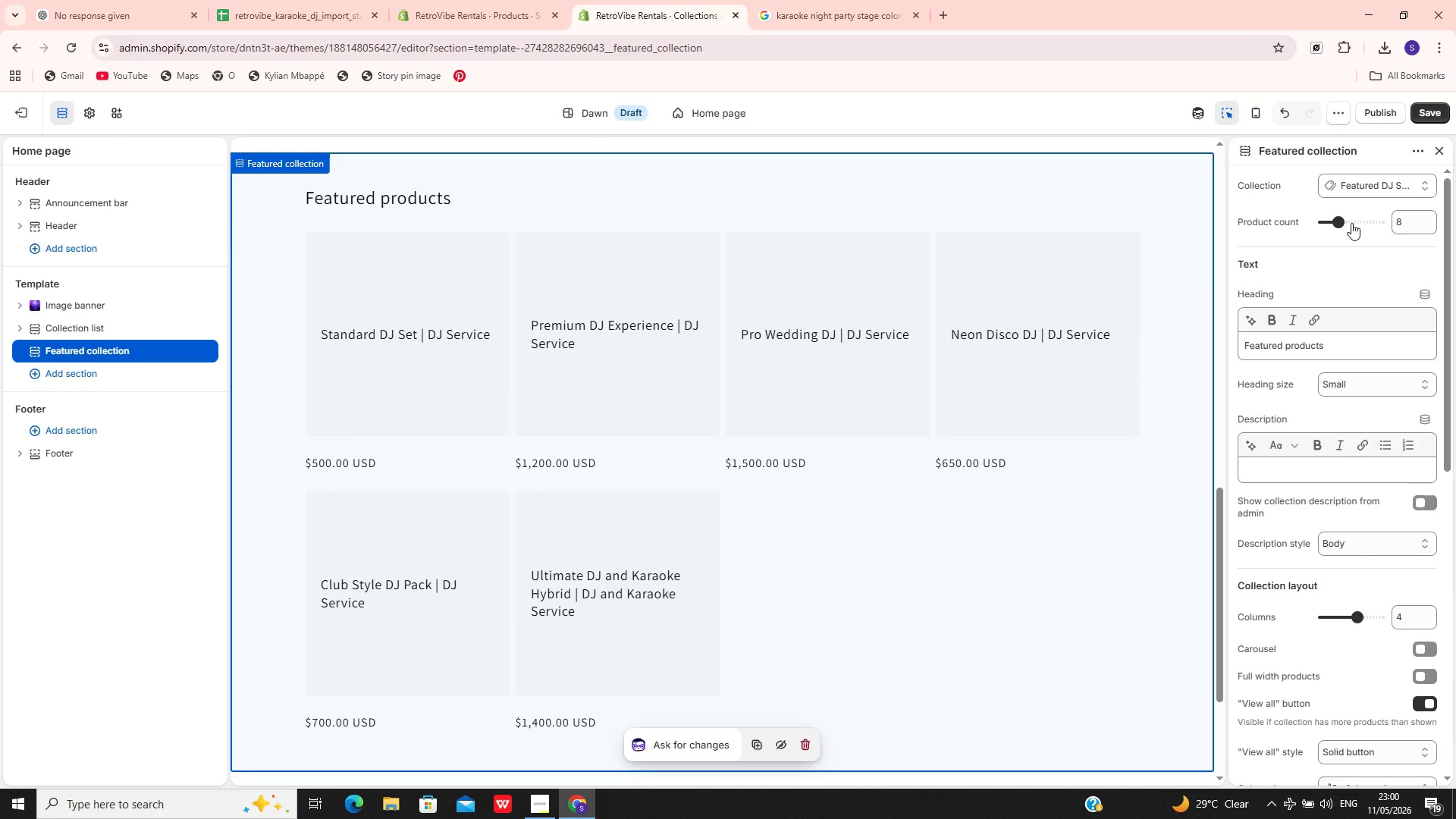 
wait(5.38)
 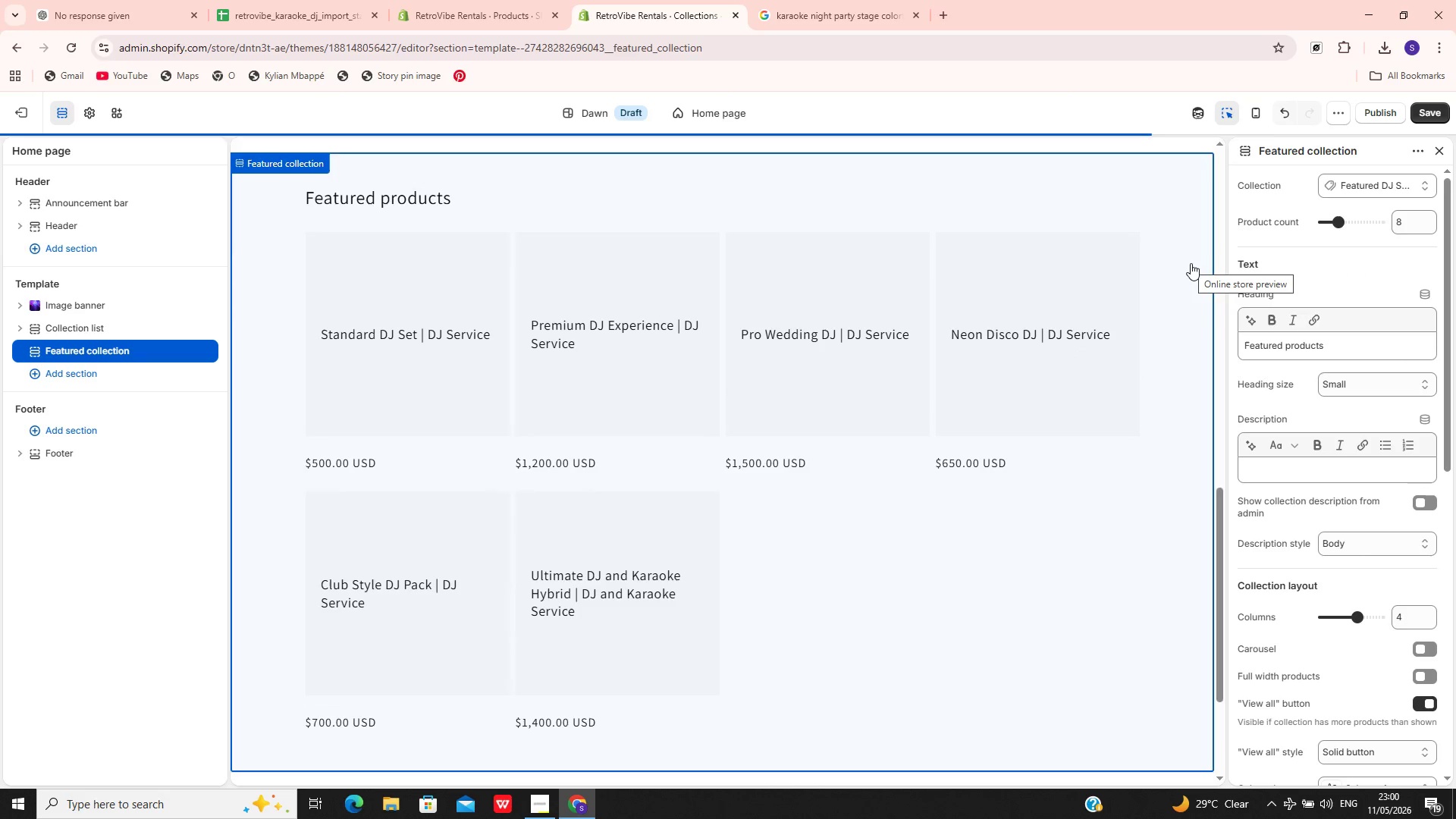 
left_click_drag(start_coordinate=[1336, 225], to_coordinate=[1329, 221])
 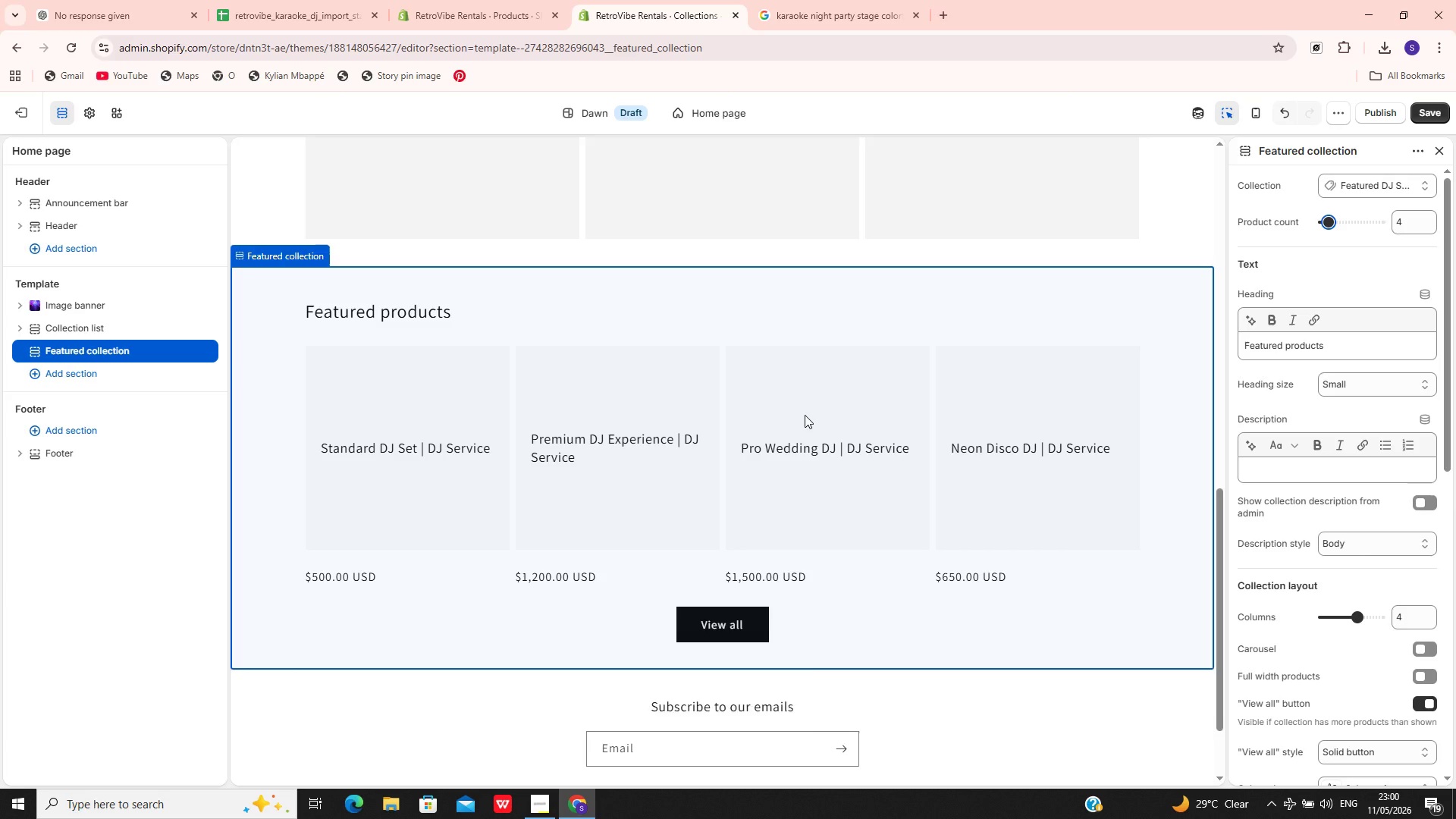 
wait(12.94)
 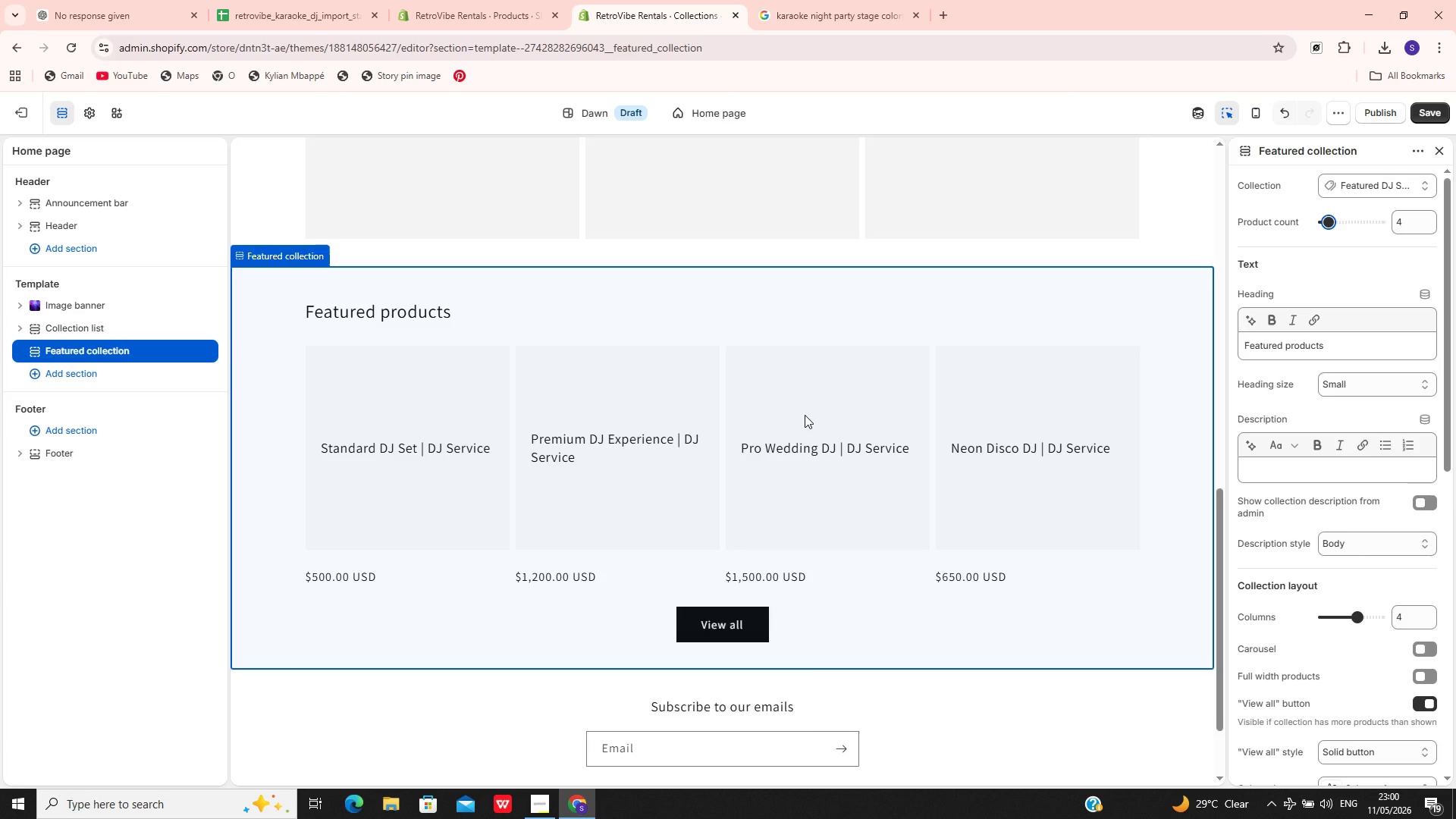 
left_click([1428, 117])
 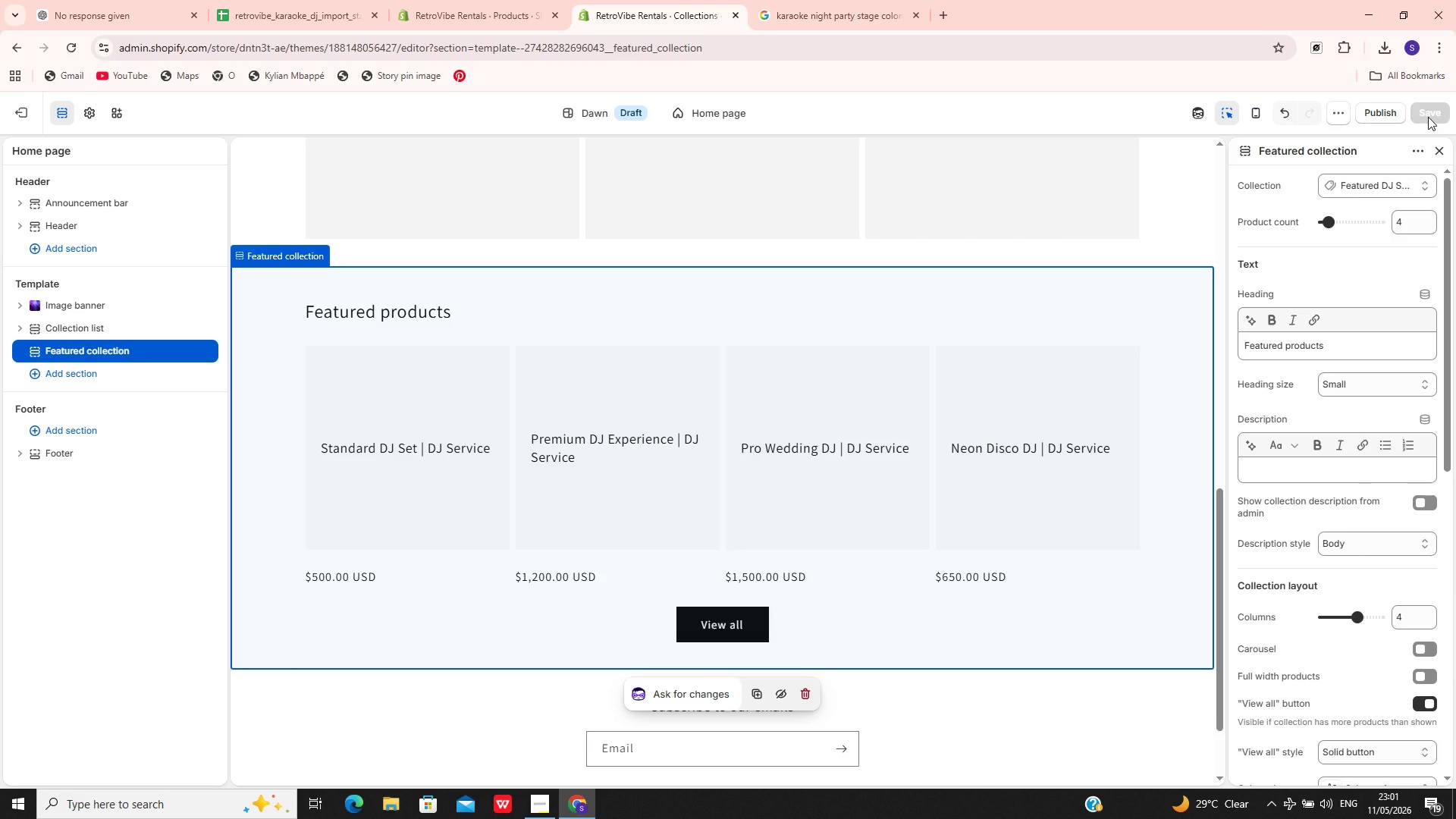 
wait(20.88)
 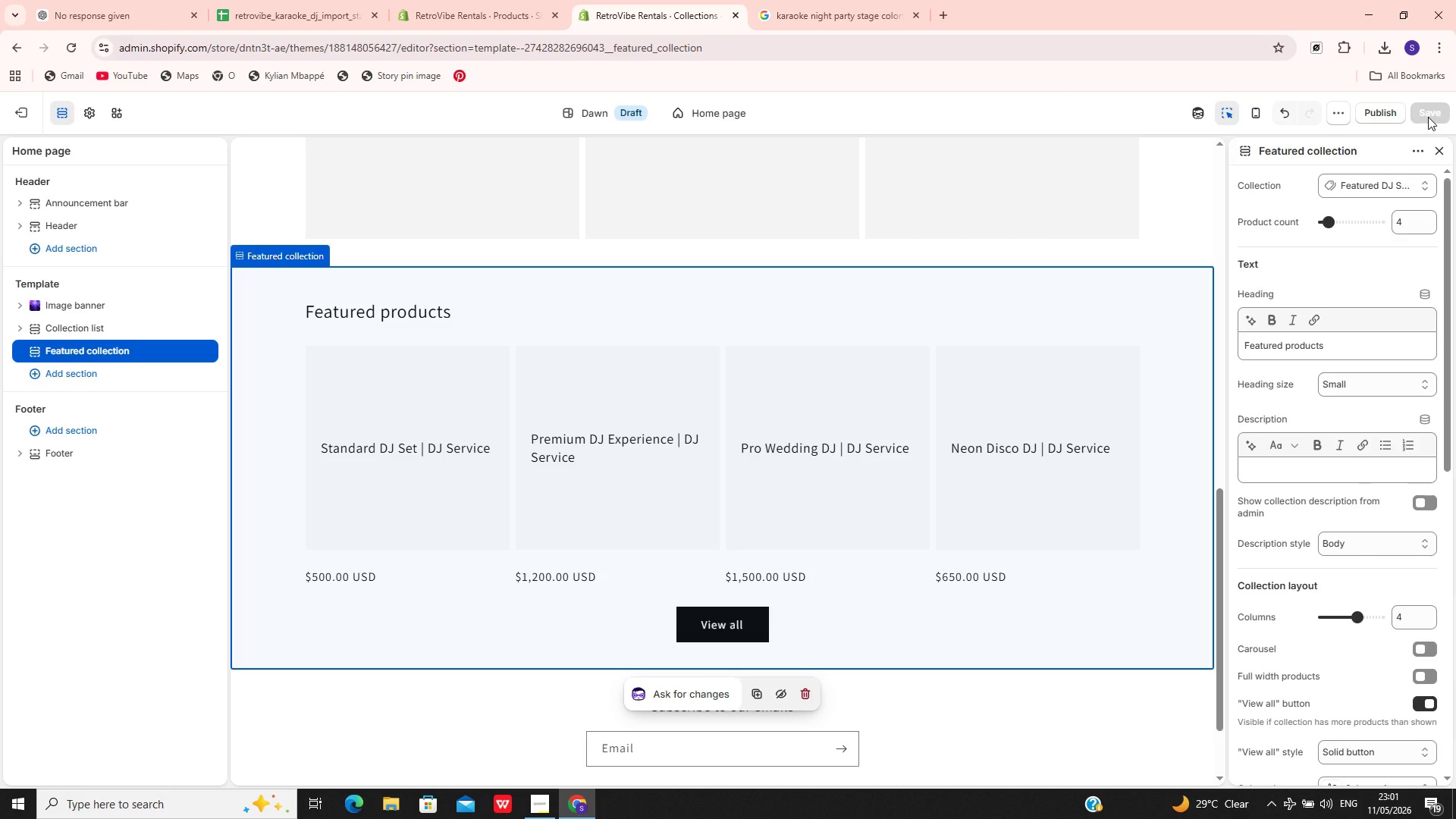 
left_click([831, 181])
 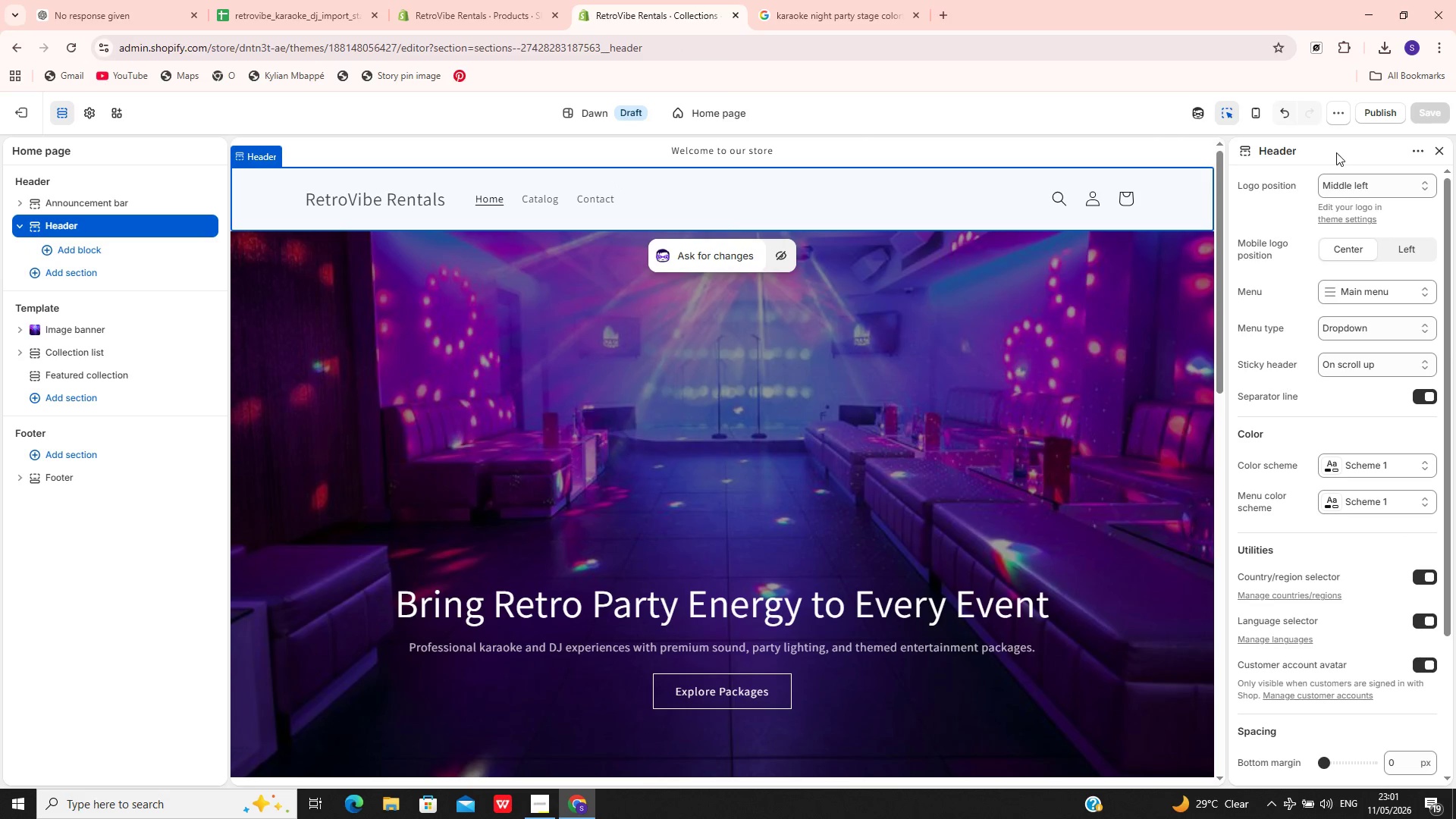 
left_click([1367, 108])
 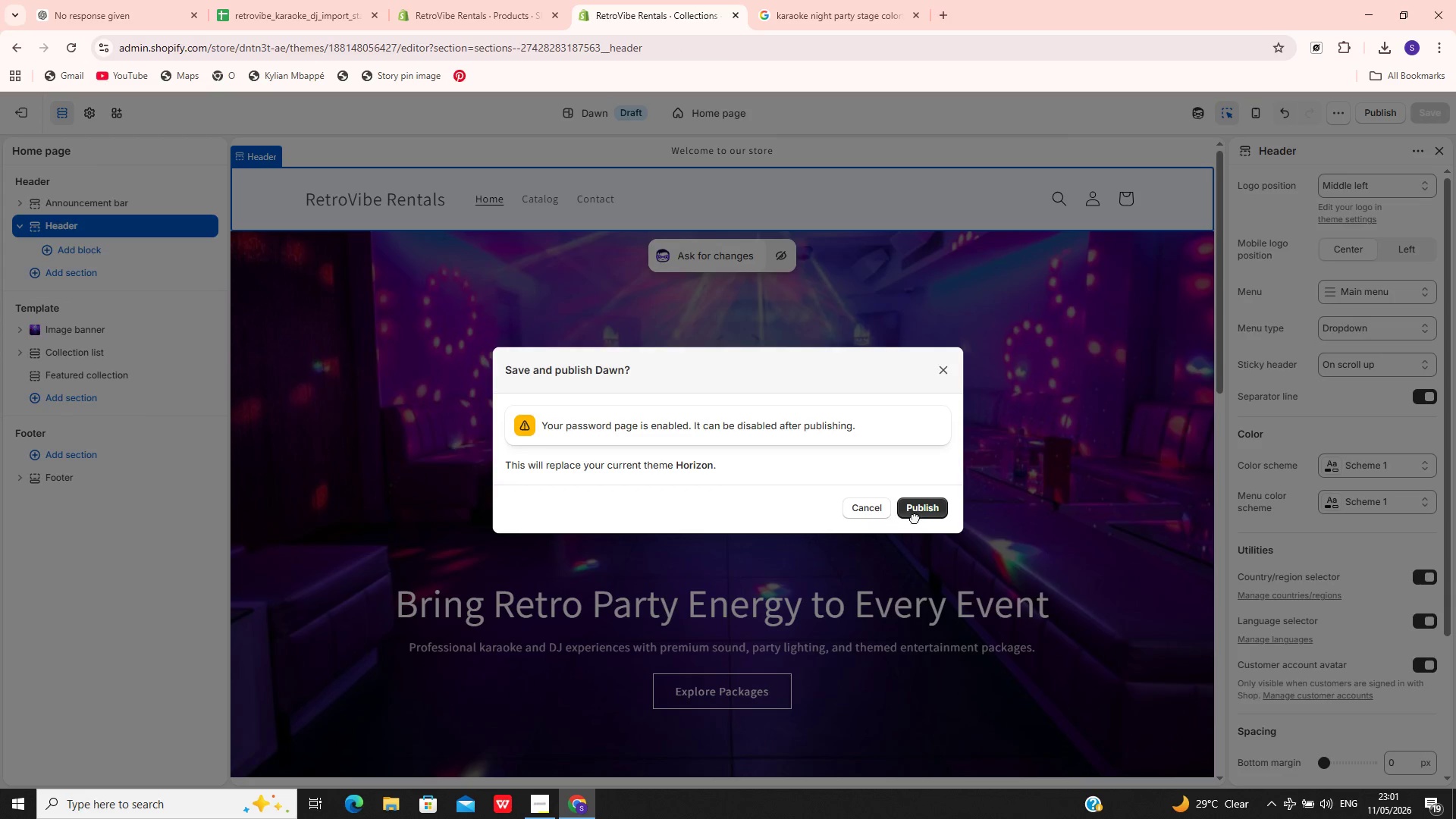 
left_click([930, 513])
 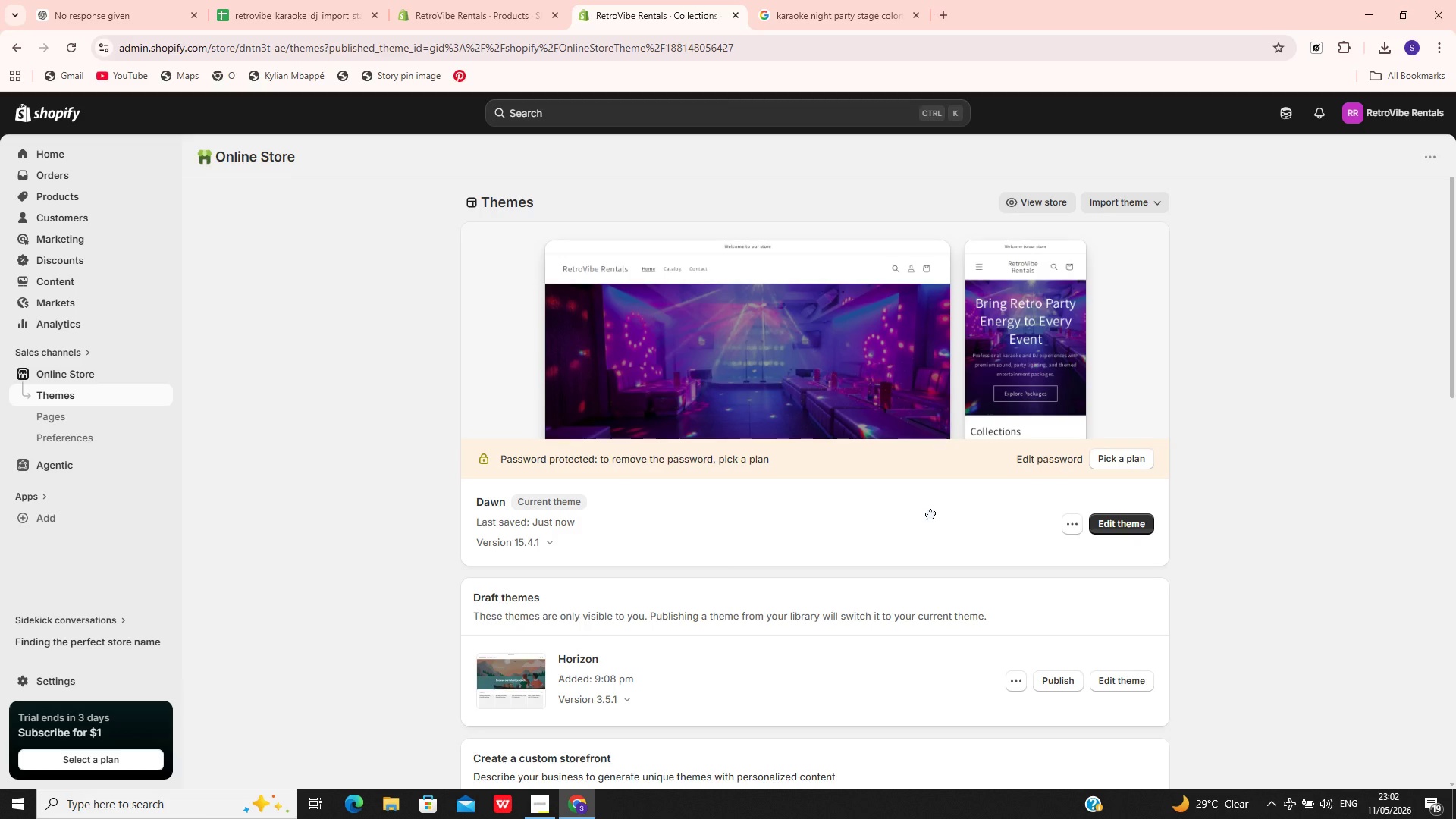 
wait(66.56)
 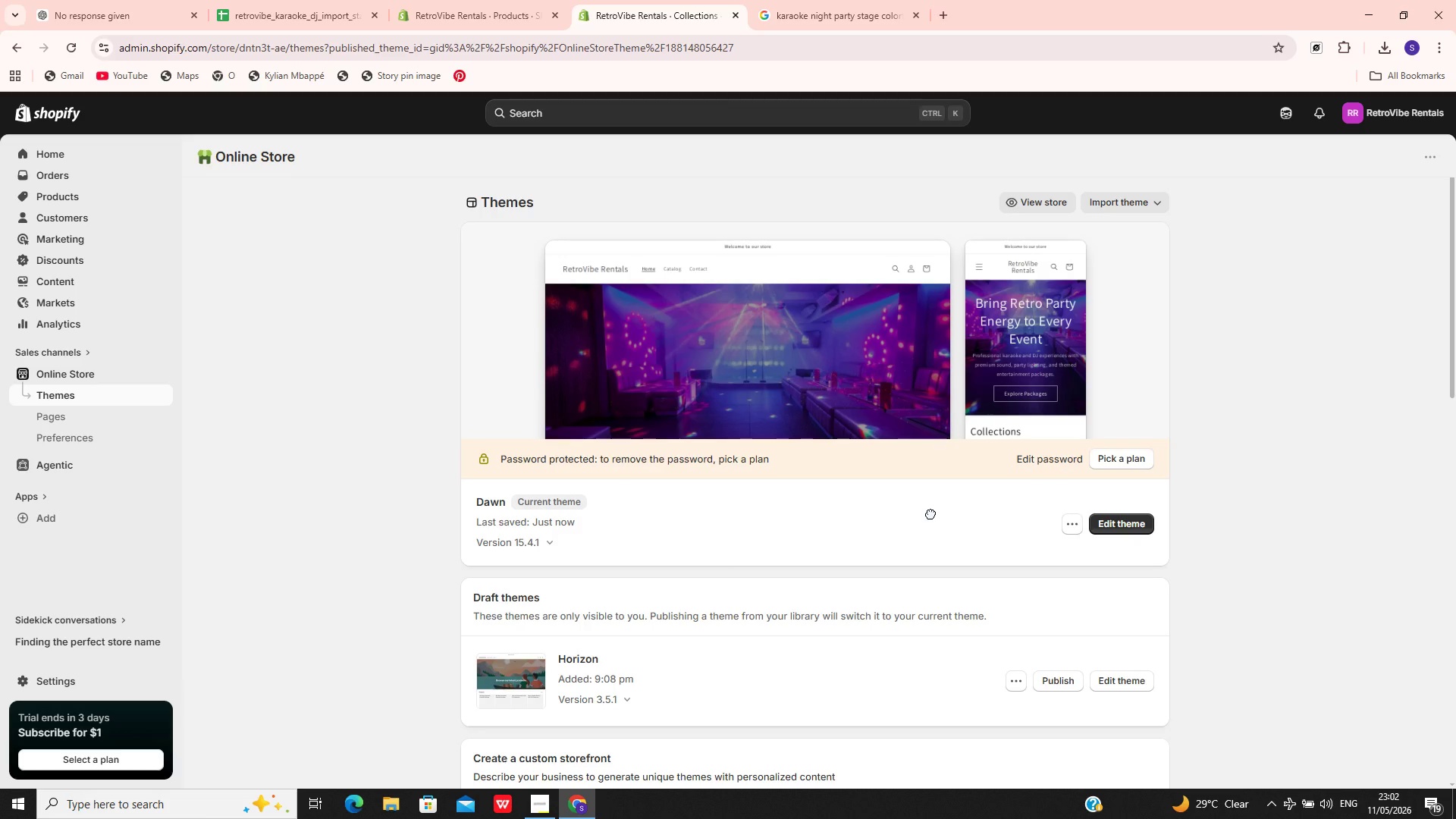 
left_click([59, 196])
 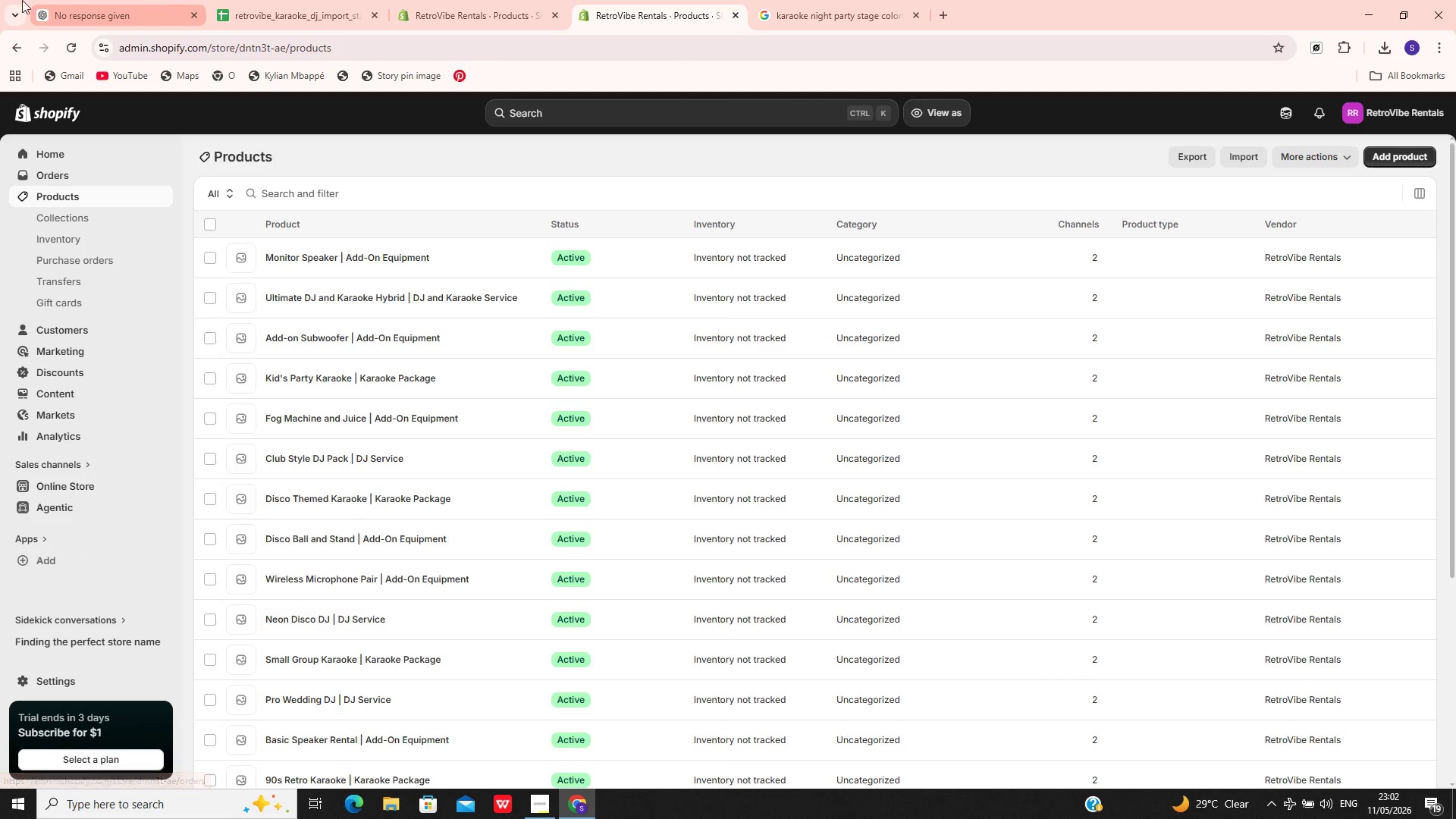 
wait(7.73)
 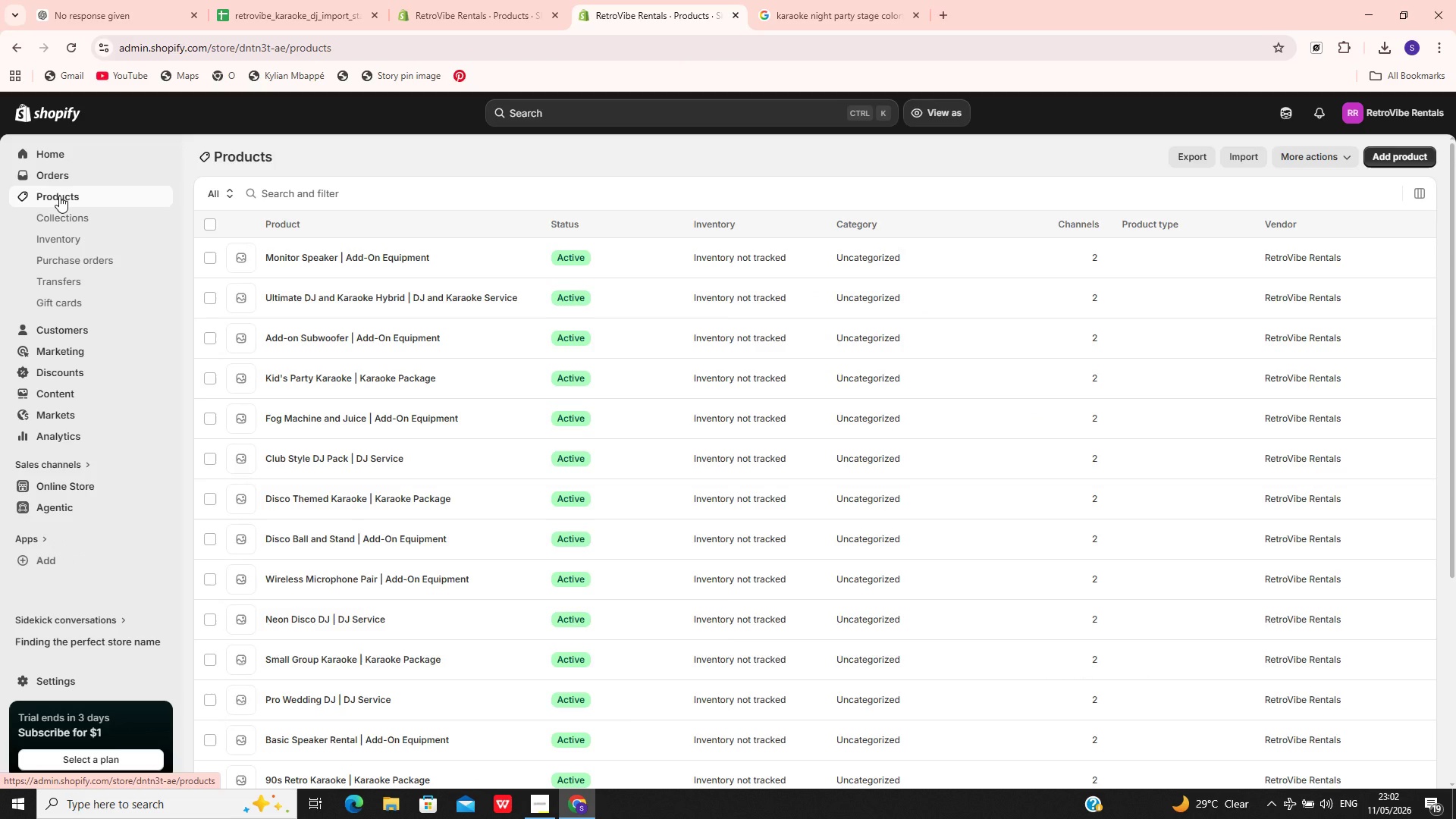 
left_click([313, 0])
 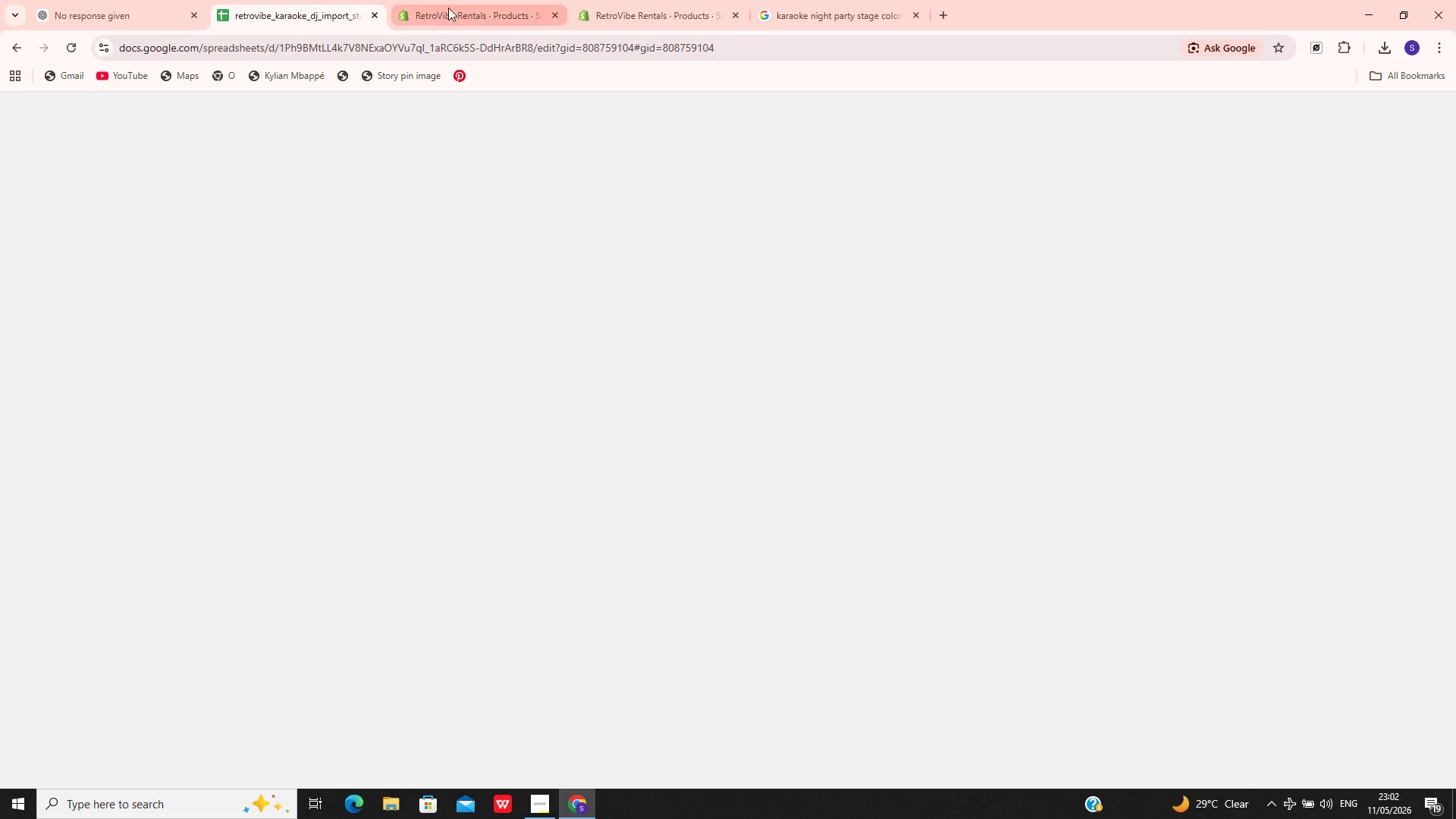 
left_click([450, 7])
 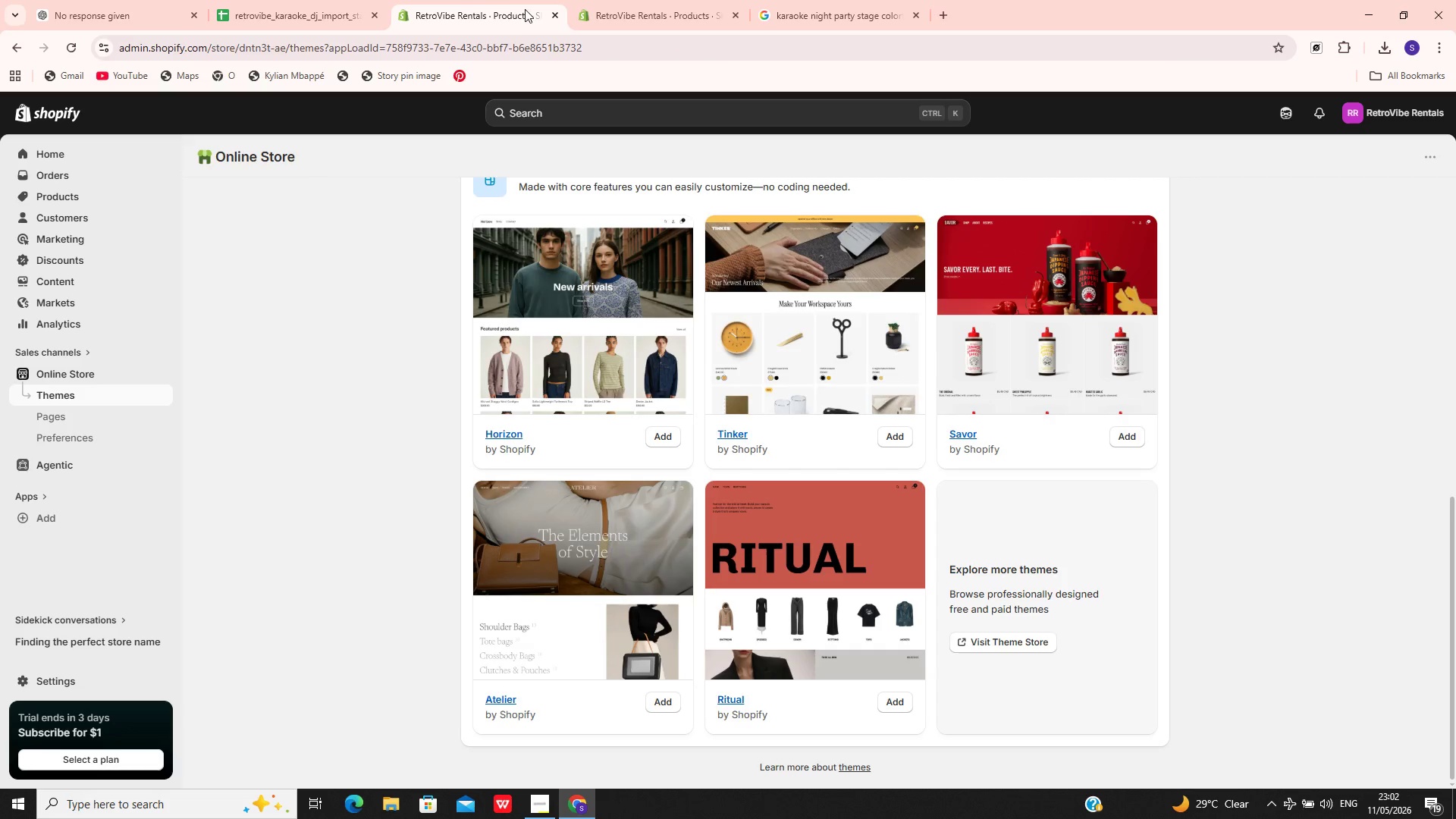 
left_click([551, 14])
 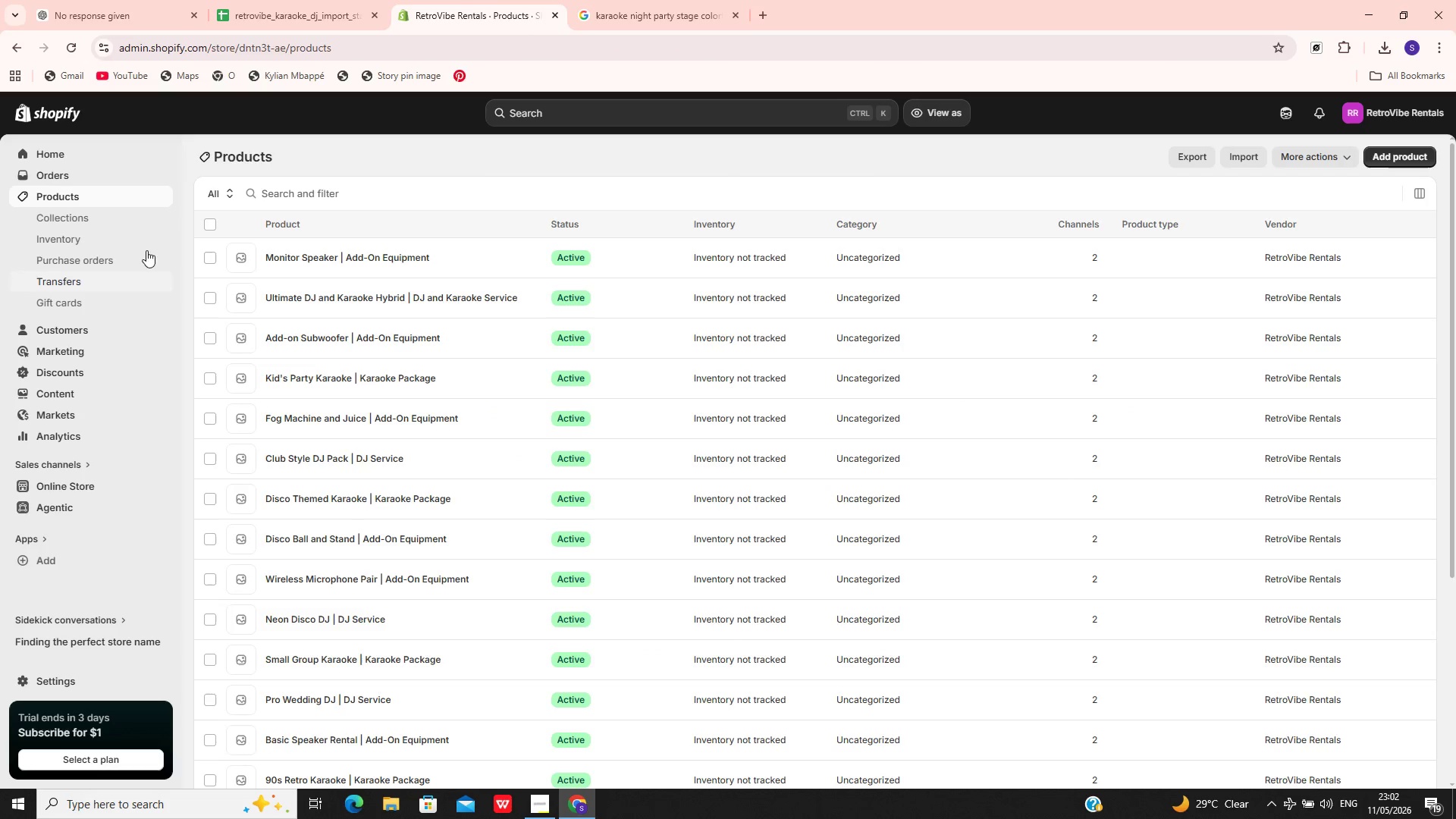 
wait(5.38)
 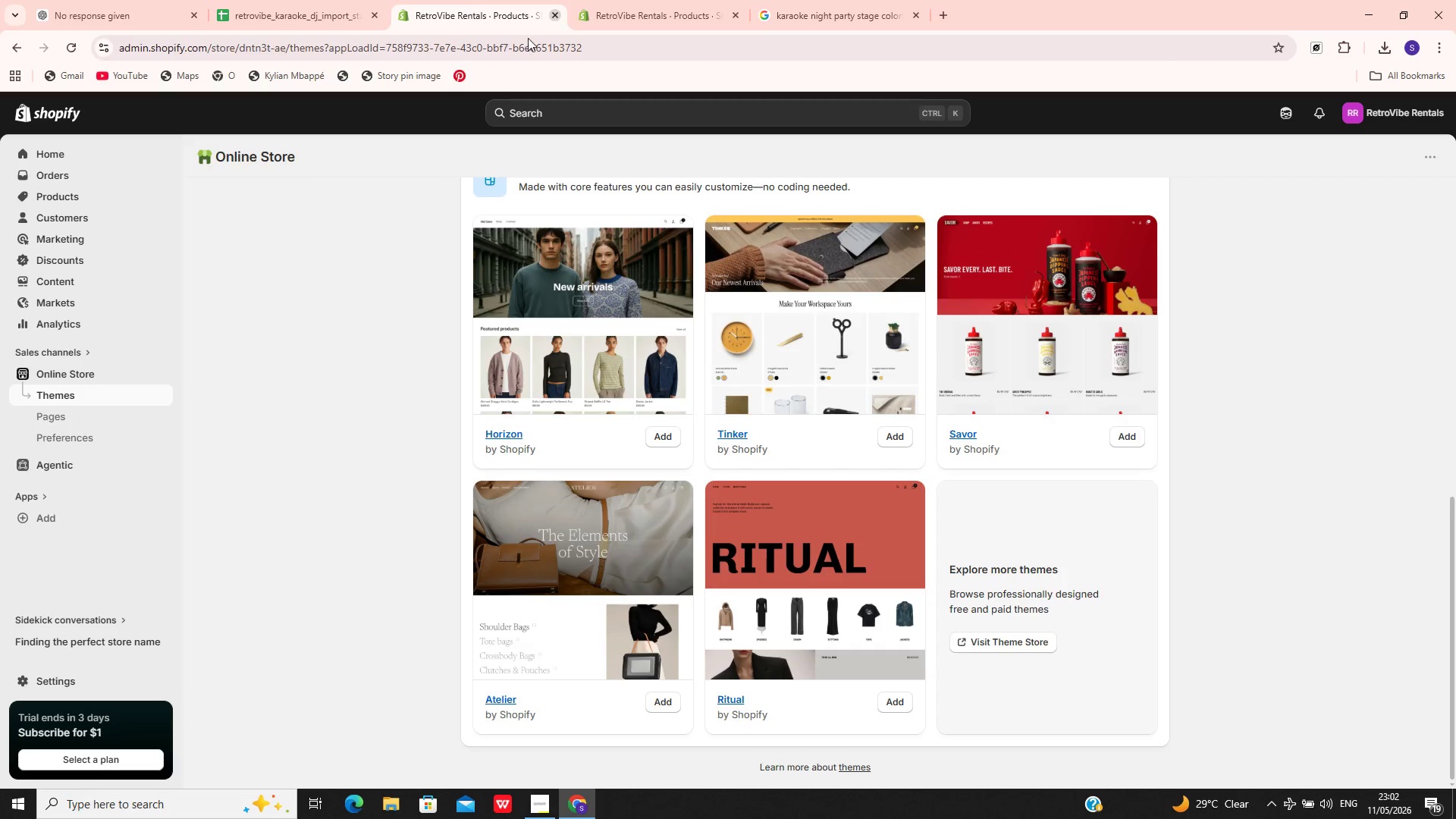 
left_click([278, 11])
 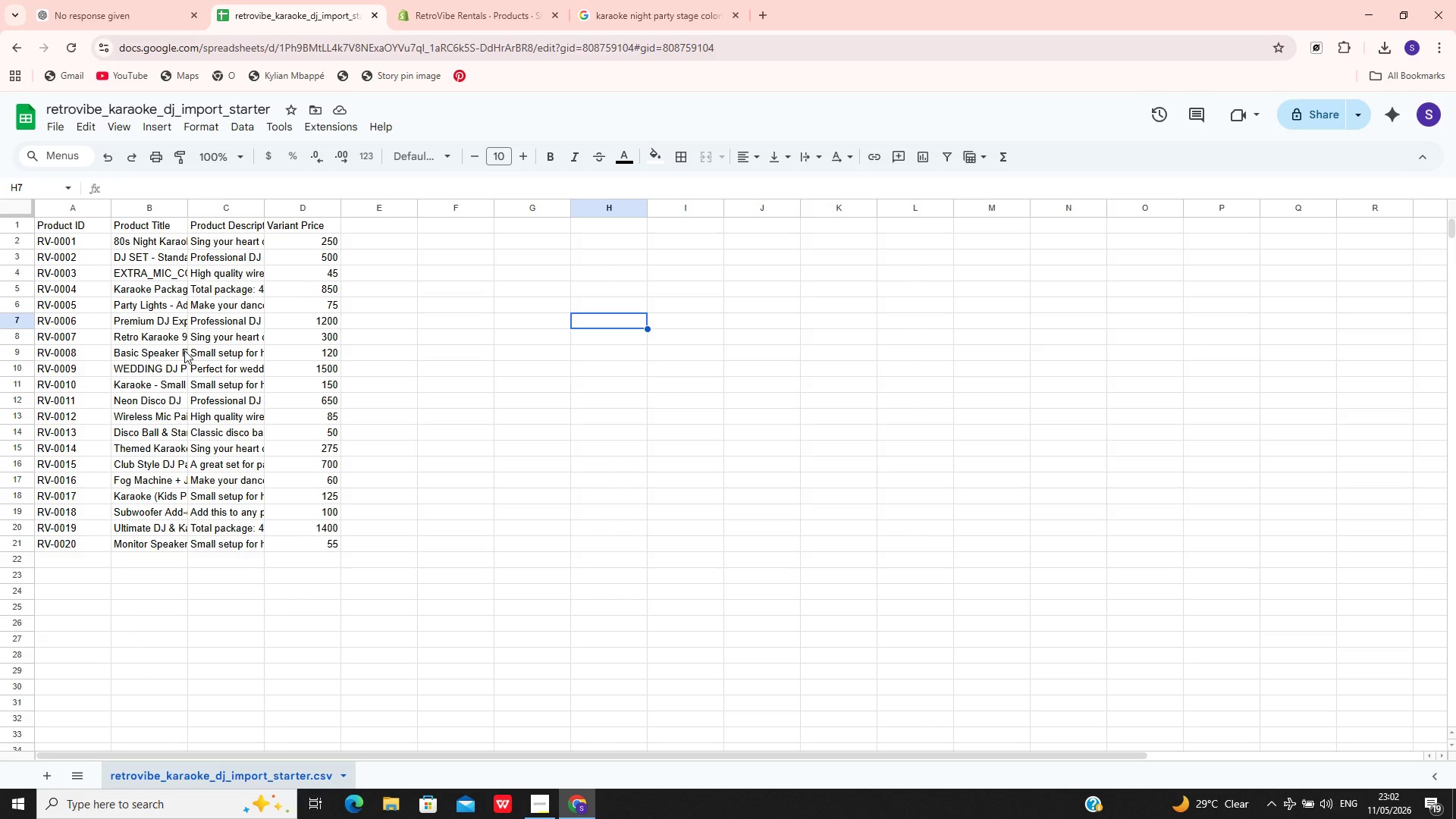 
left_click([349, 416])
 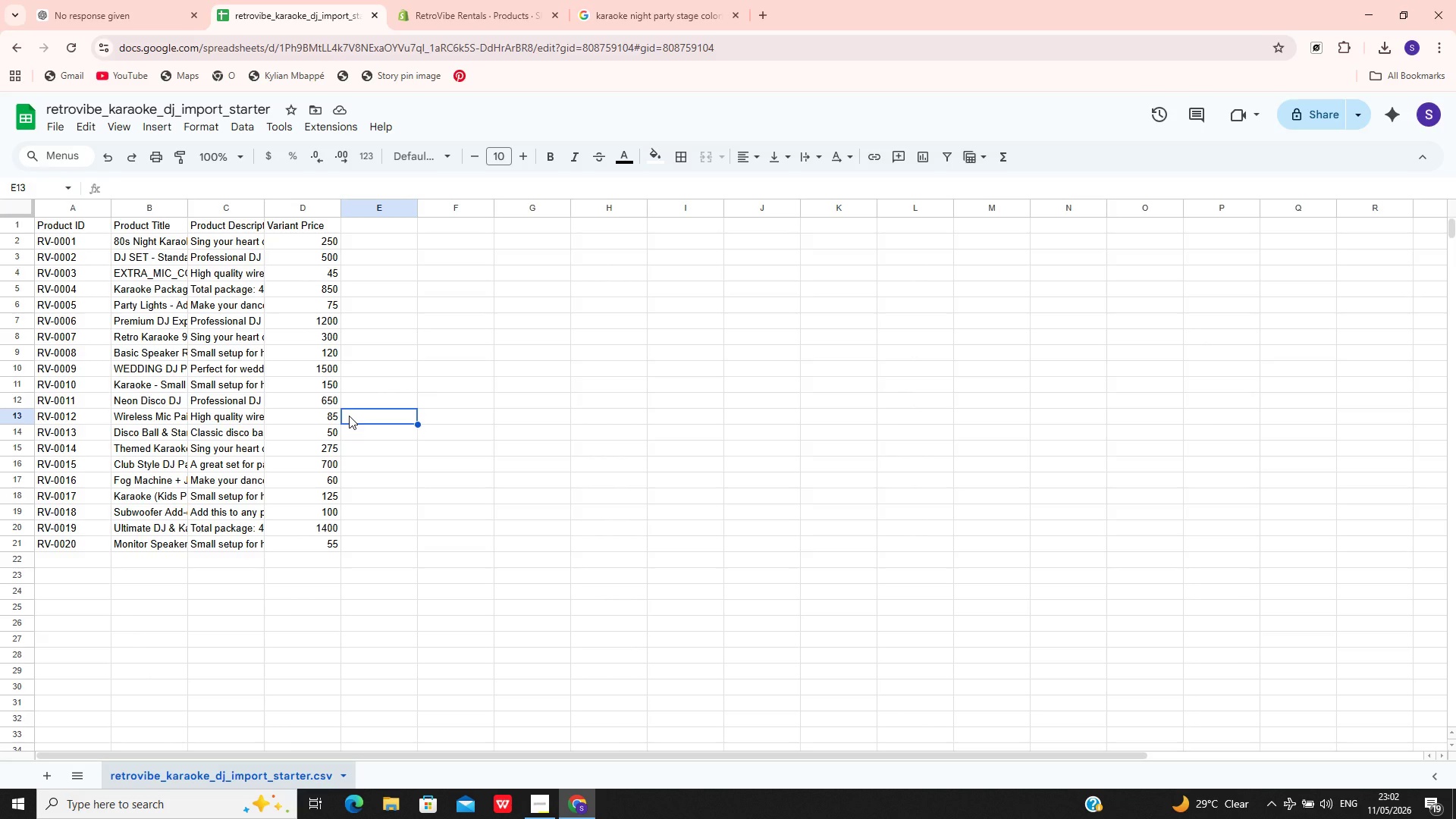 
key(Control+Z)
 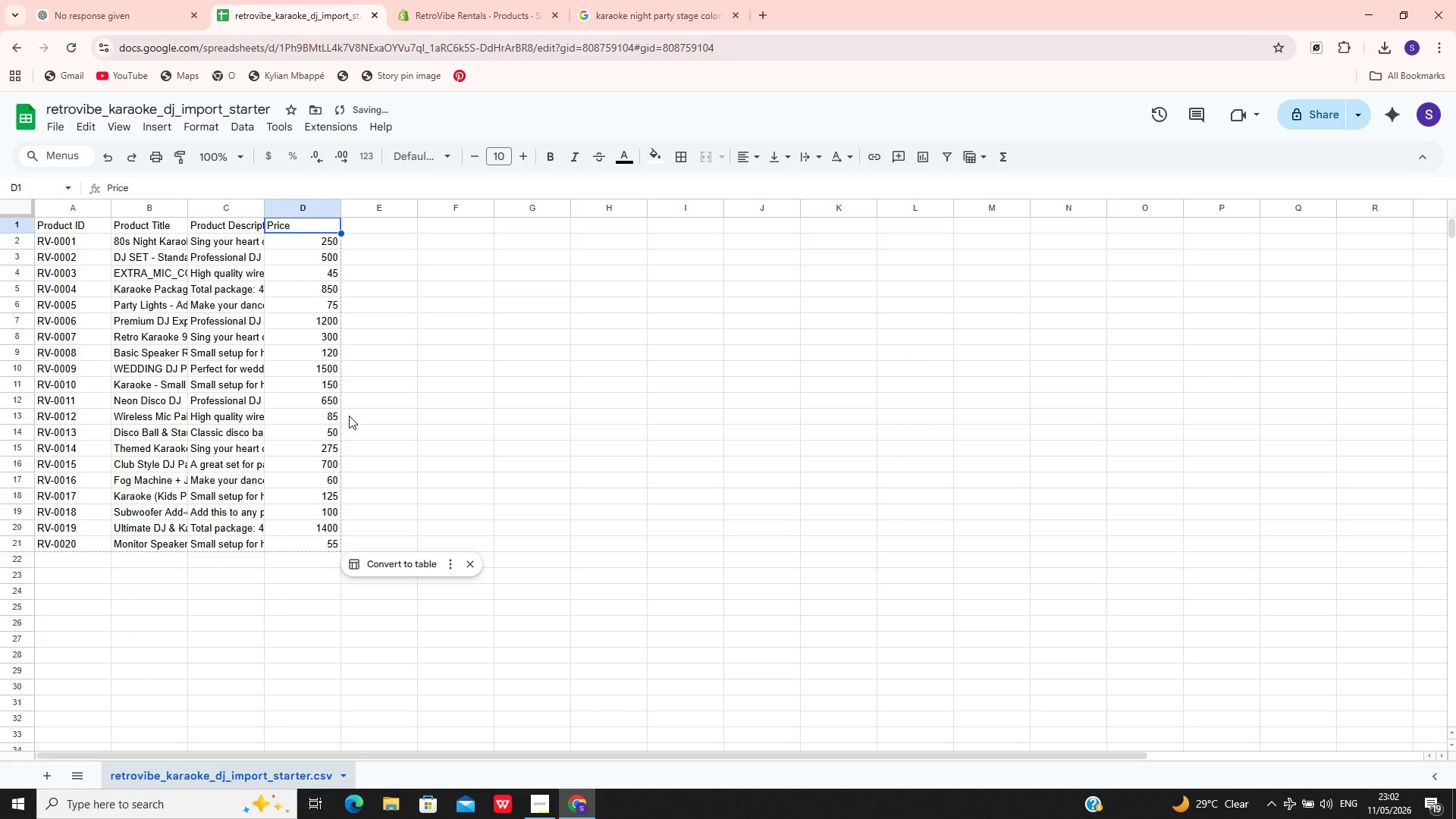 
key(Control+Z)
 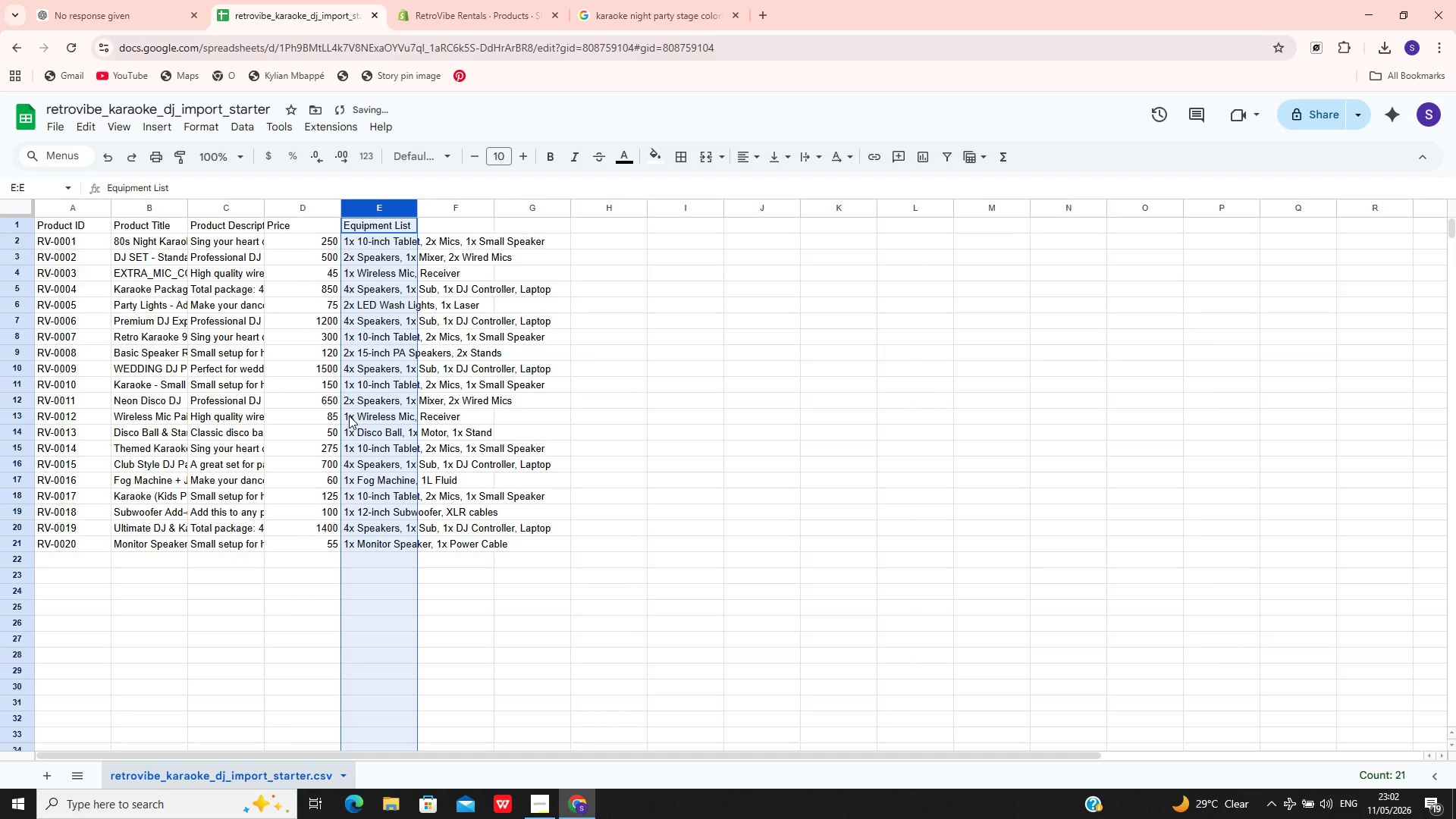 
key(Control+Z)
 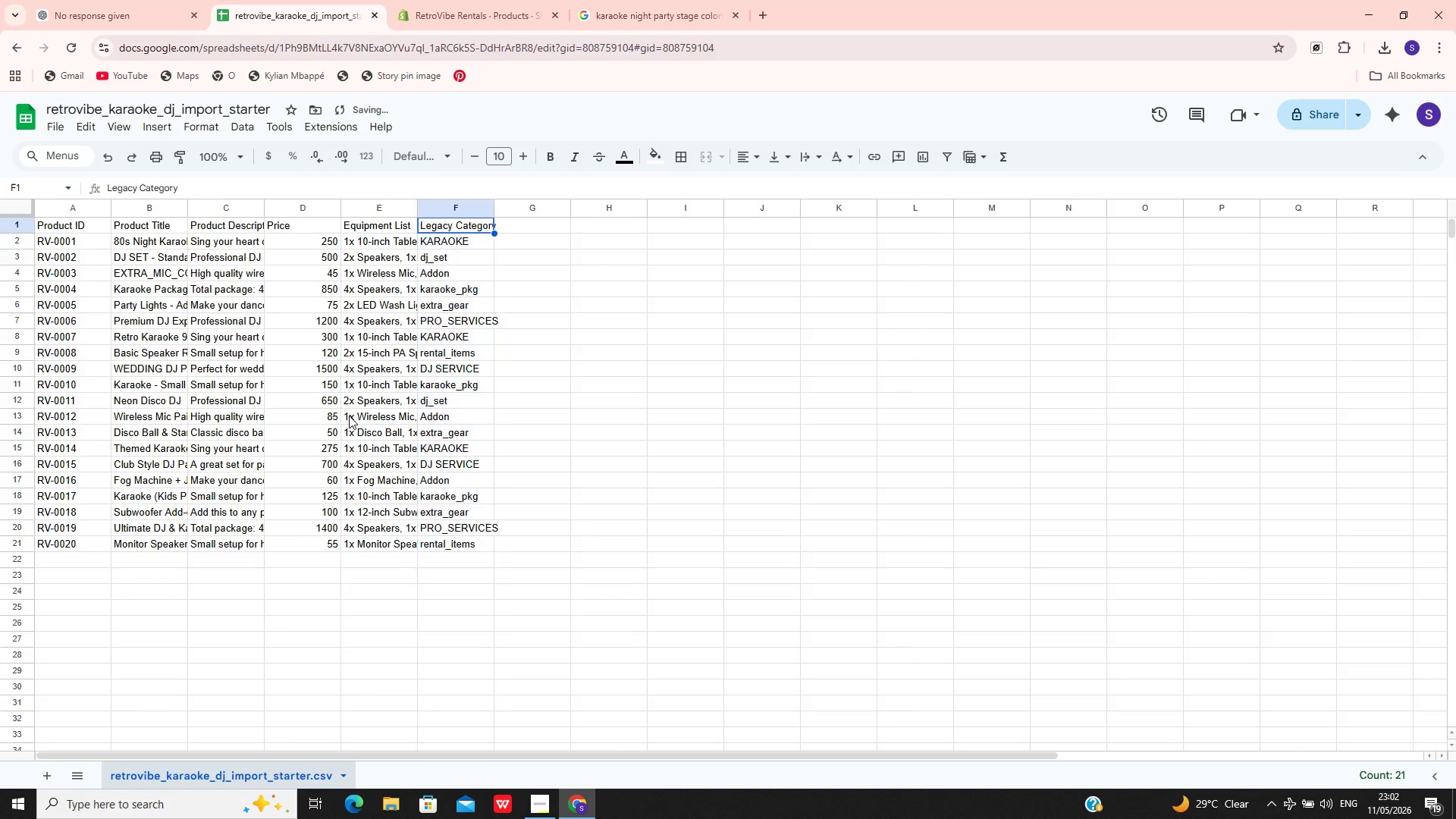 
key(Control+Z)
 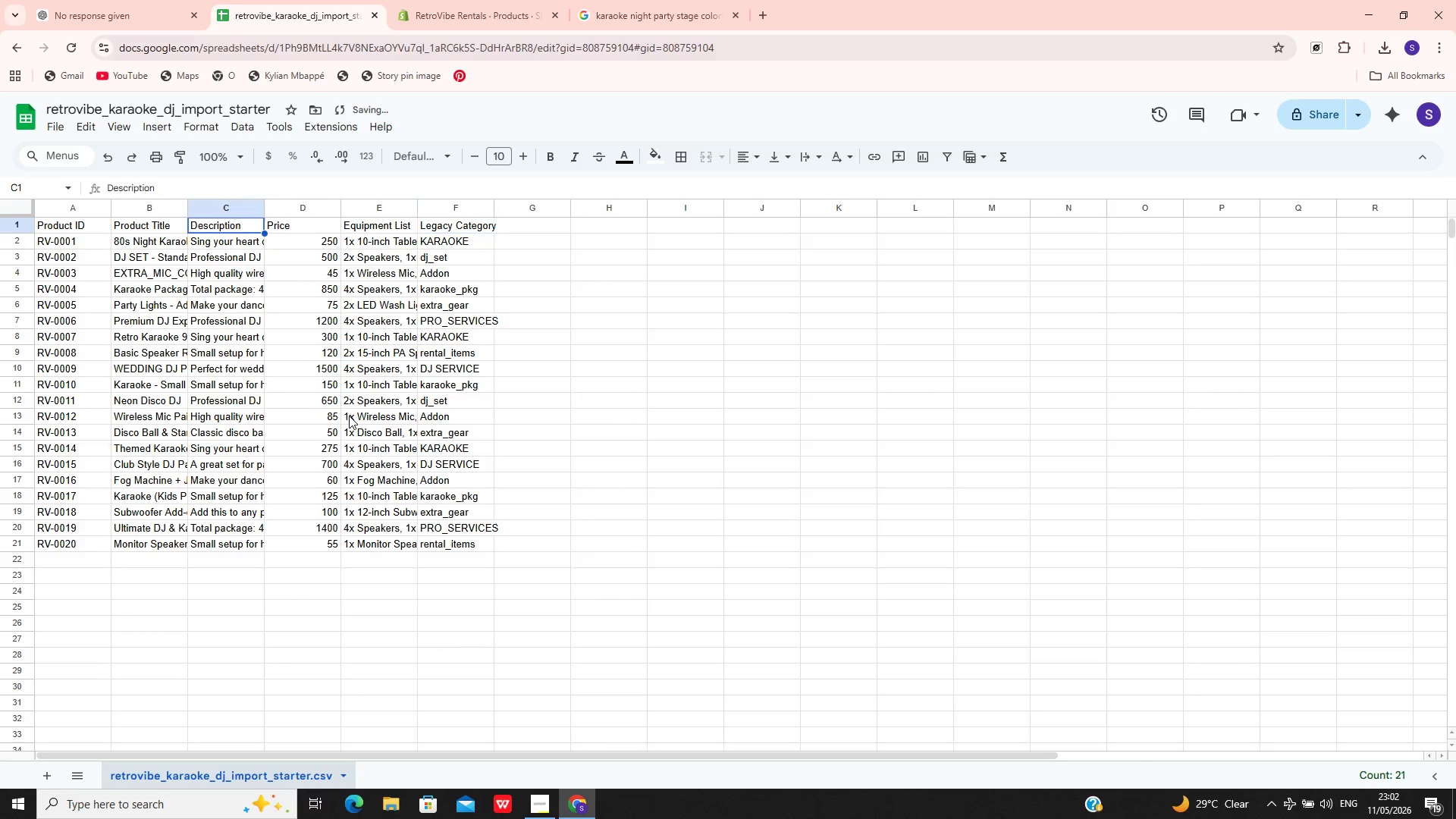 
key(Control+Z)
 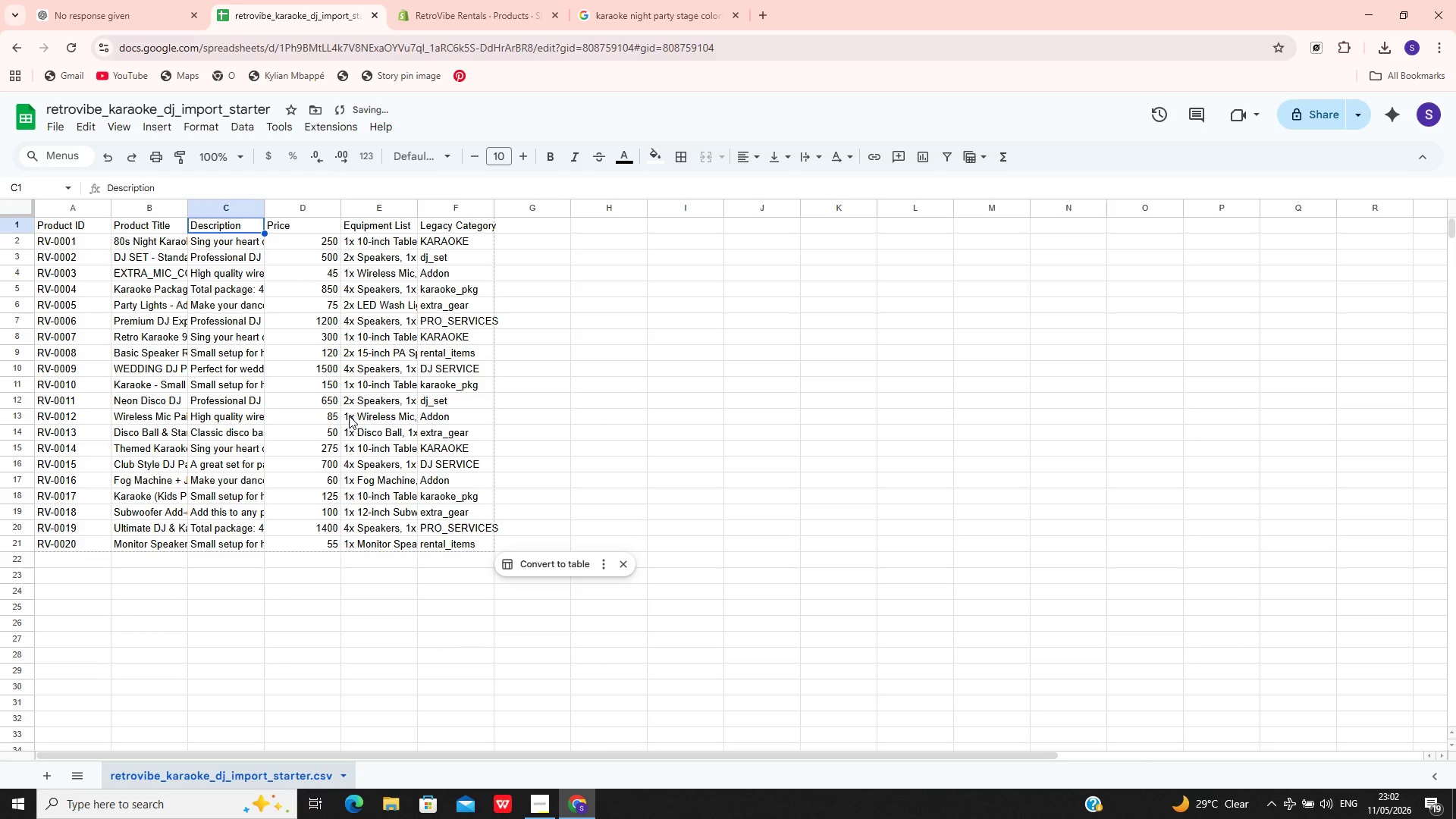 
key(Control+Z)
 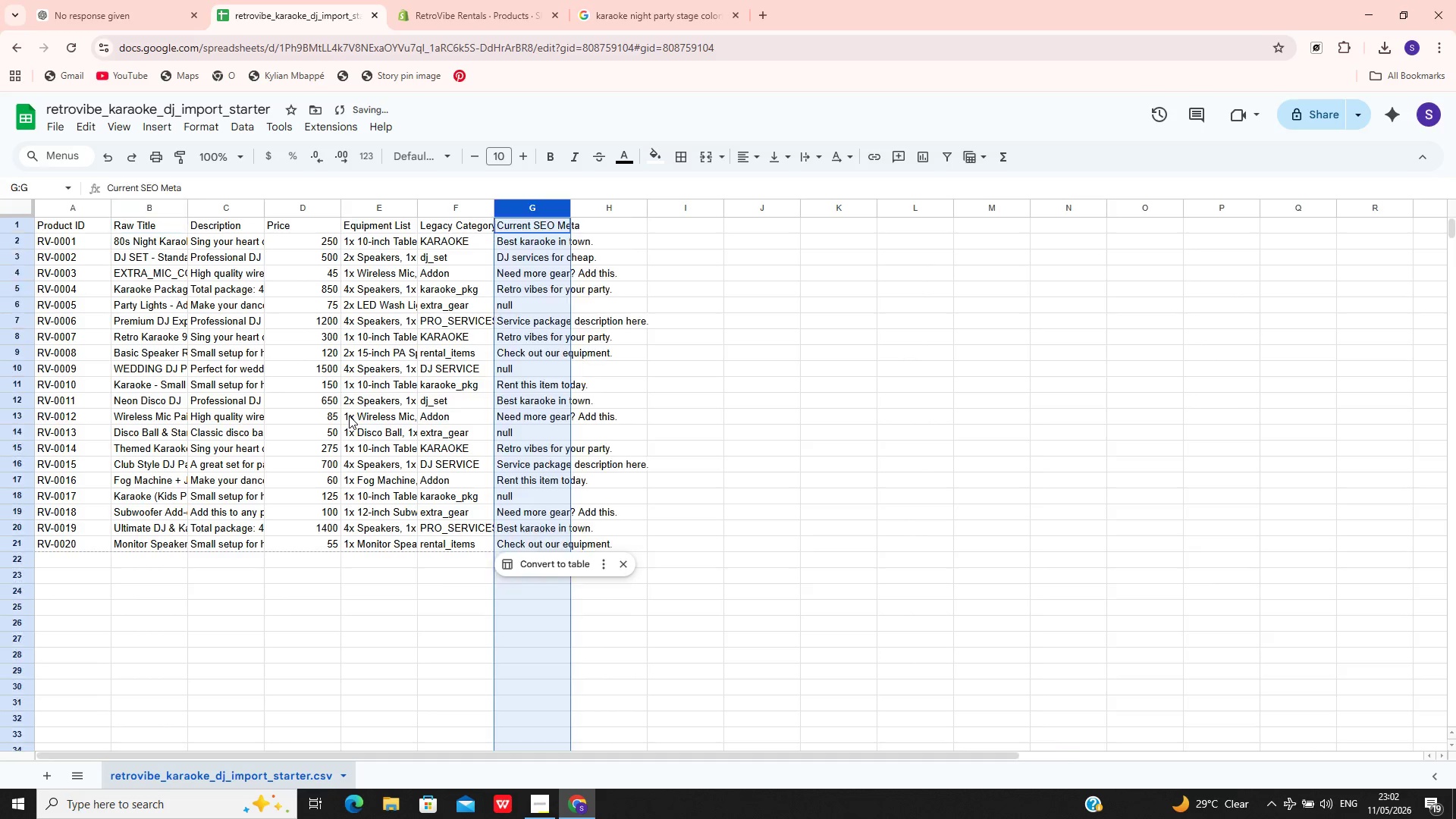 
key(Control+Z)
 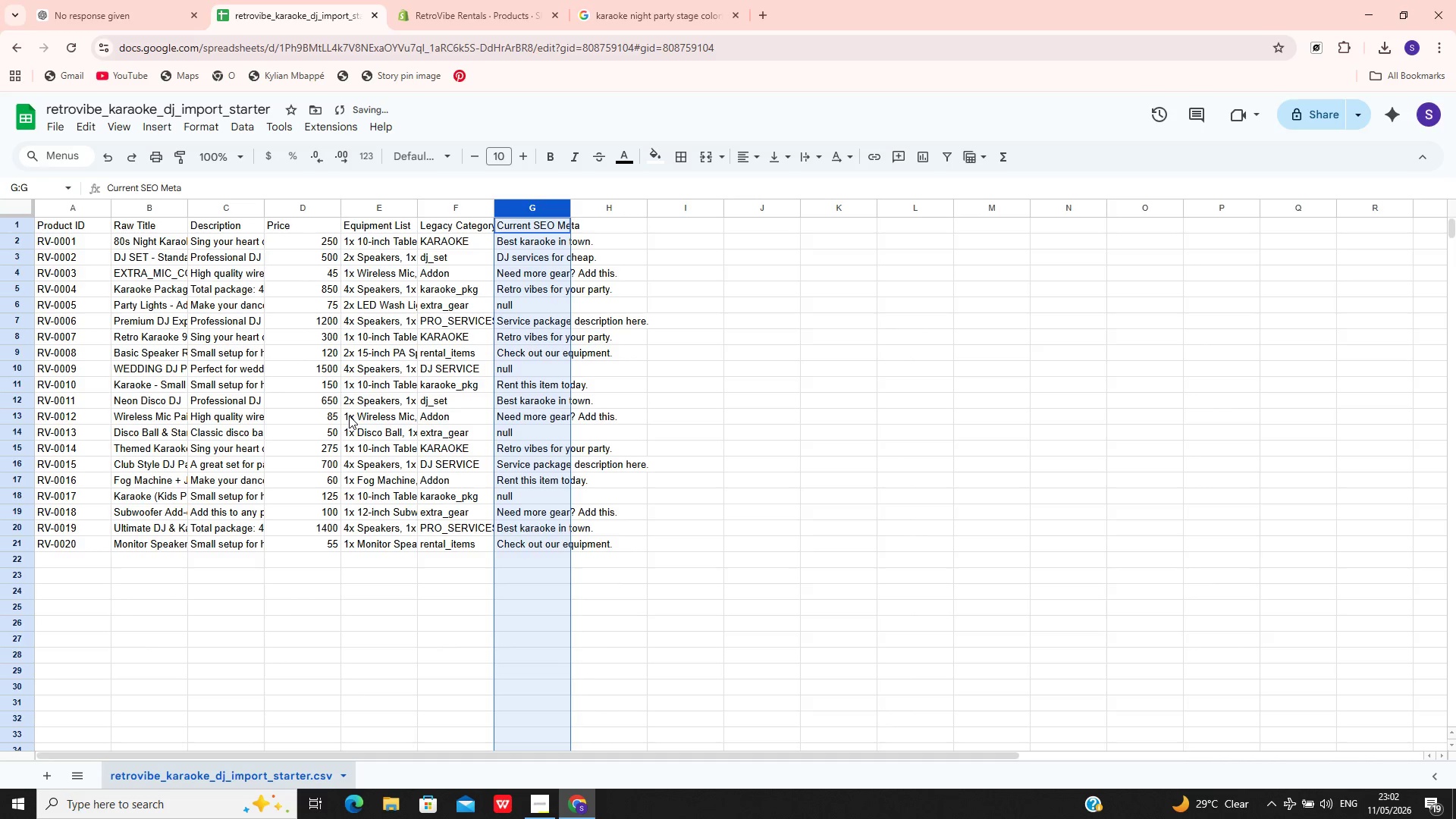 
key(Control+Z)
 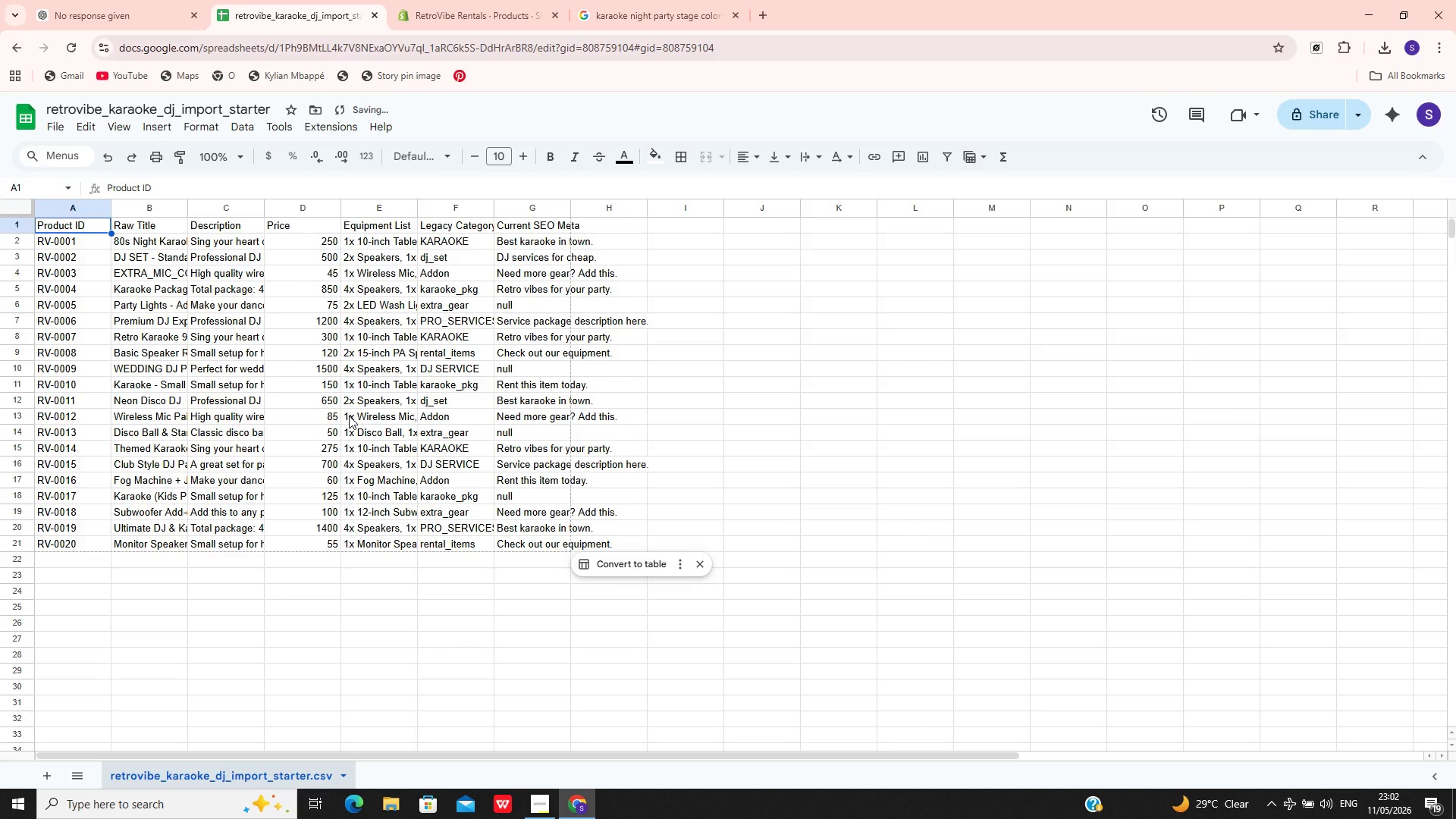 
key(Control+Z)
 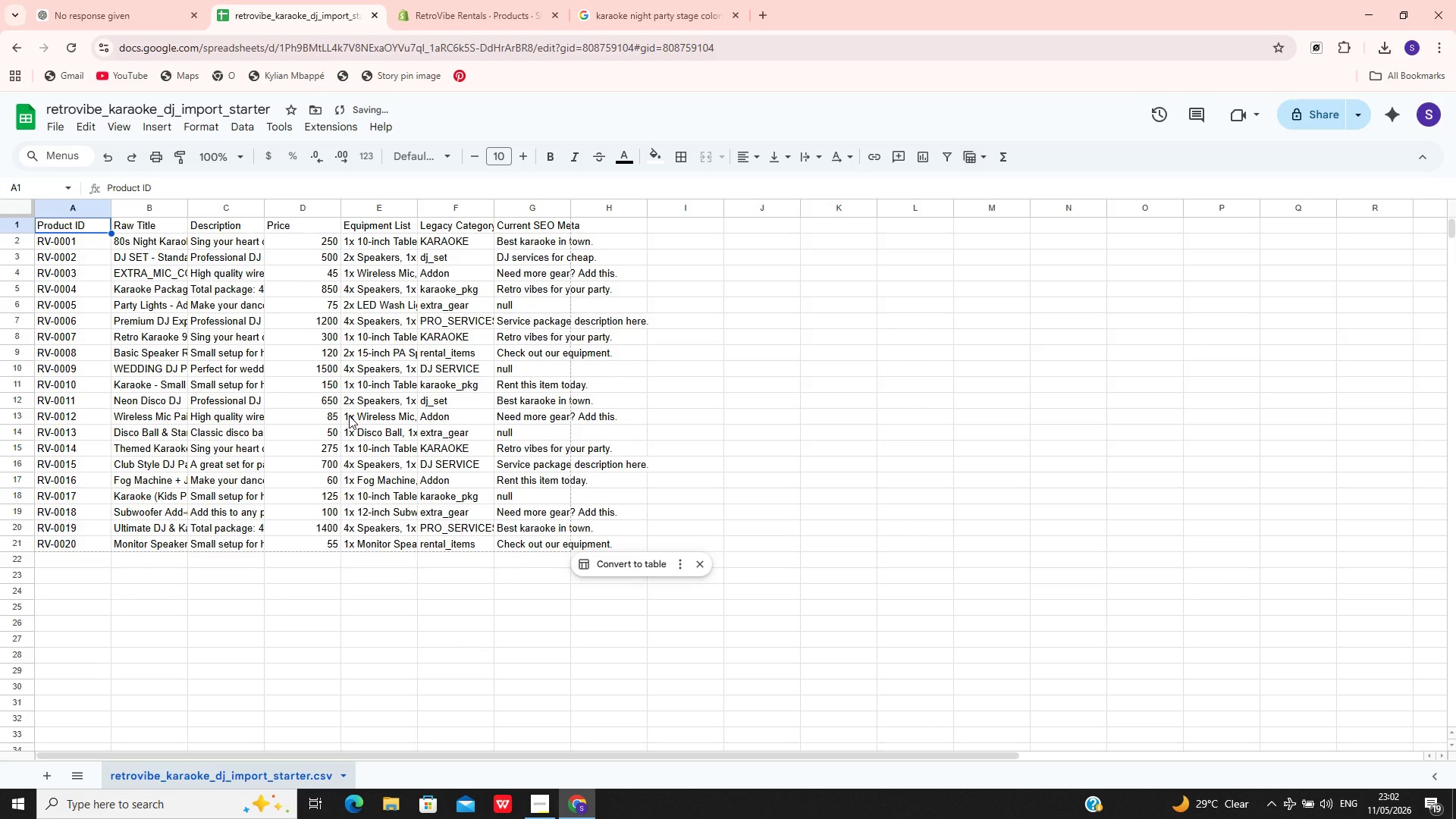 
key(Control+Z)
 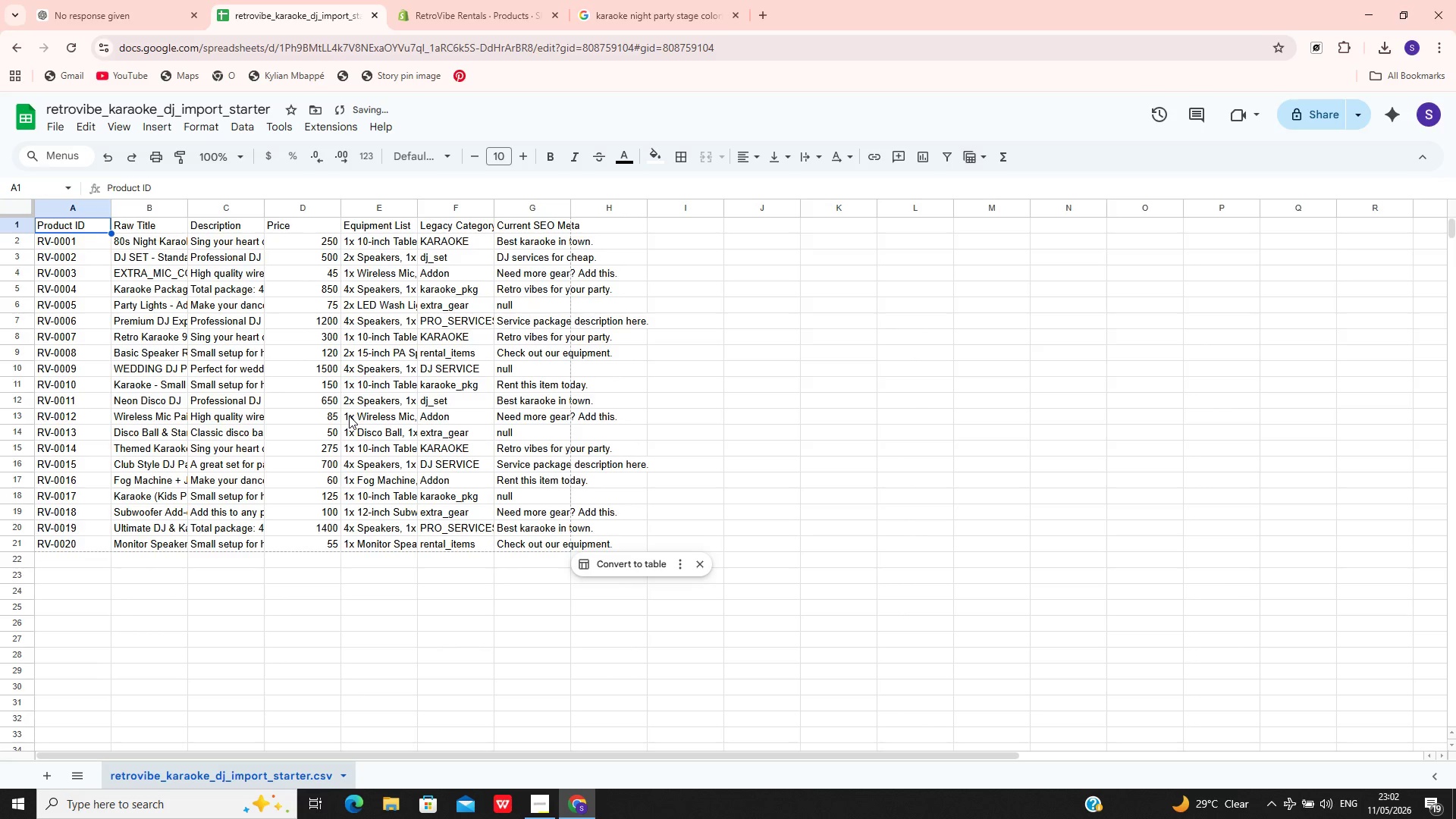 
key(Control+Z)
 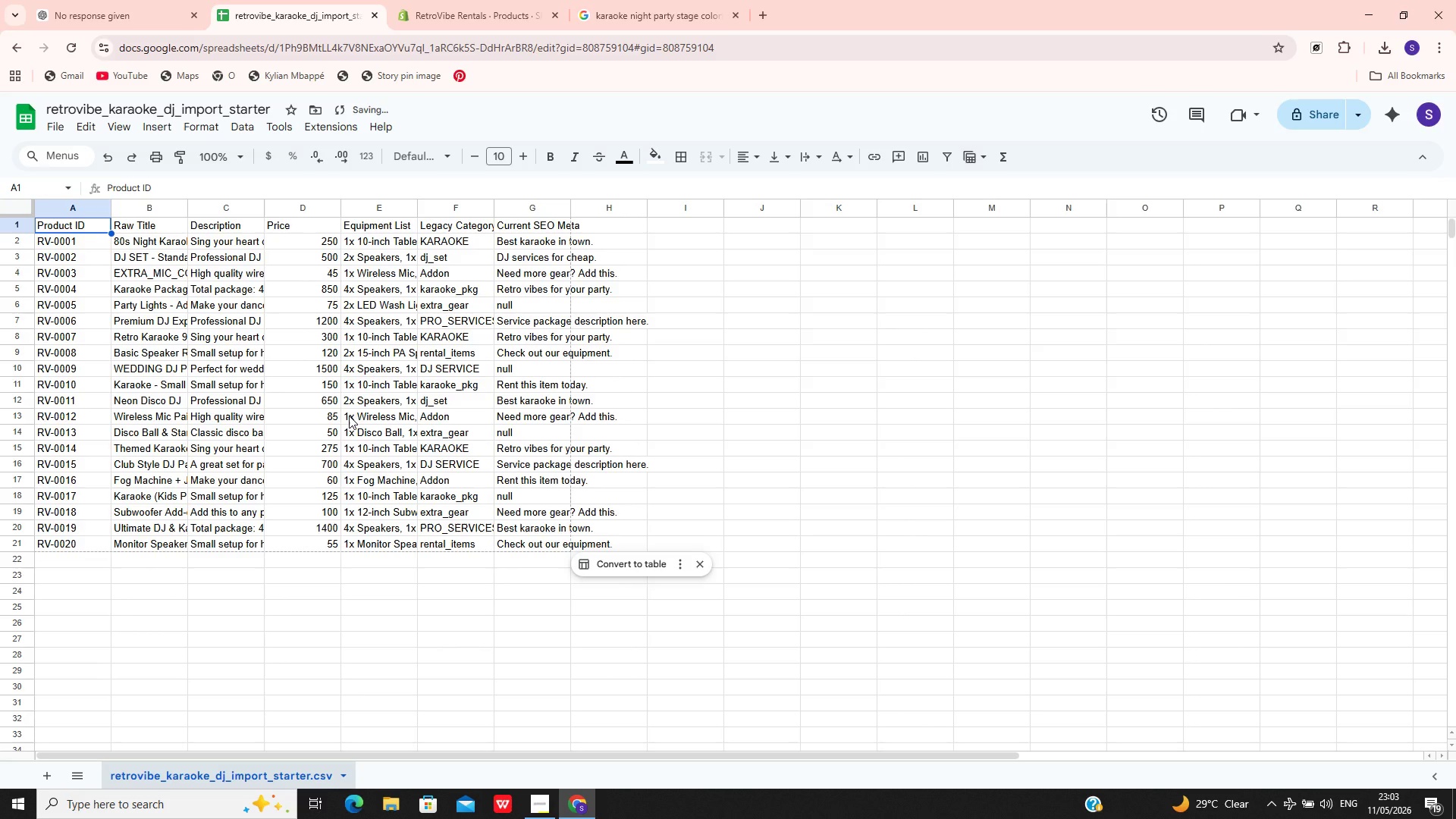 
key(Control+Z)
 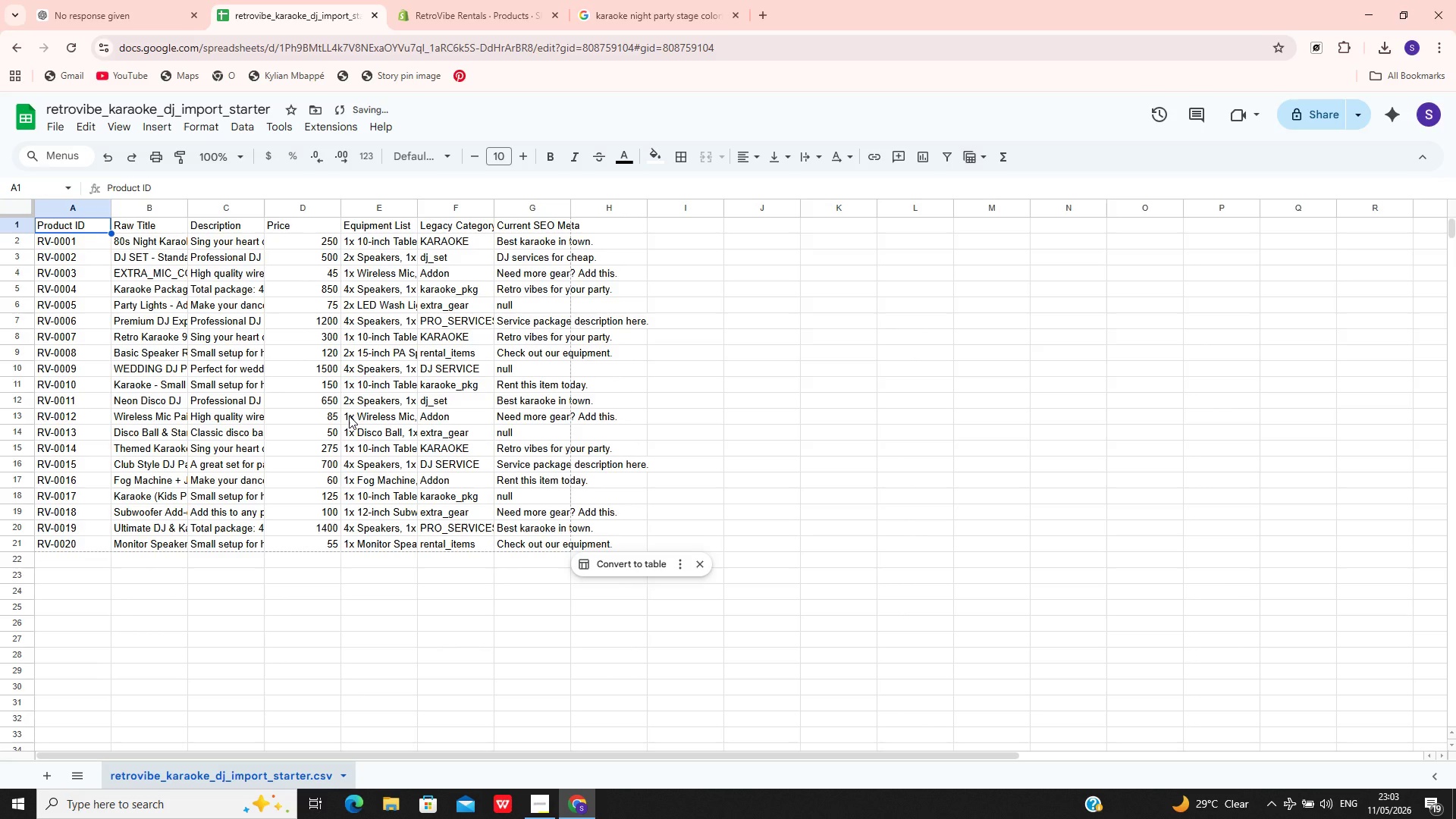 
key(Control+Z)
 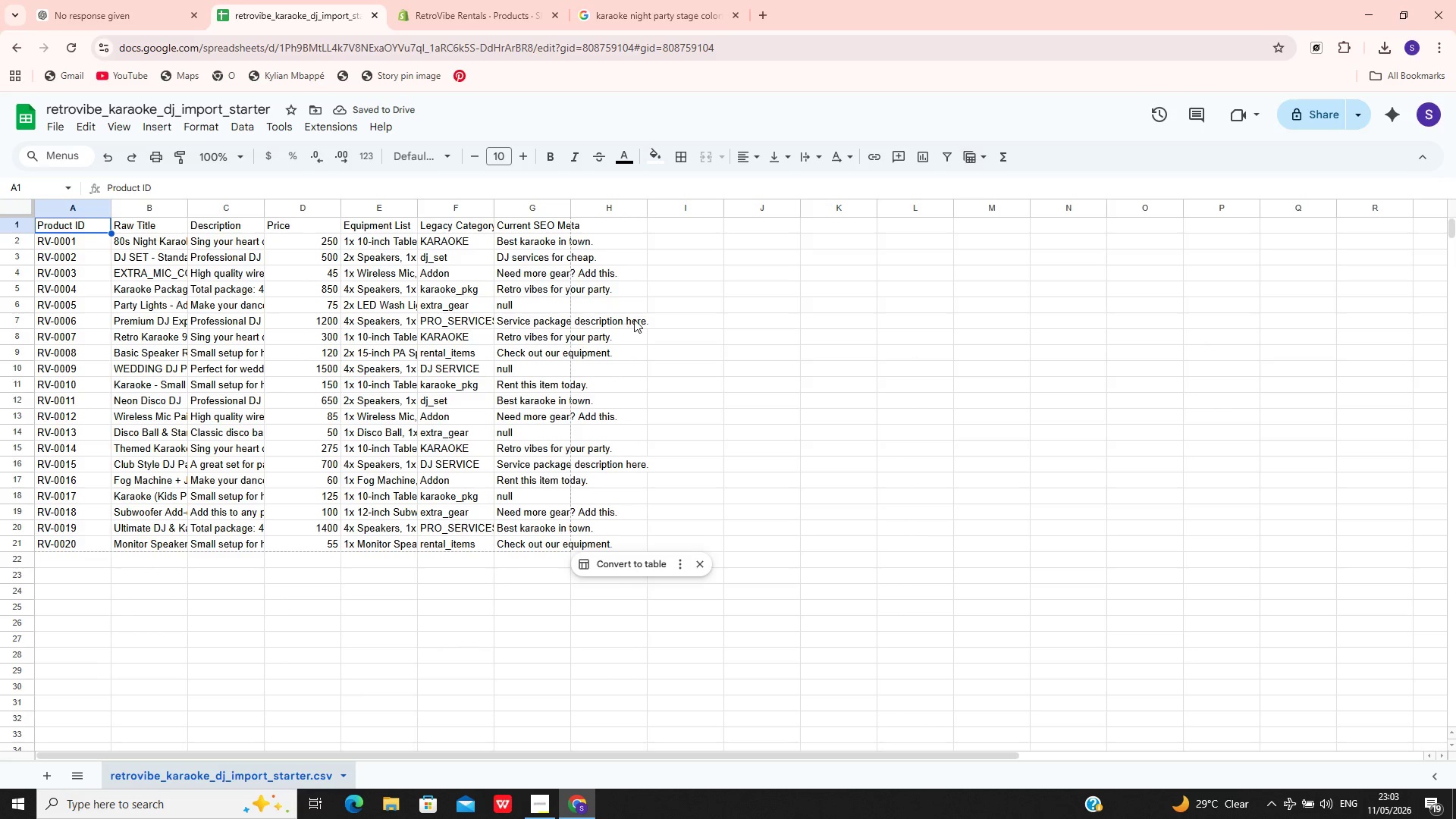 
left_click([652, 311])
 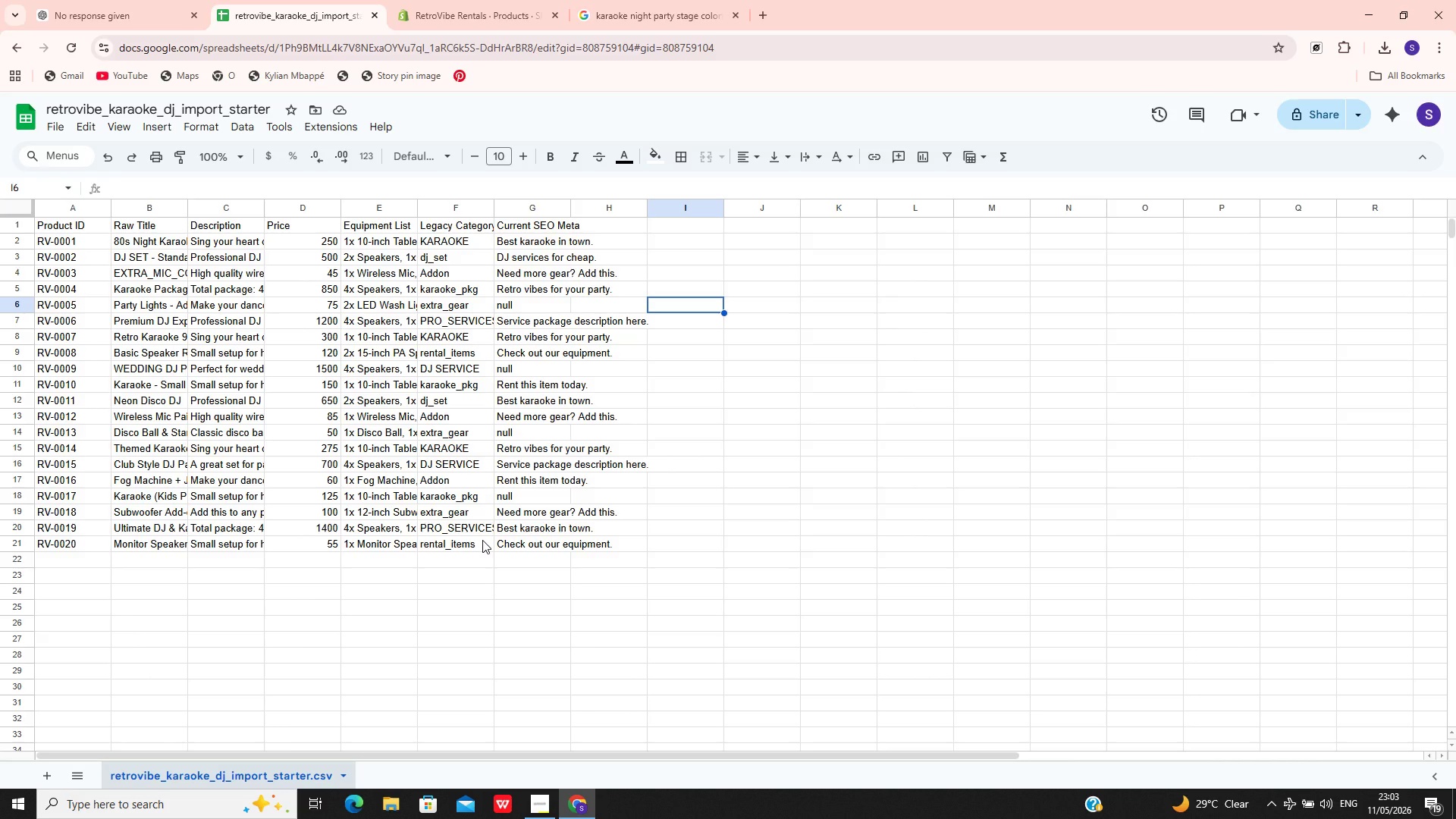 
wait(15.36)
 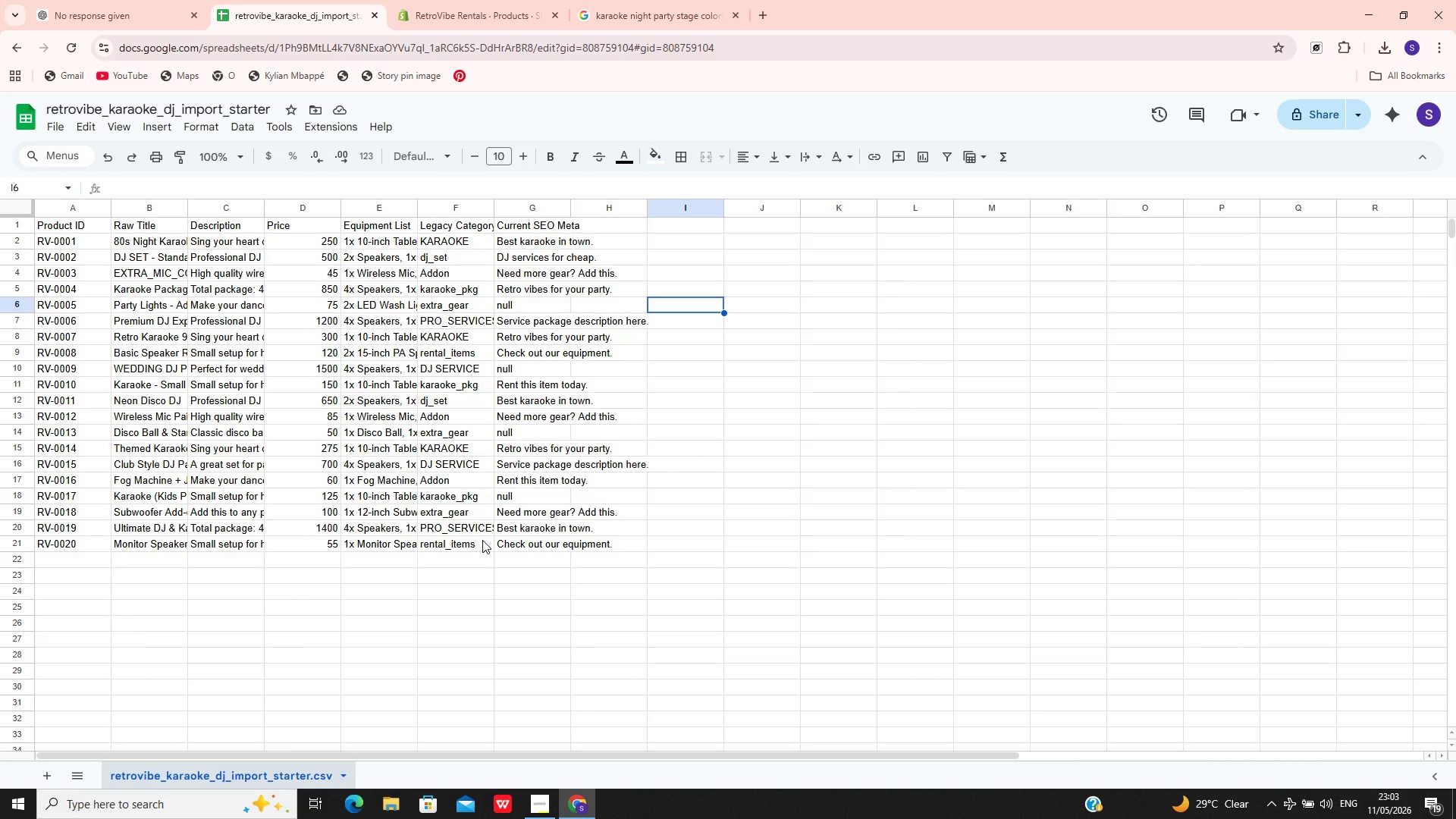 
left_click([435, 14])
 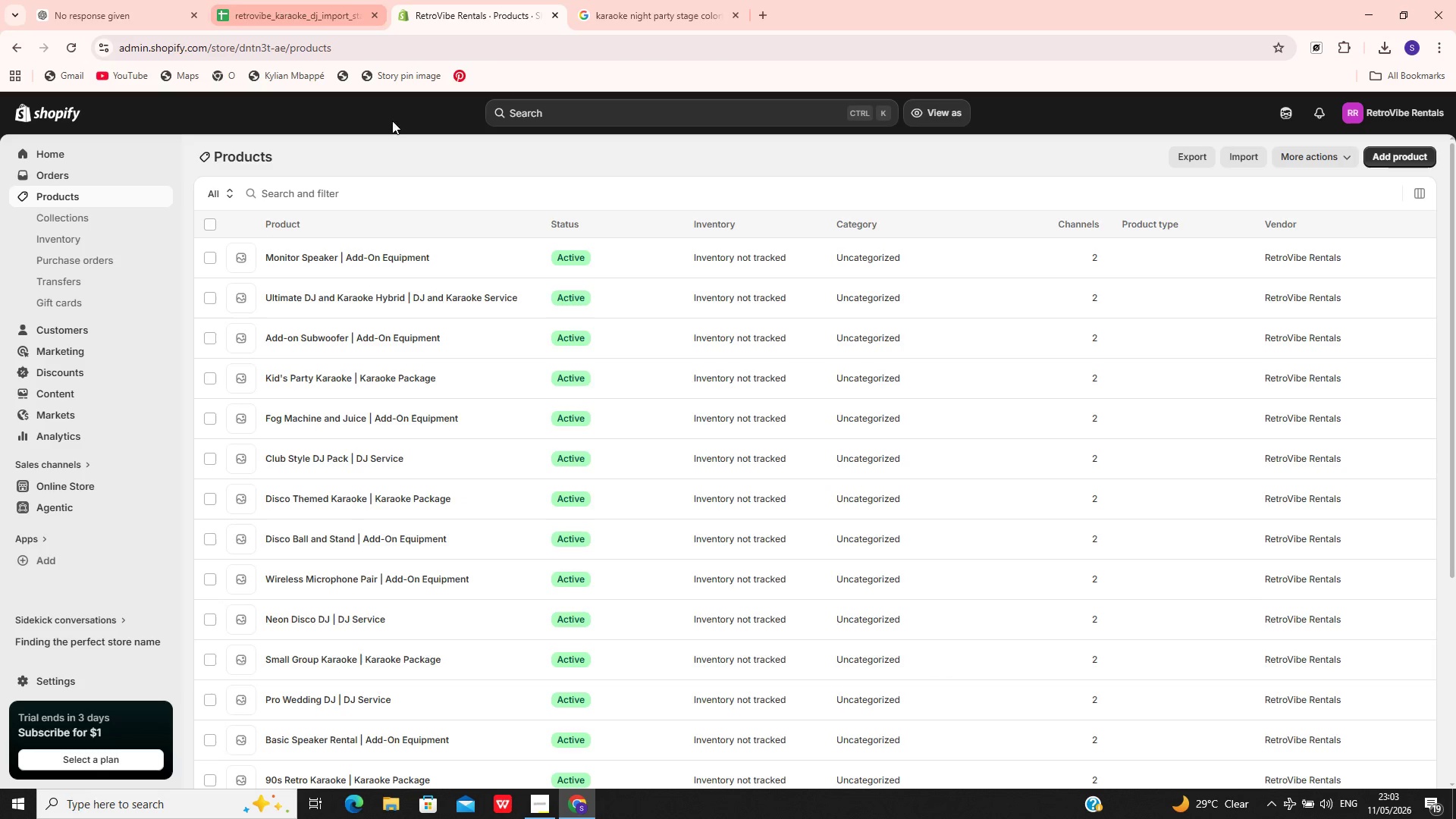 
left_click([467, 240])
 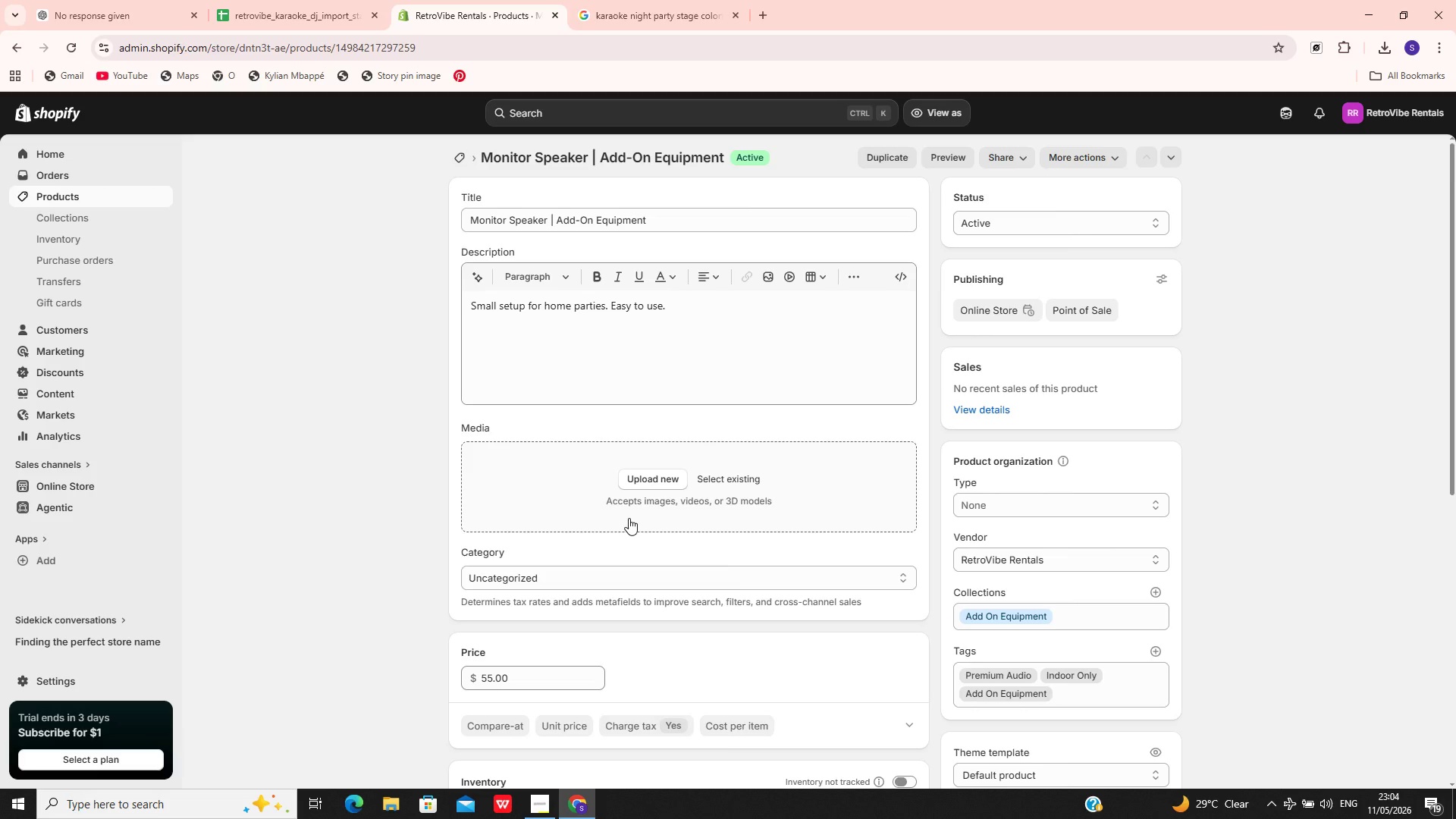 
wait(69.77)
 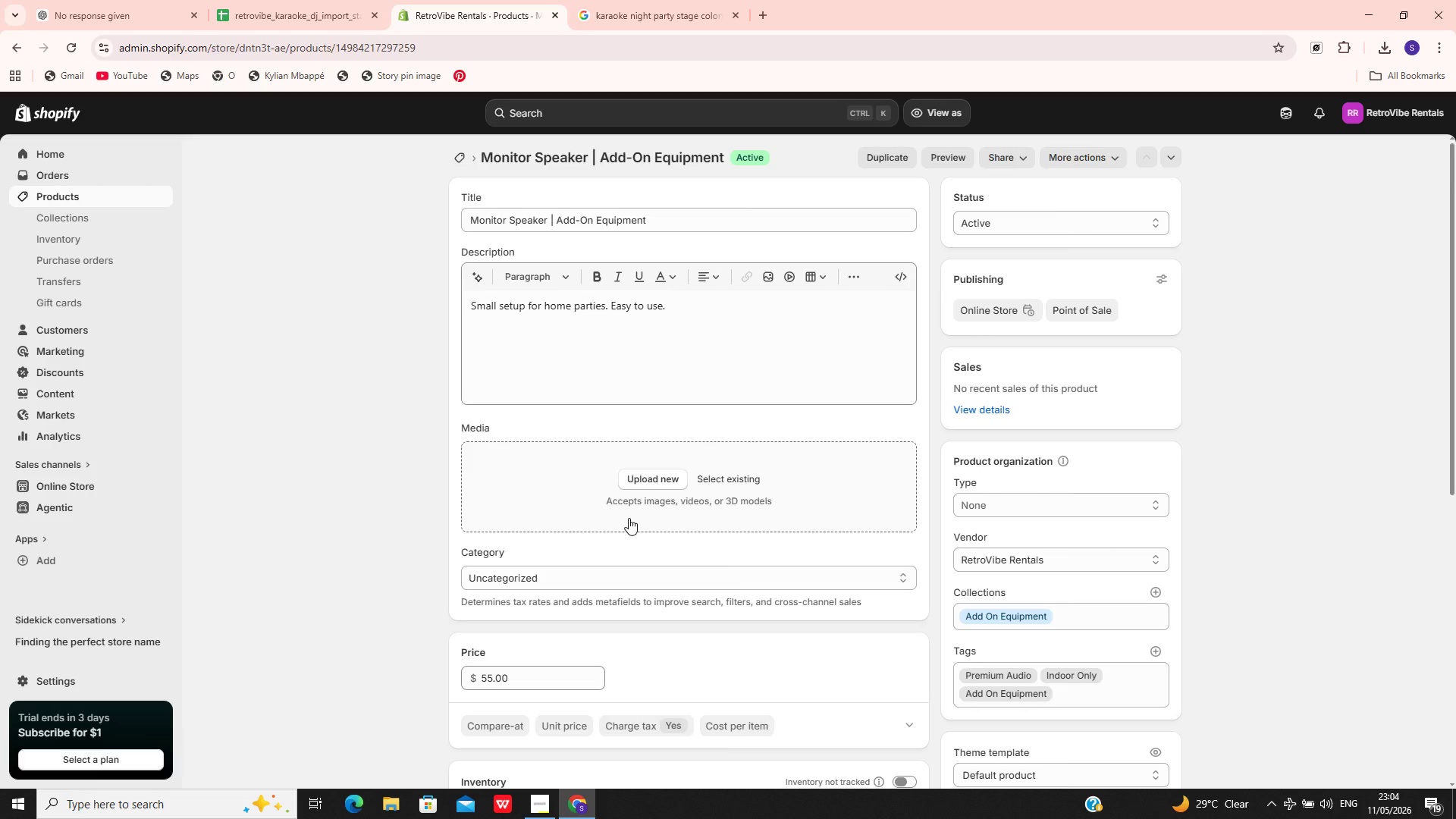 
left_click([608, 513])
 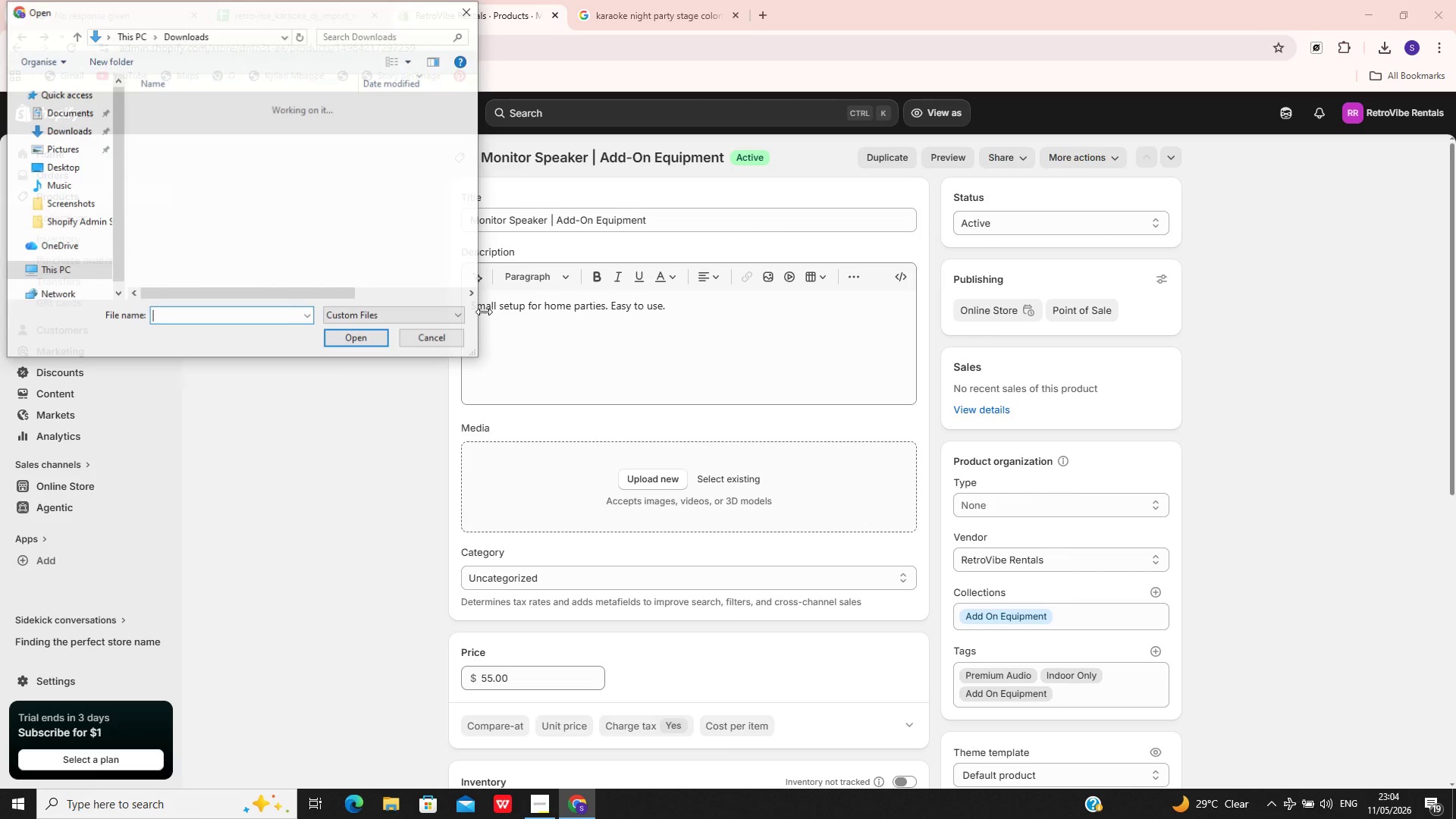 
wait(5.16)
 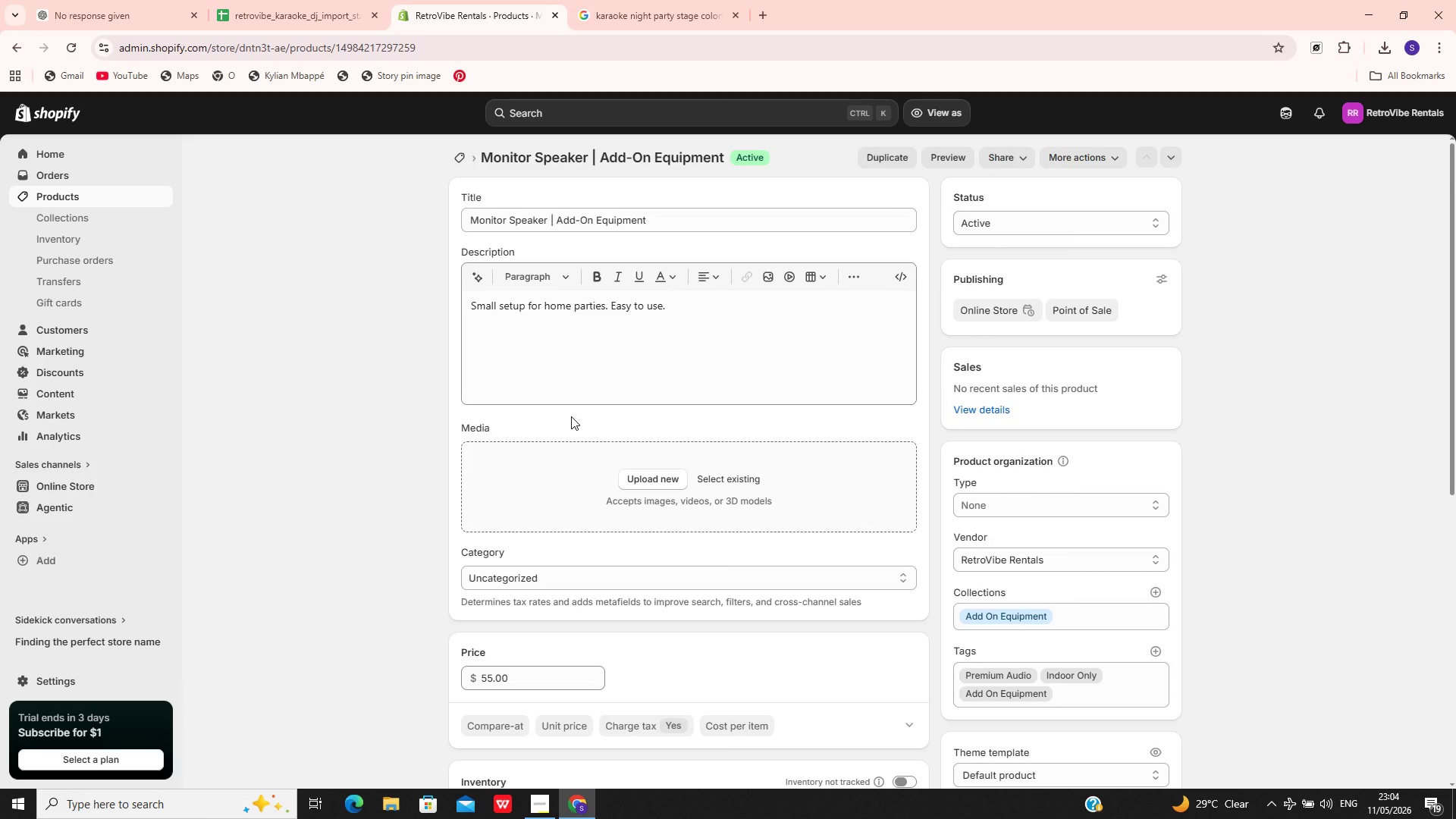 
left_click([435, 341])
 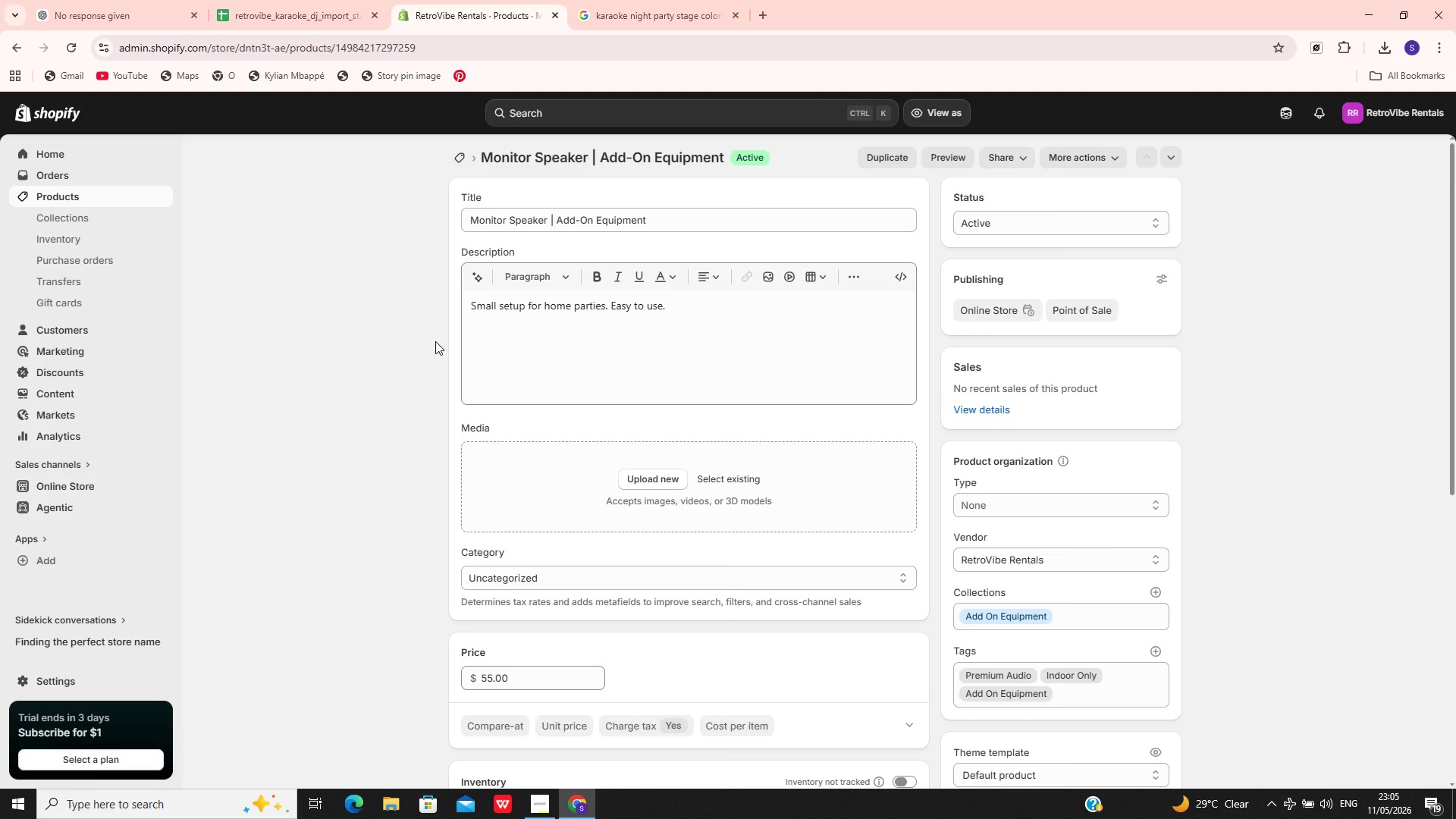 
wait(41.06)
 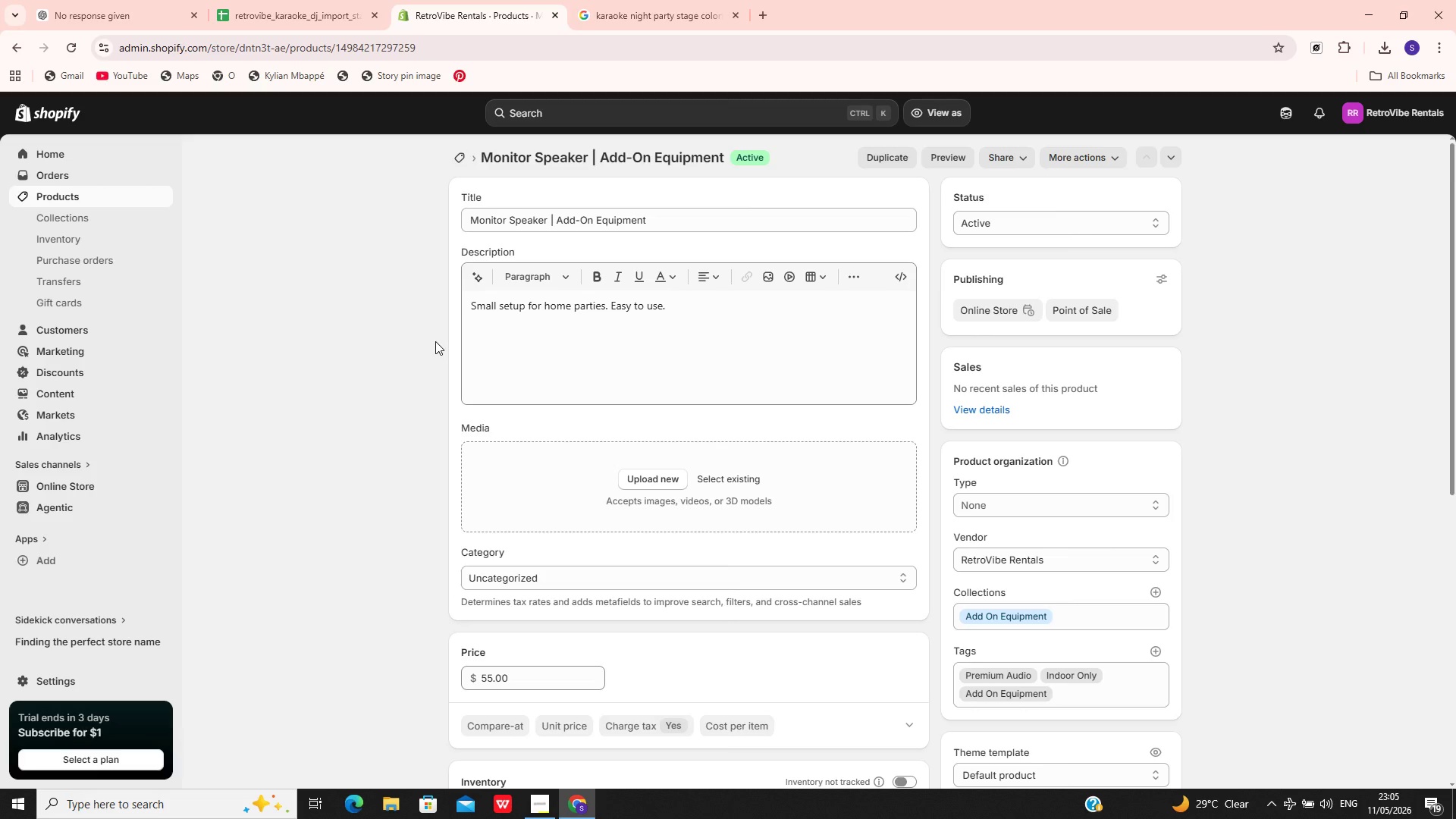 
left_click([570, 359])
 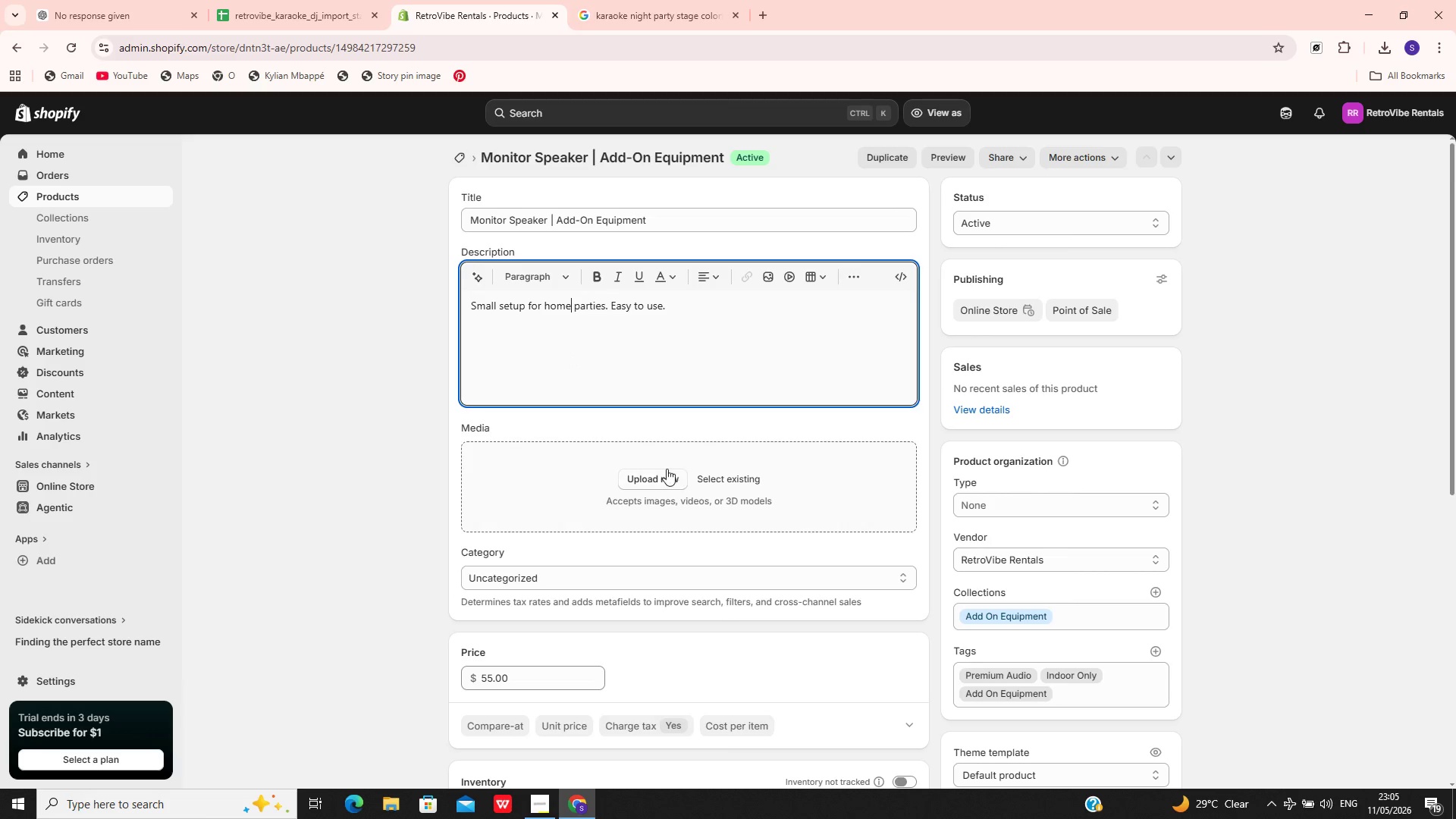 
left_click([645, 469])
 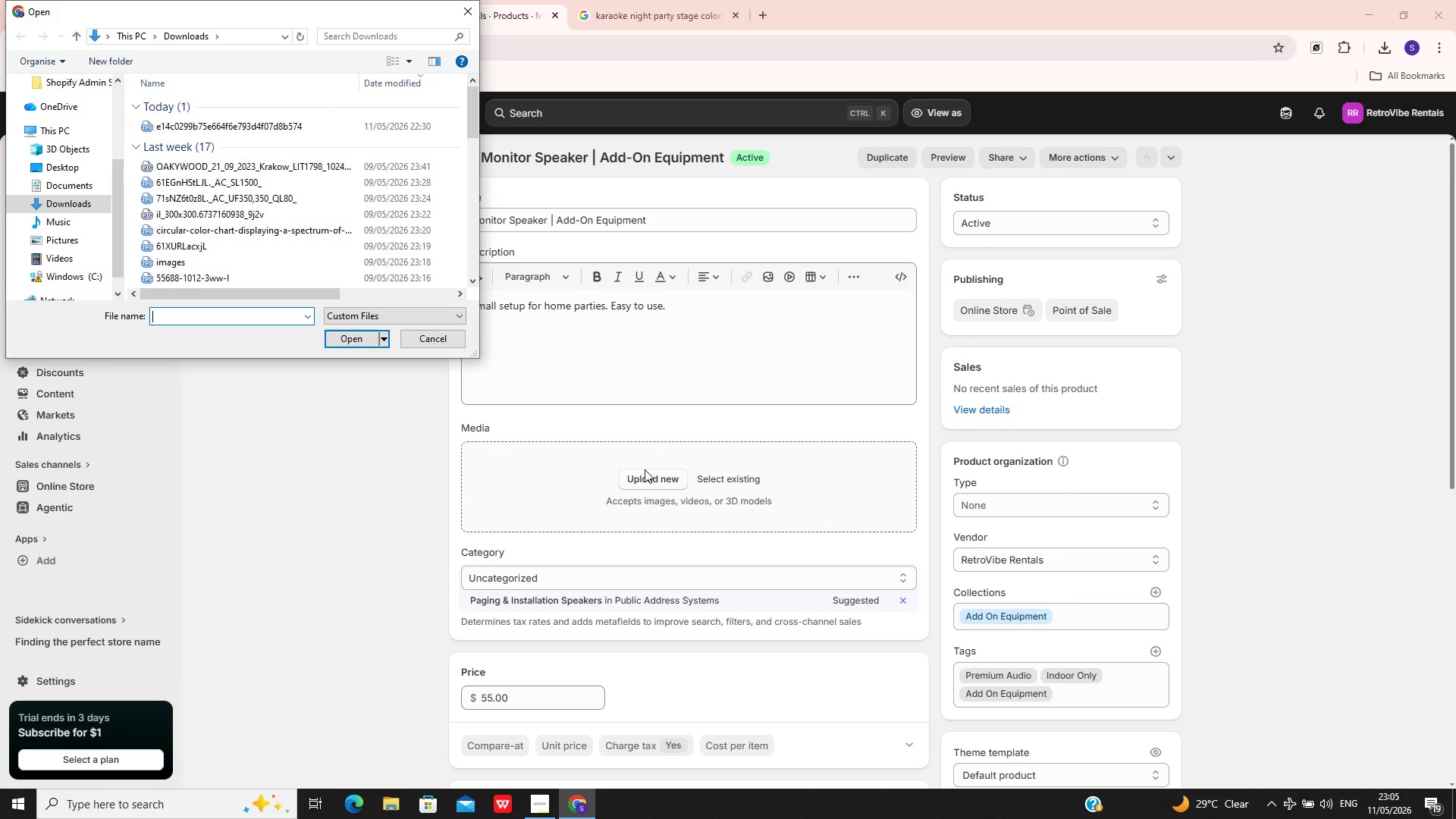 
wait(29.95)
 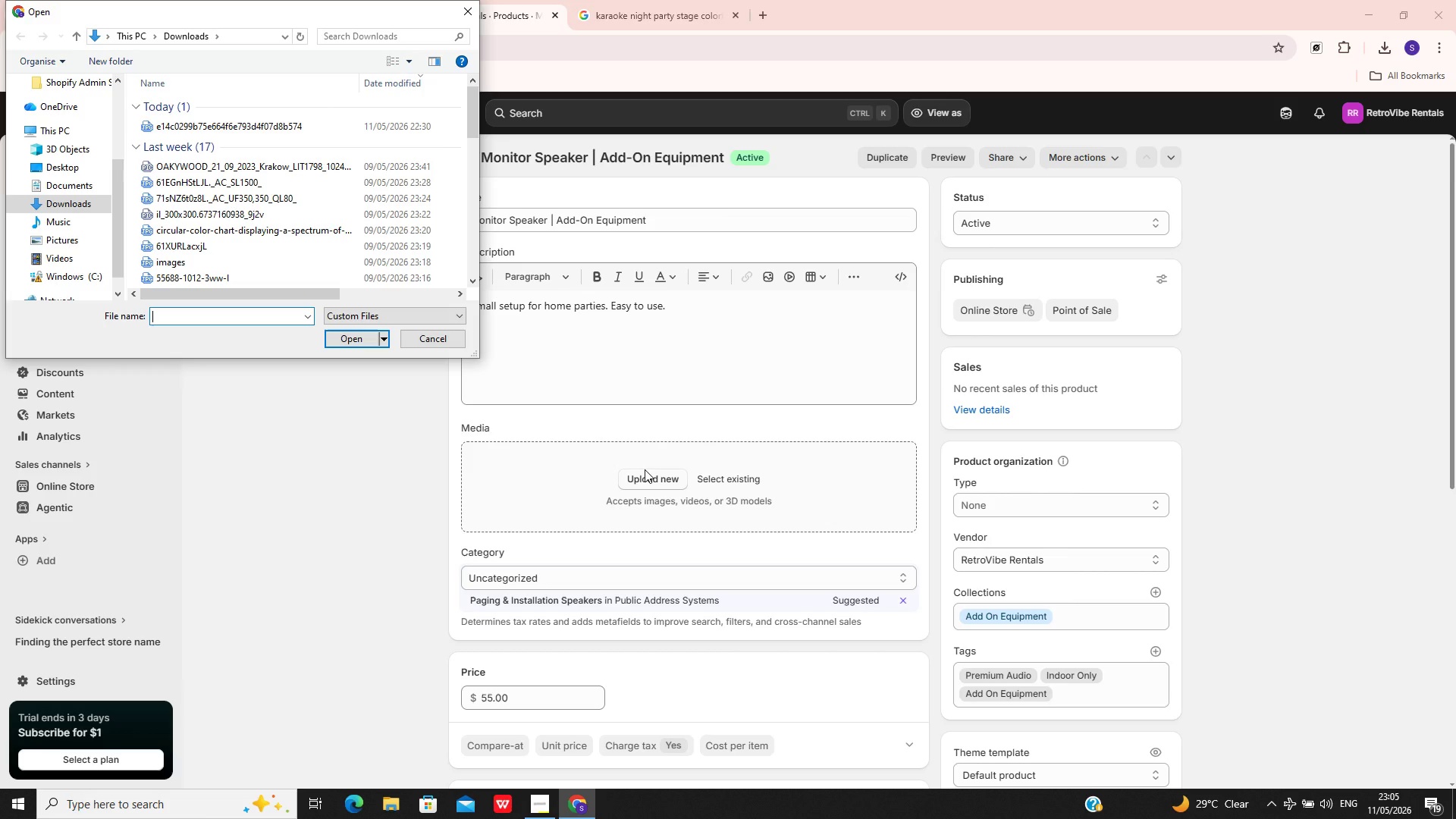 
left_click([426, 337])
 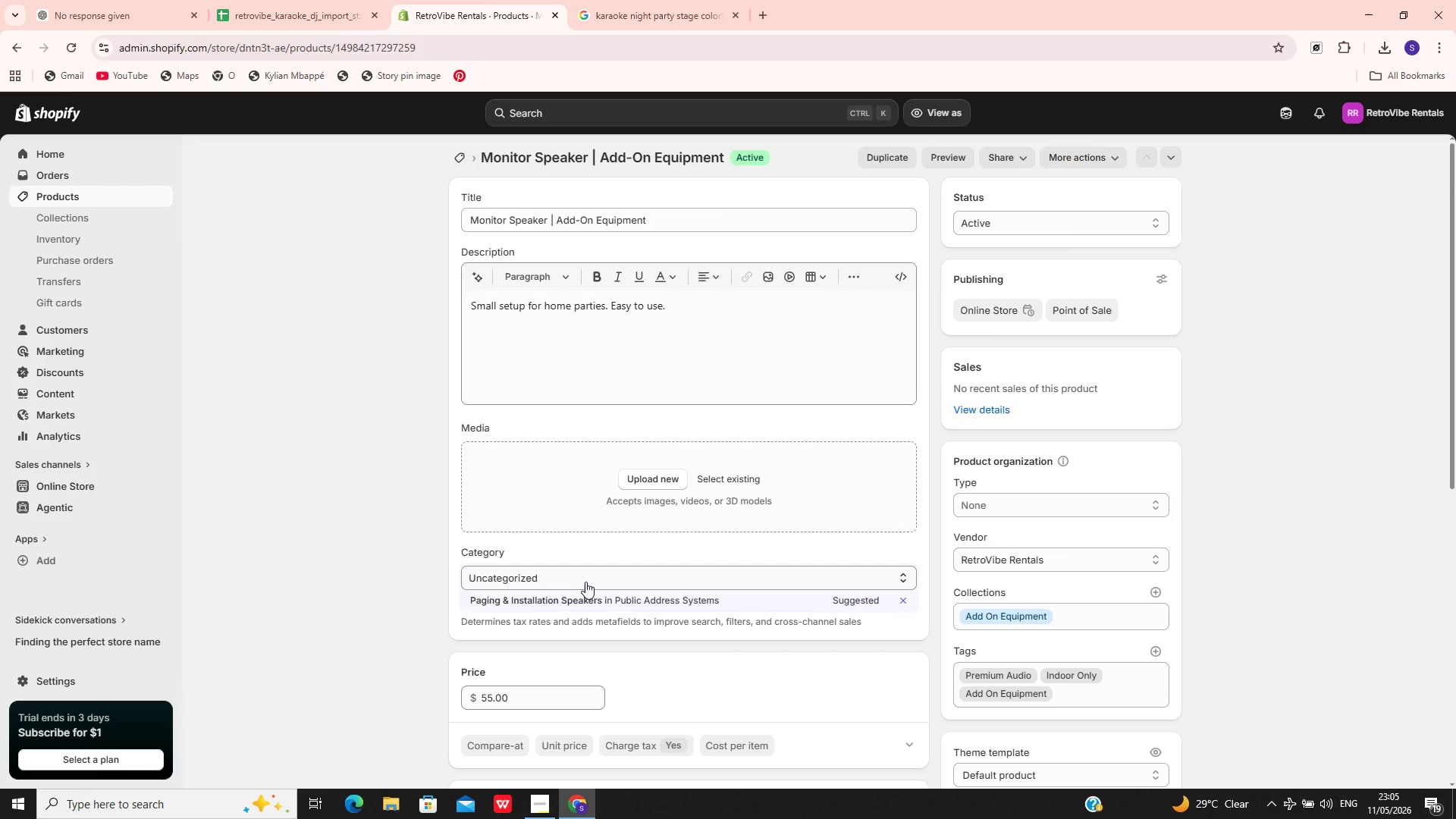 
left_click([597, 572])
 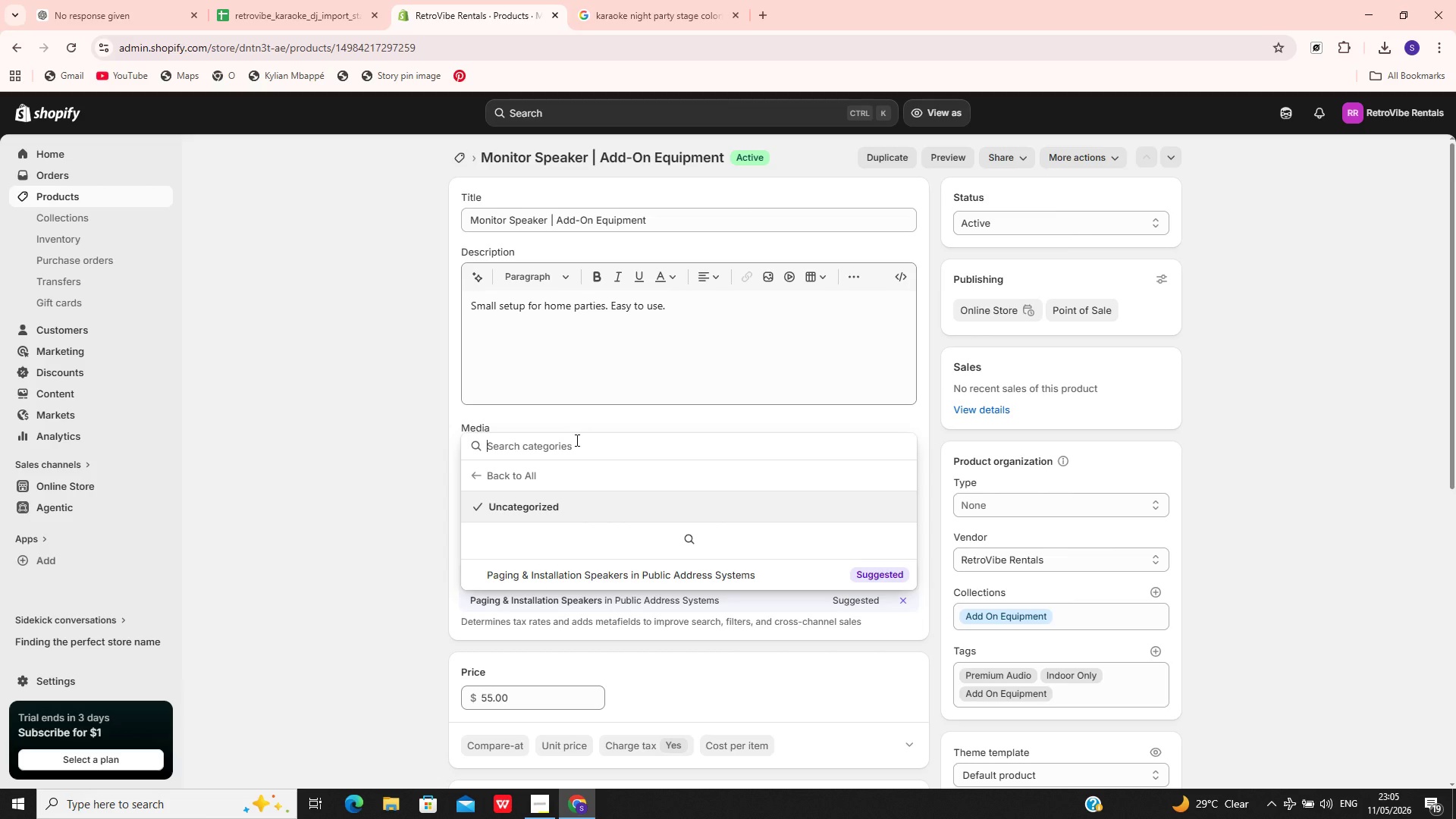 
left_click([576, 440])
 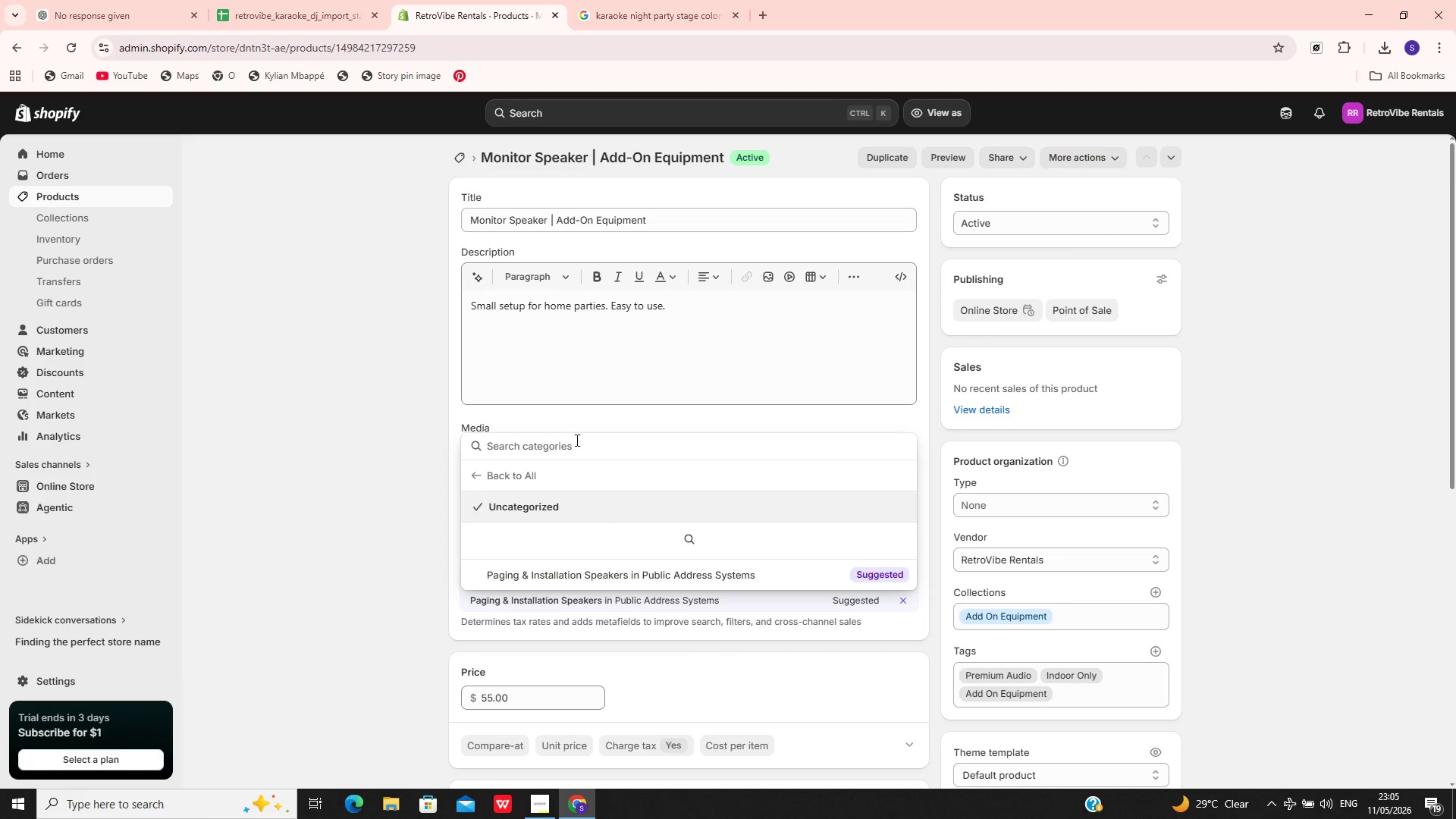 
type(renta)
 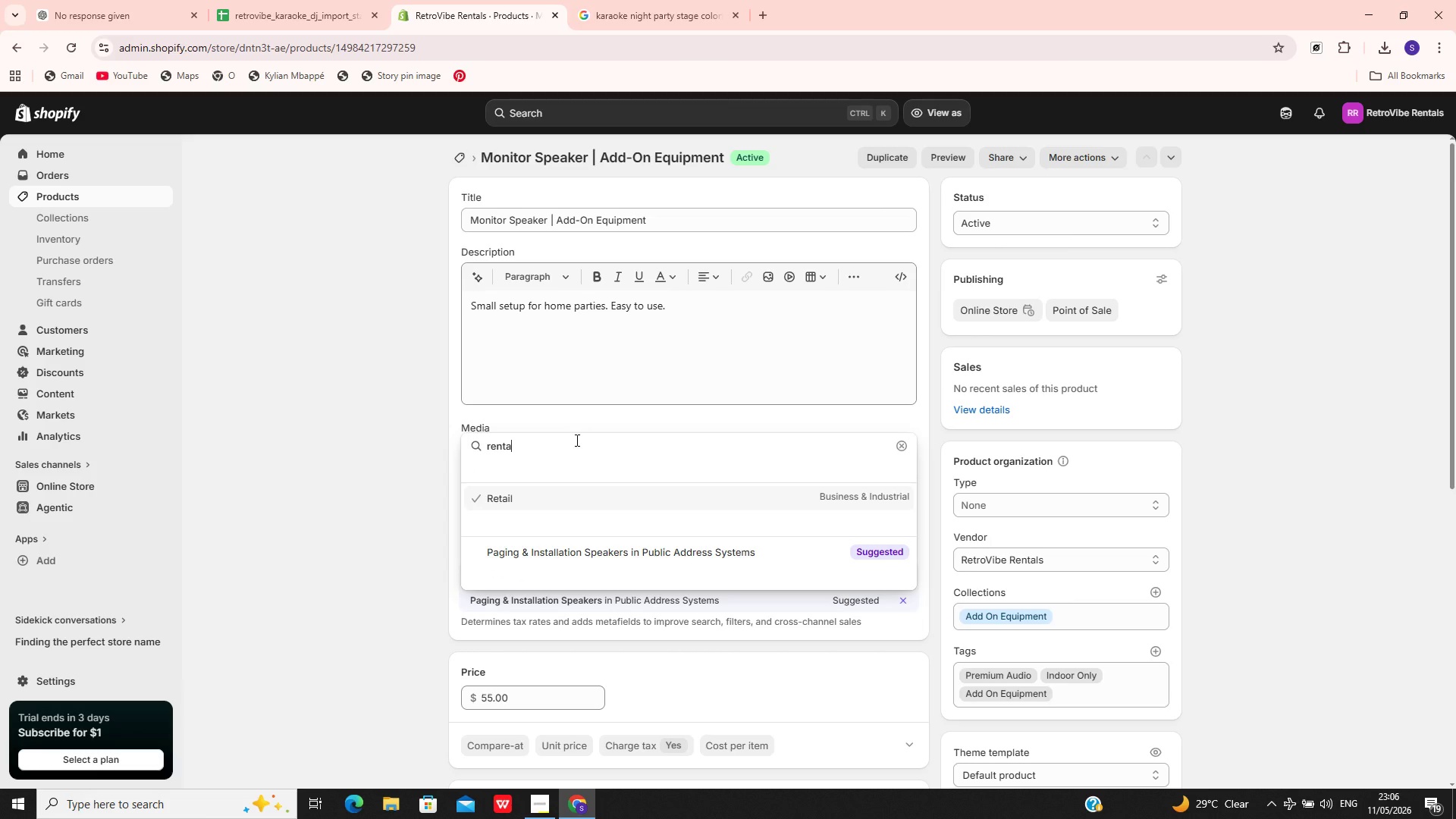 
wait(5.72)
 